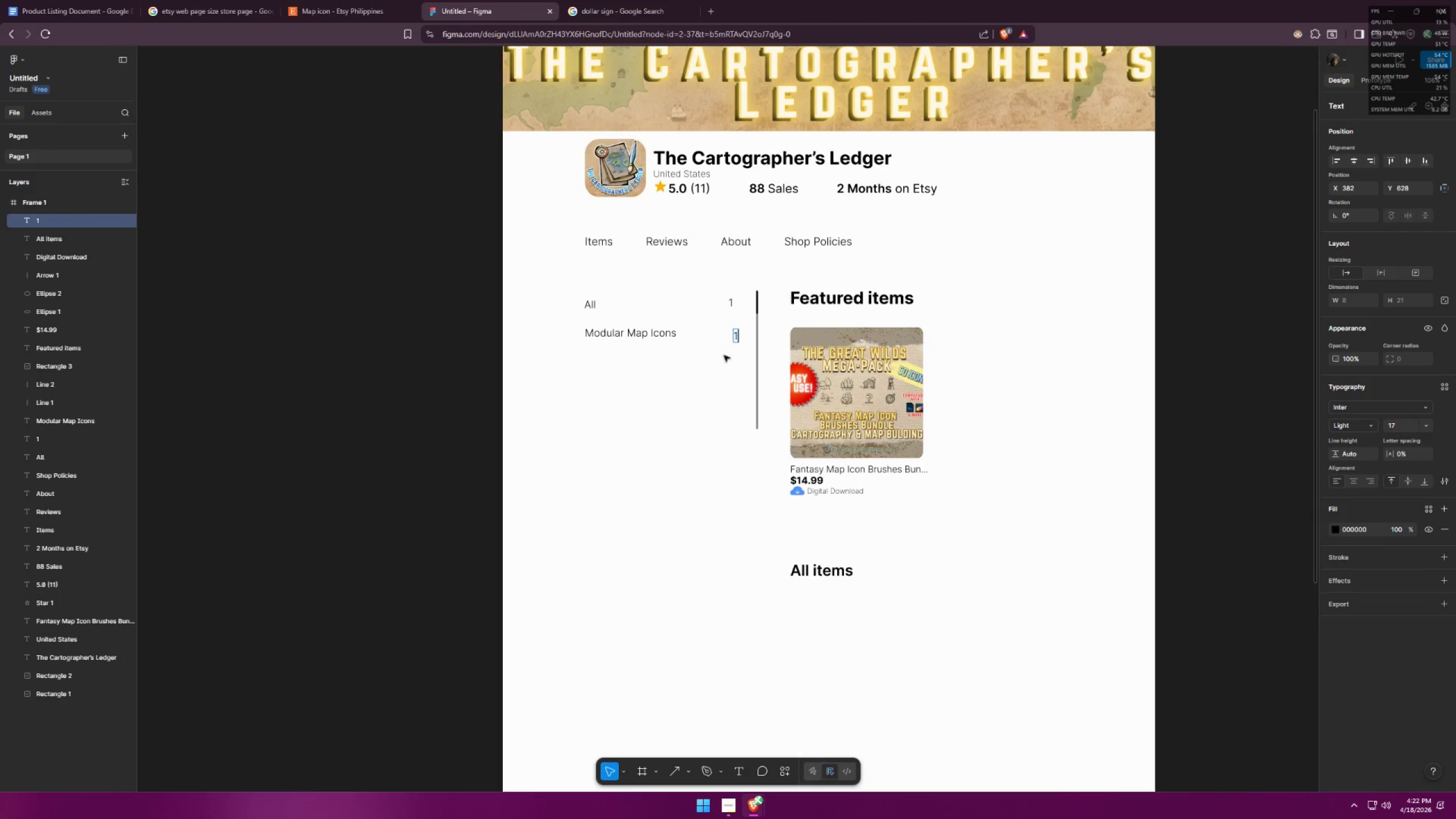 
left_click([717, 375])
 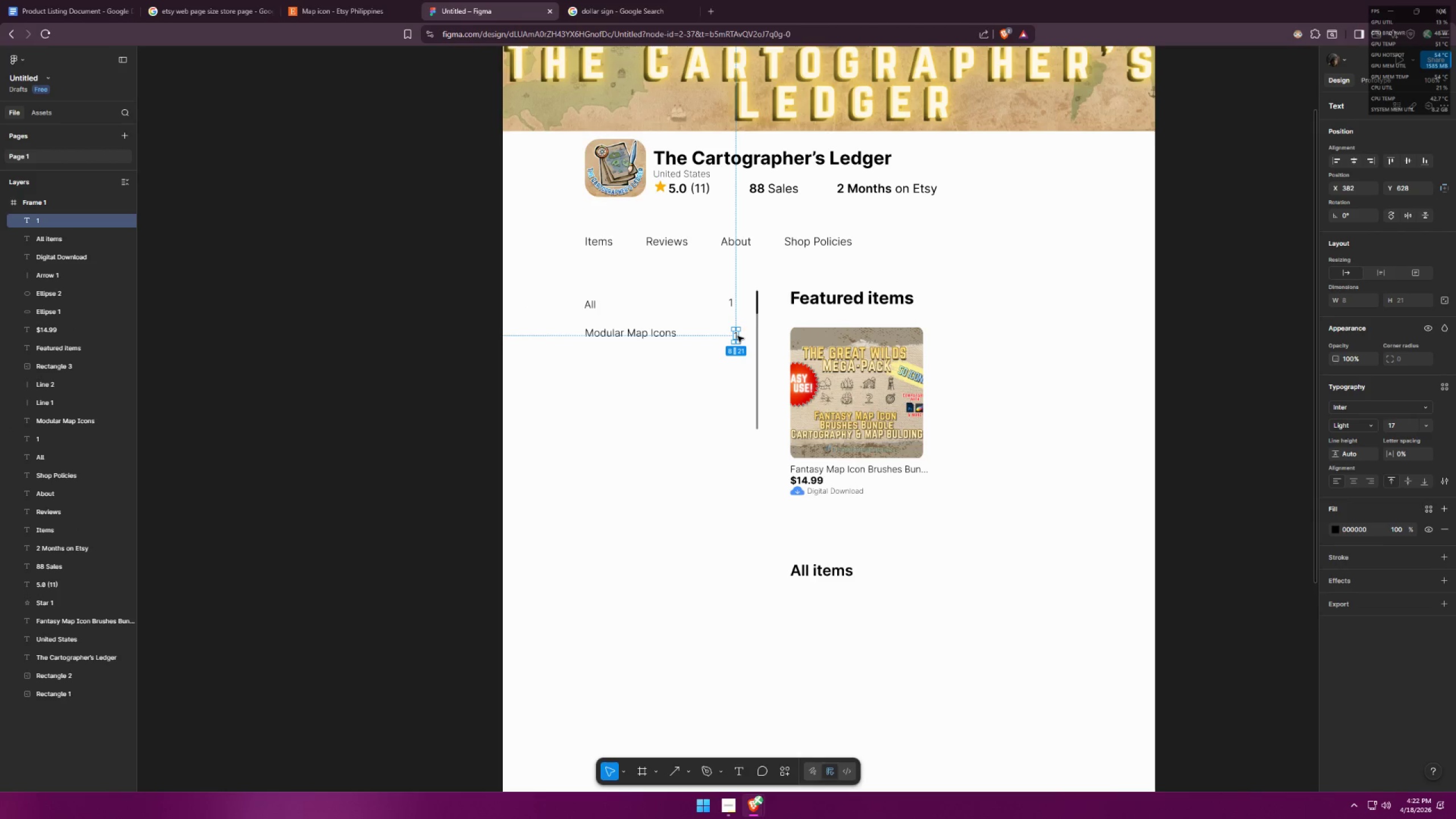 
left_click_drag(start_coordinate=[737, 336], to_coordinate=[731, 334])
 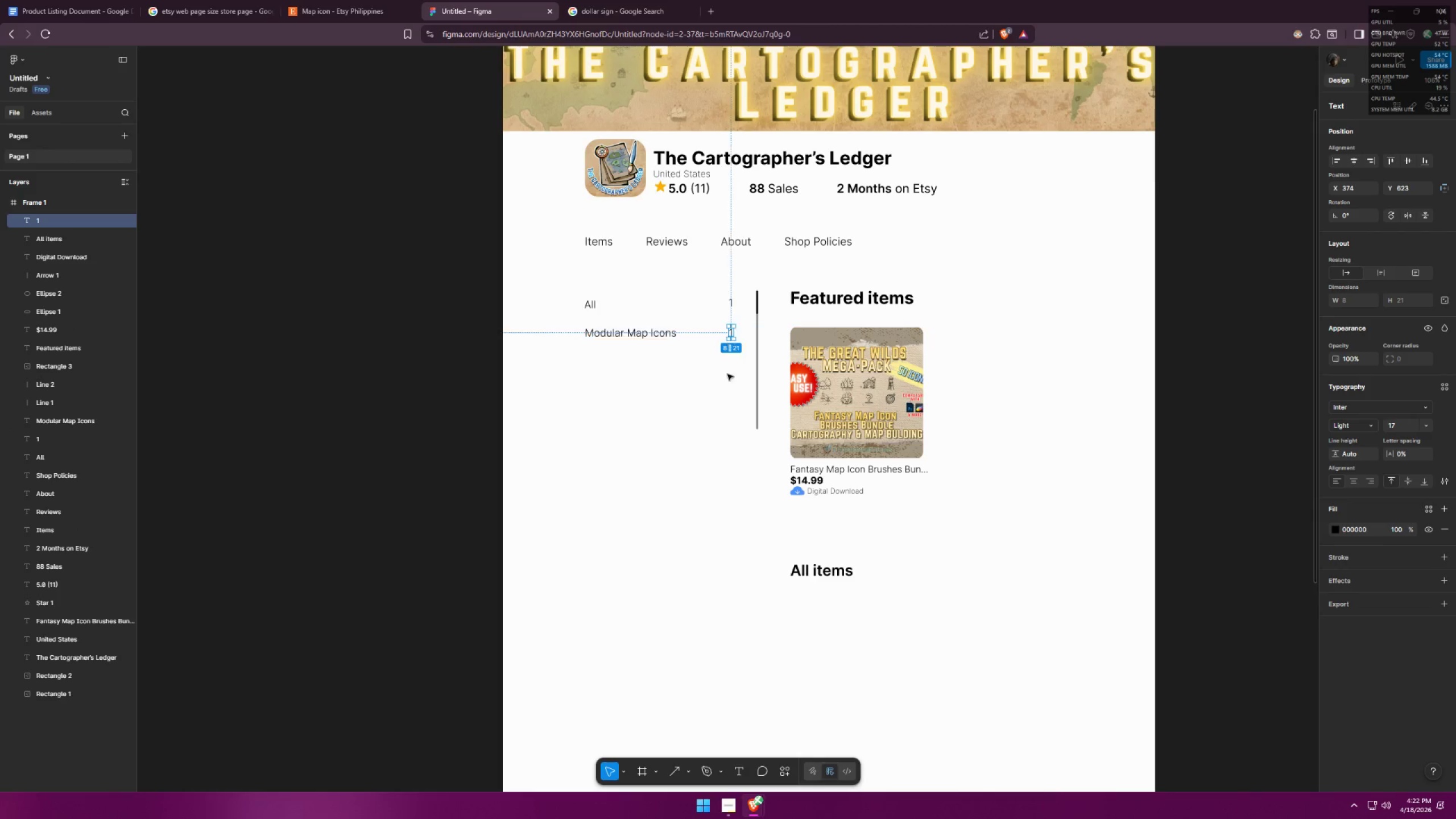 
left_click([728, 383])
 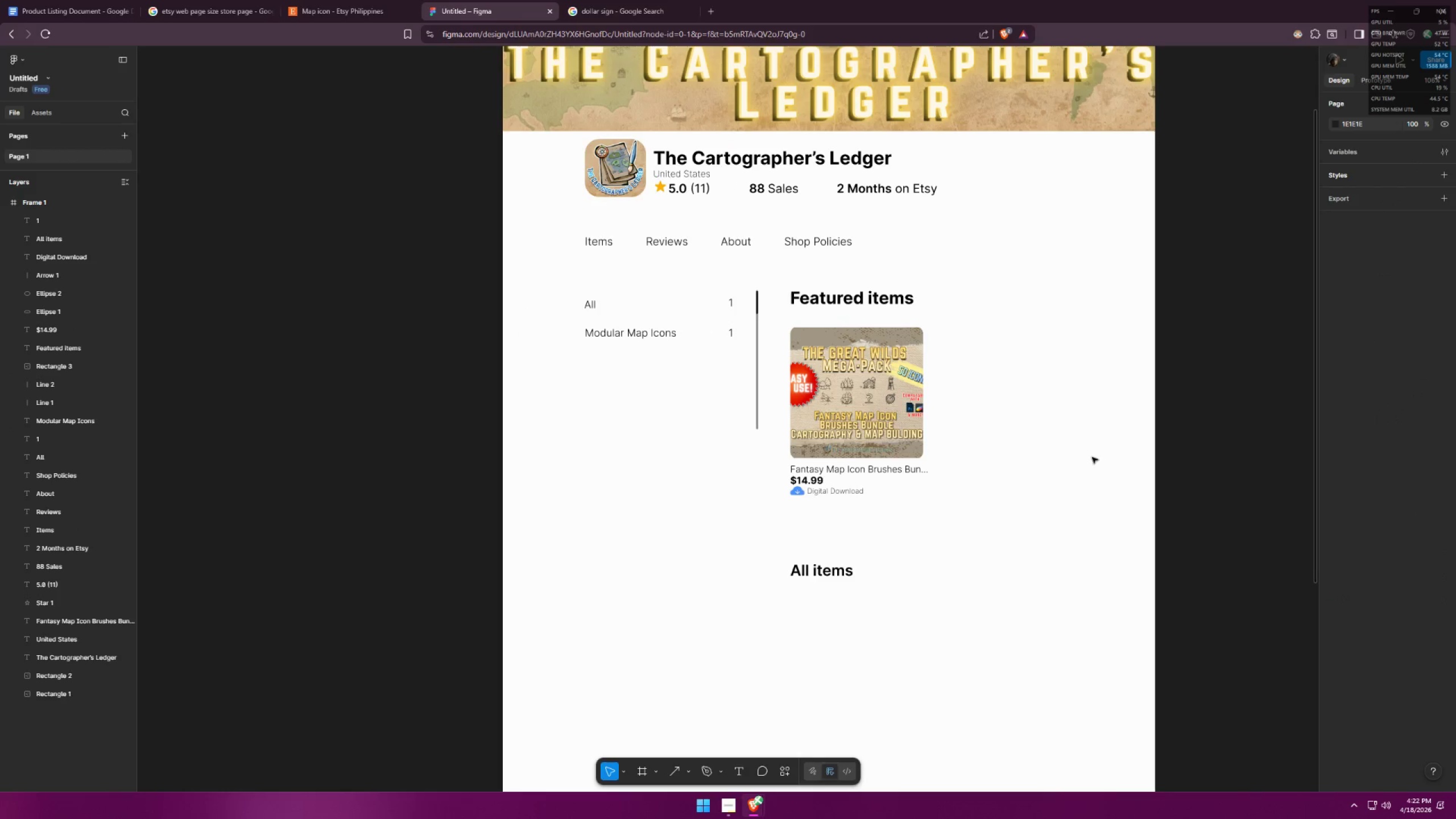 
left_click([1099, 456])
 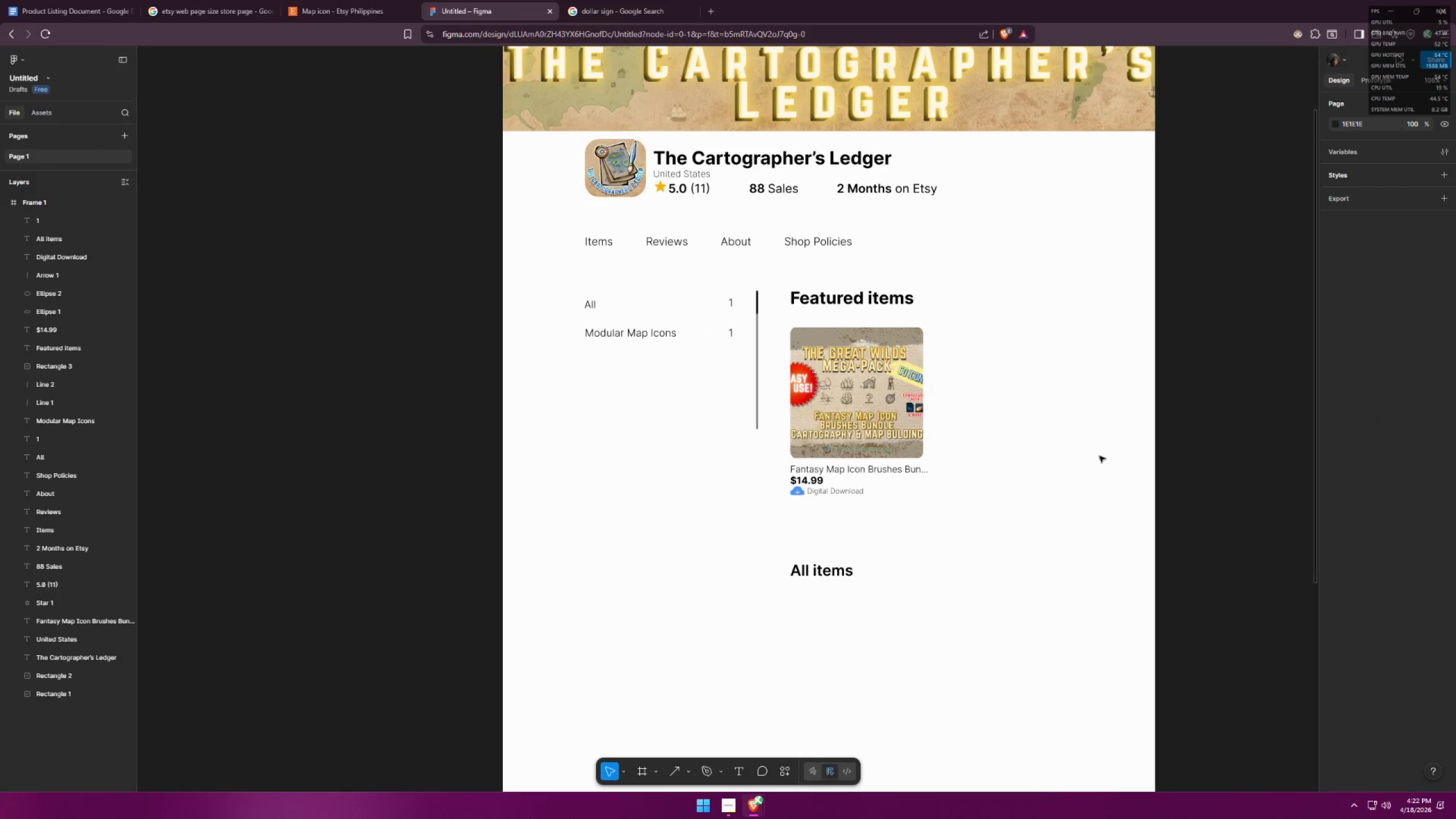 
key(Alt+AltLeft)
 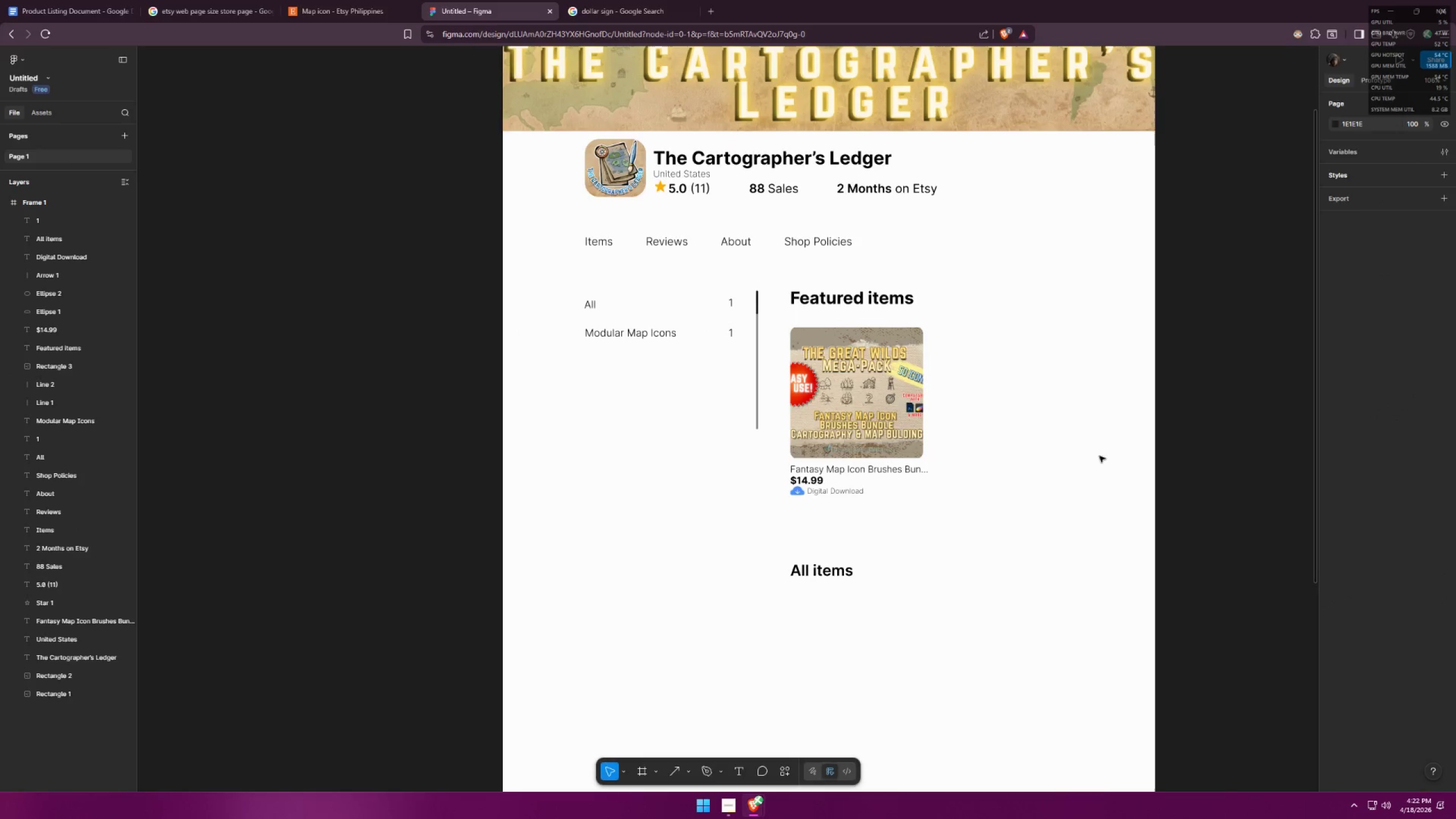 
key(Alt+Tab)
 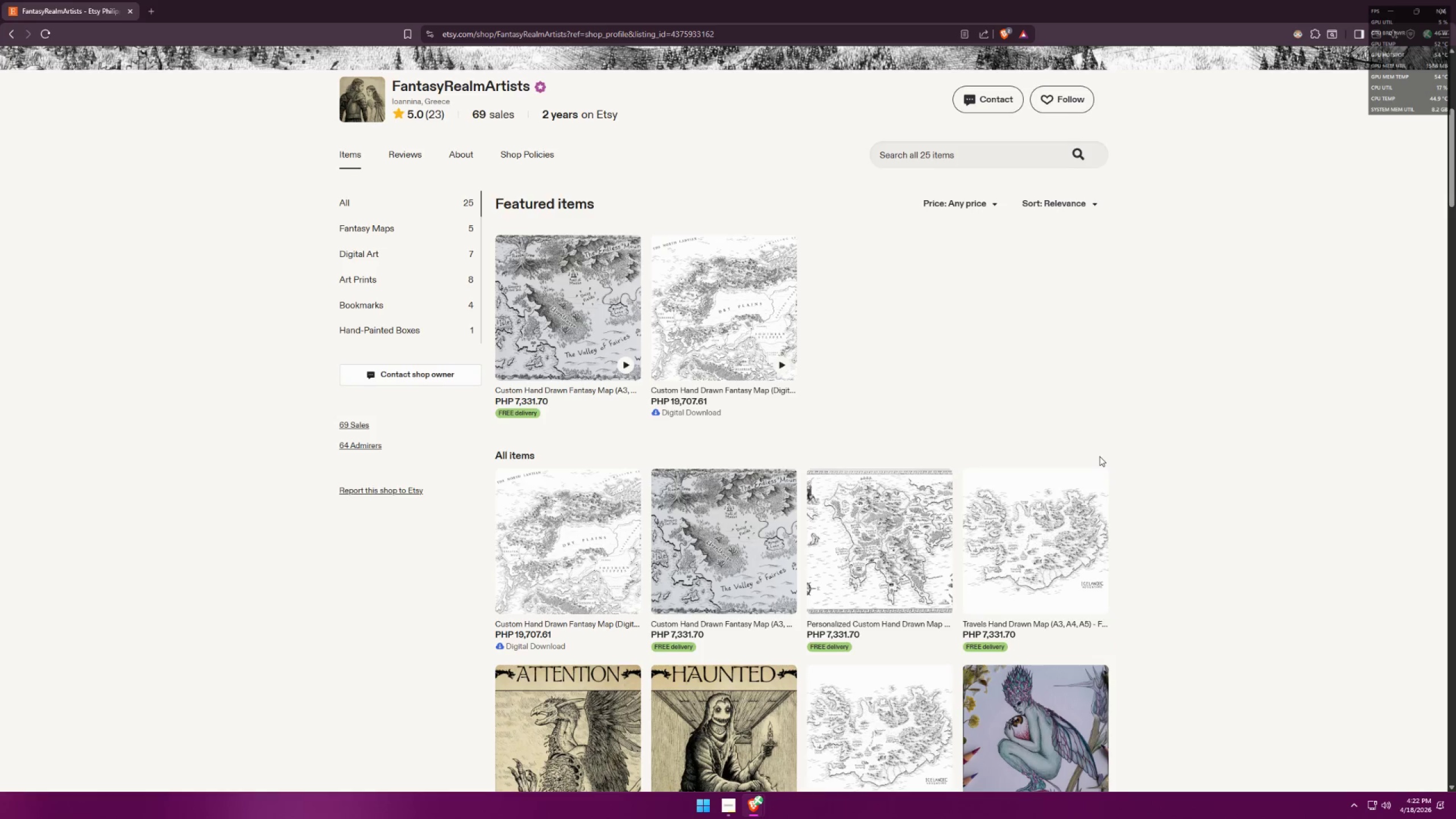 
key(Alt+AltLeft)
 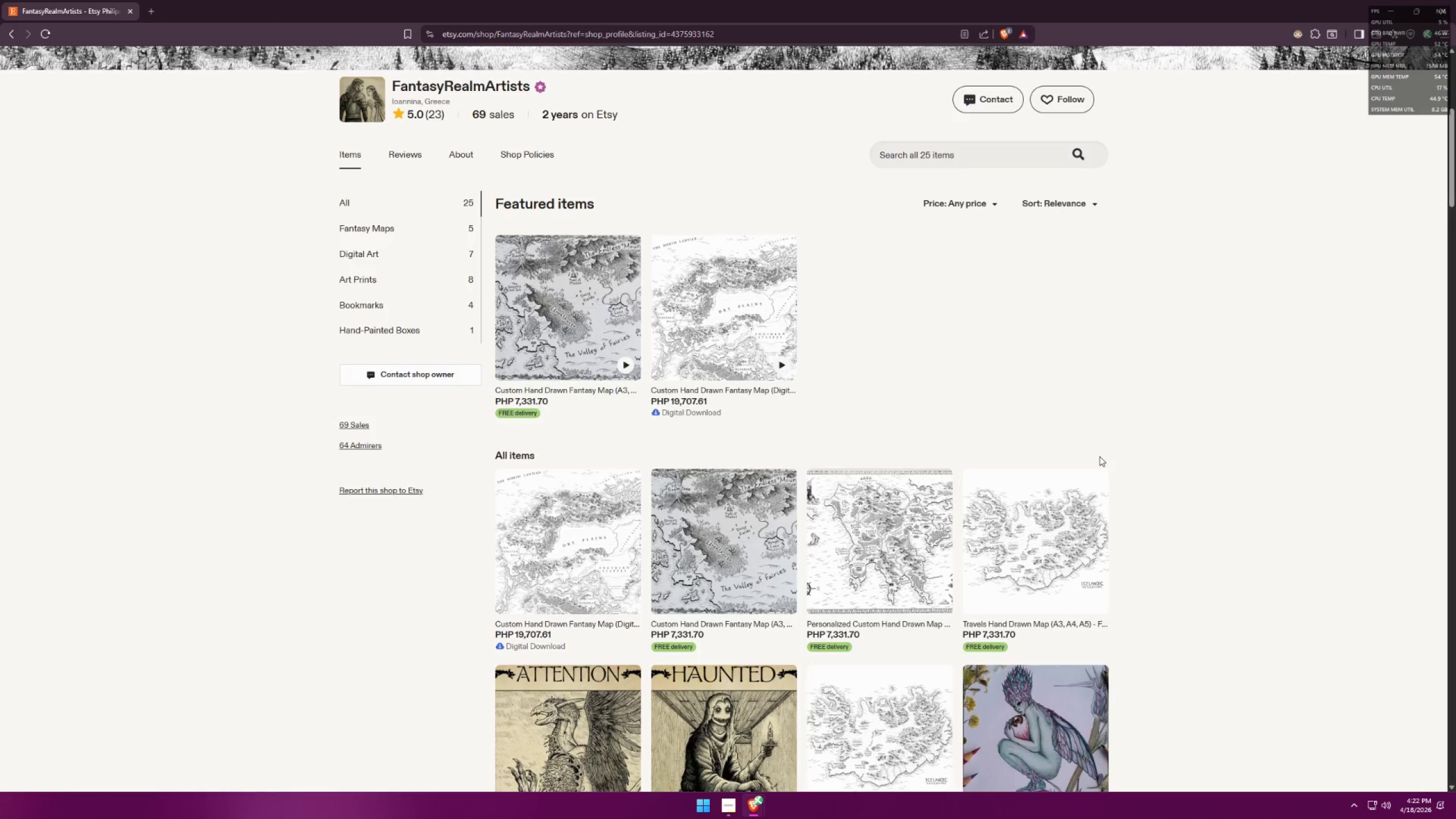 
key(Alt+Tab)
 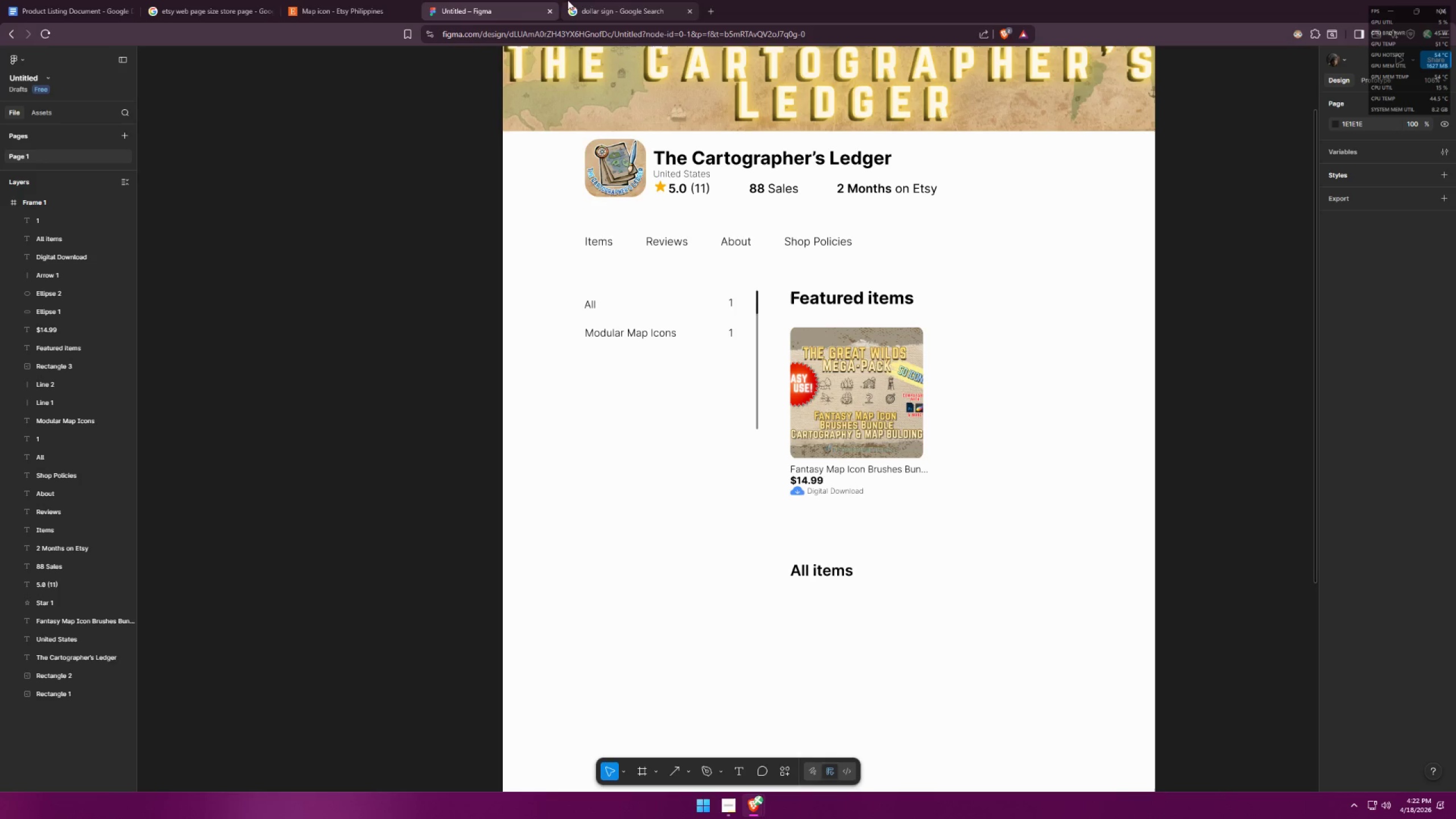 
left_click_drag(start_coordinate=[365, 94], to_coordinate=[359, 88])
 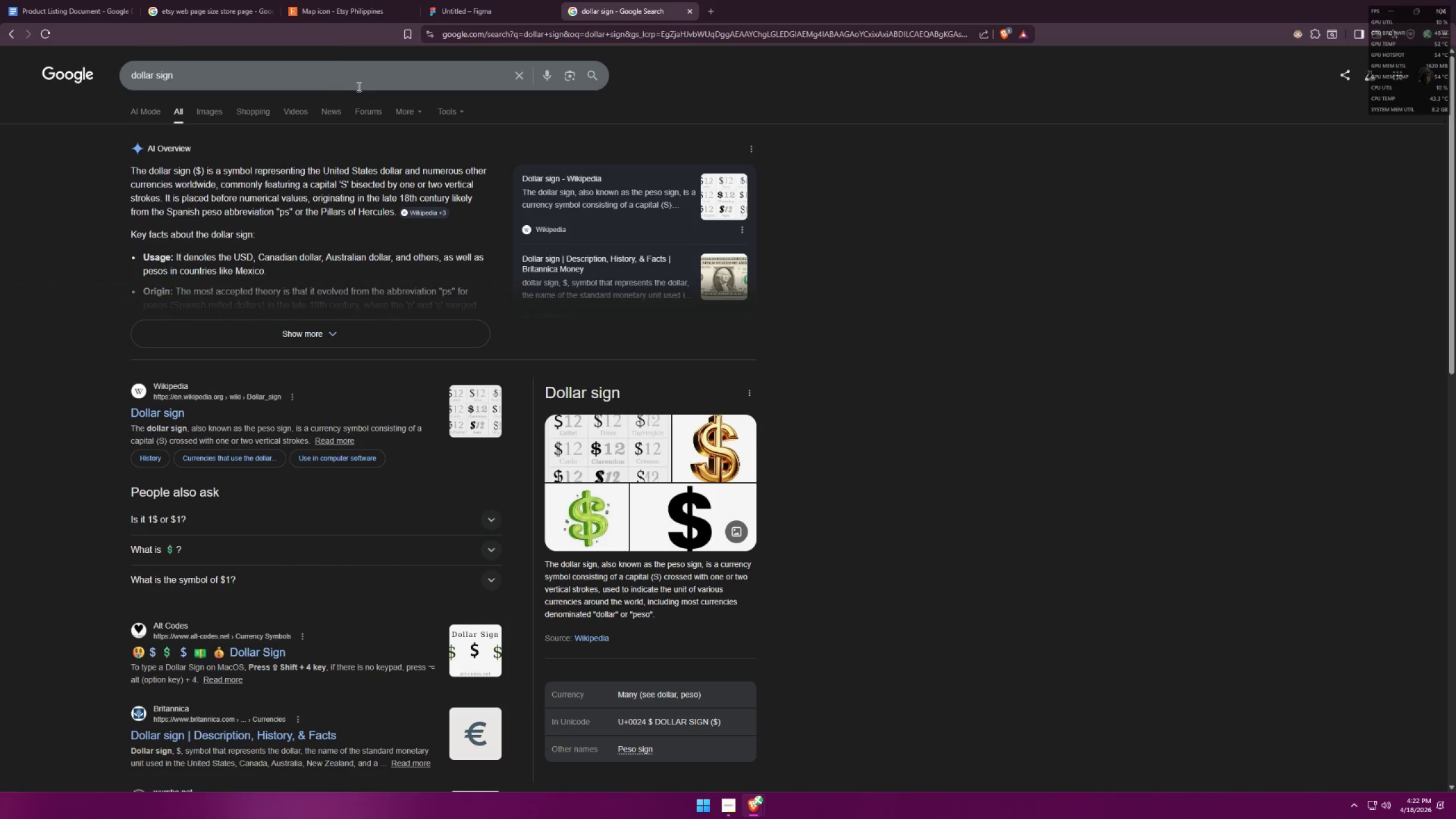 
left_click_drag(start_coordinate=[357, 86], to_coordinate=[57, 47])
 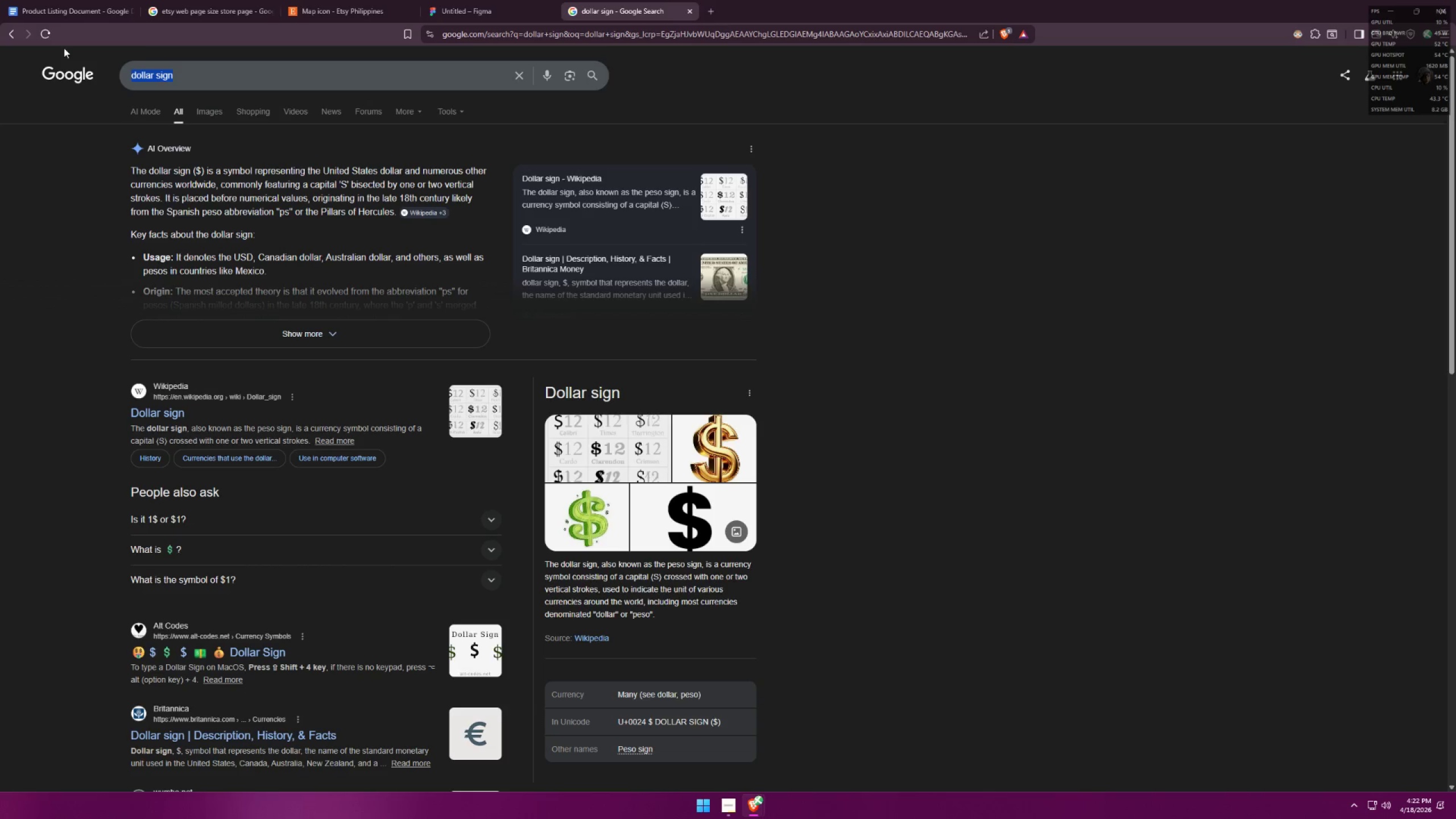 
type(etsy 2026 web page background color)
 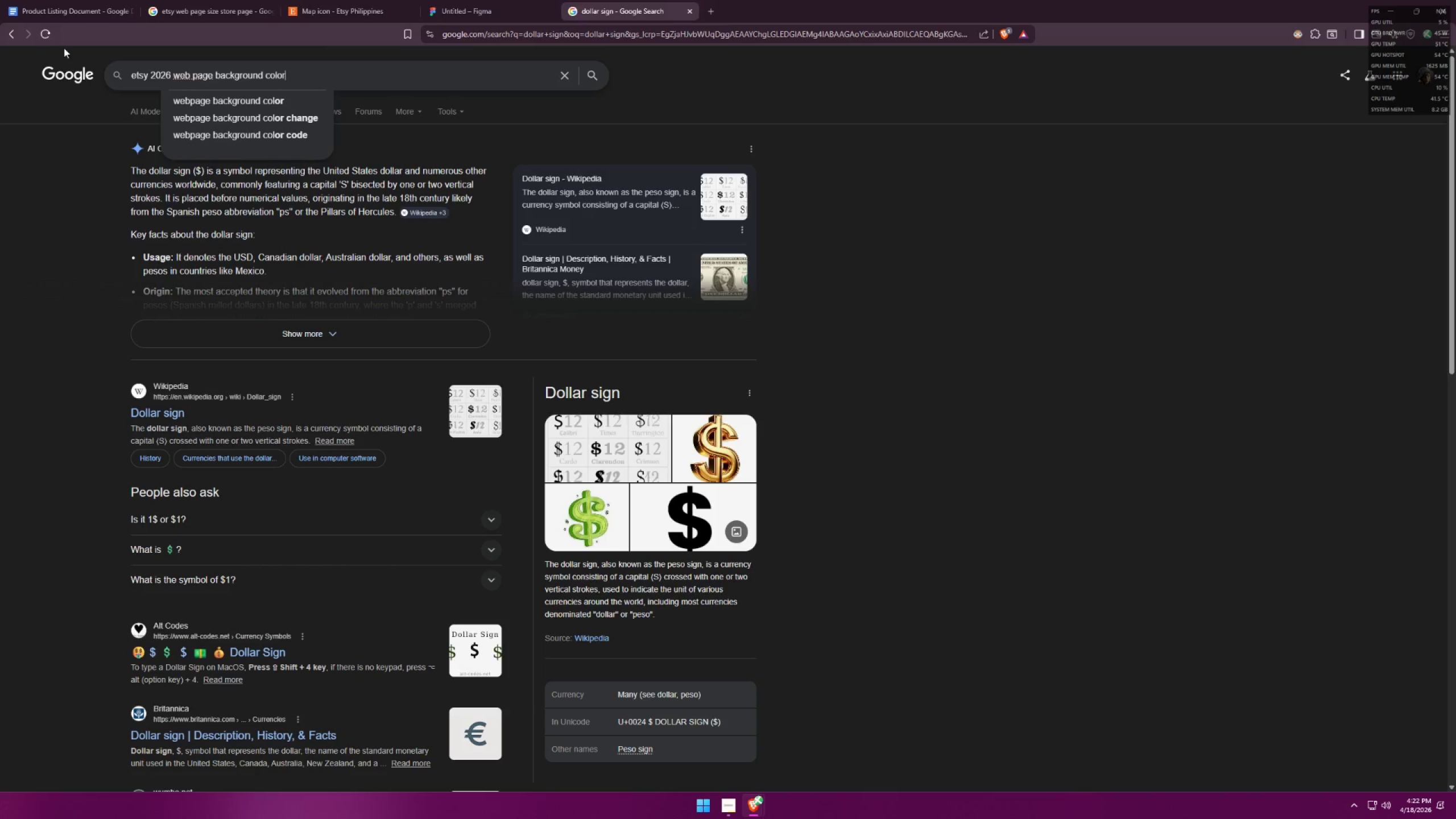 
key(Enter)
 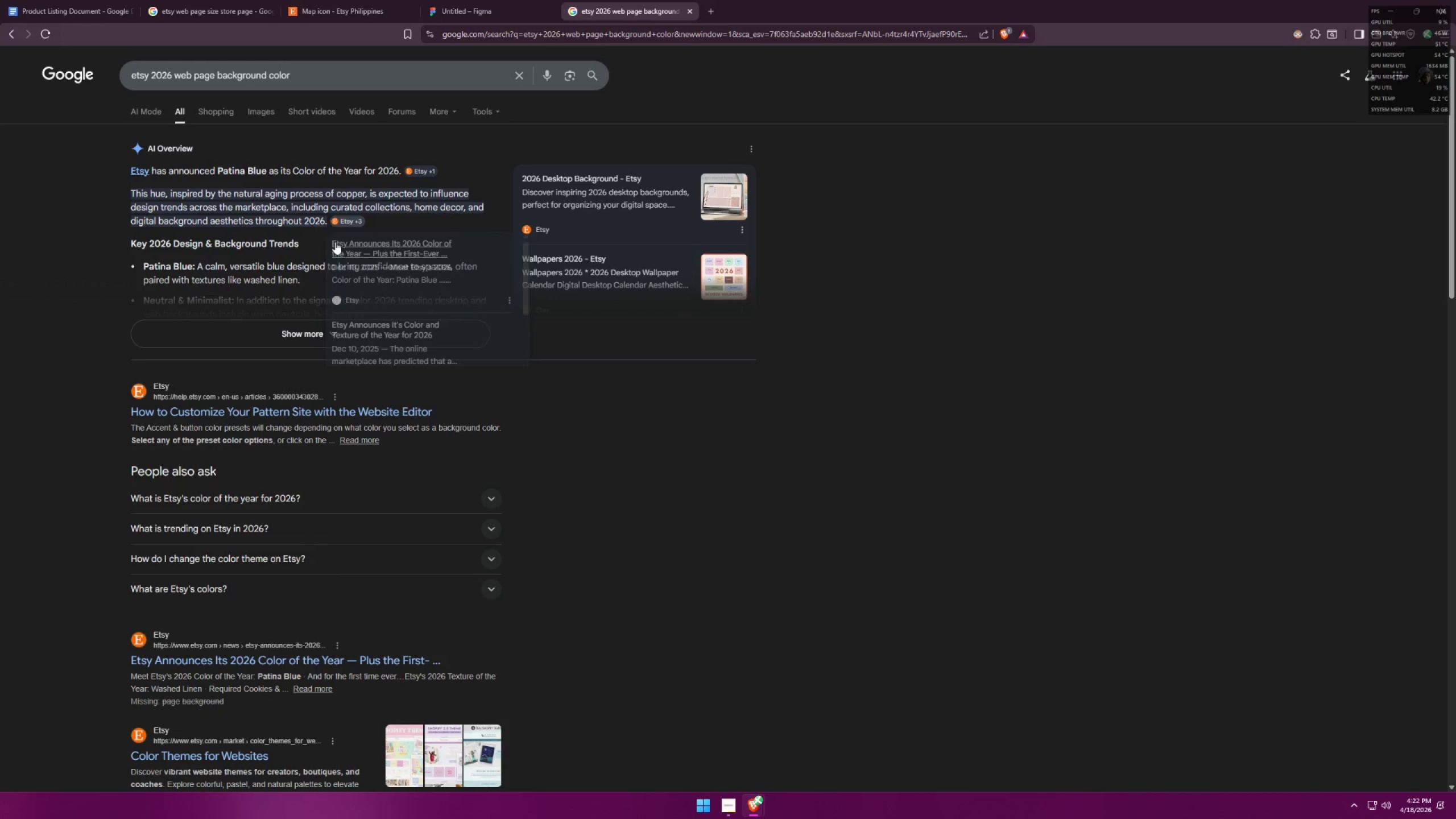 
wait(8.38)
 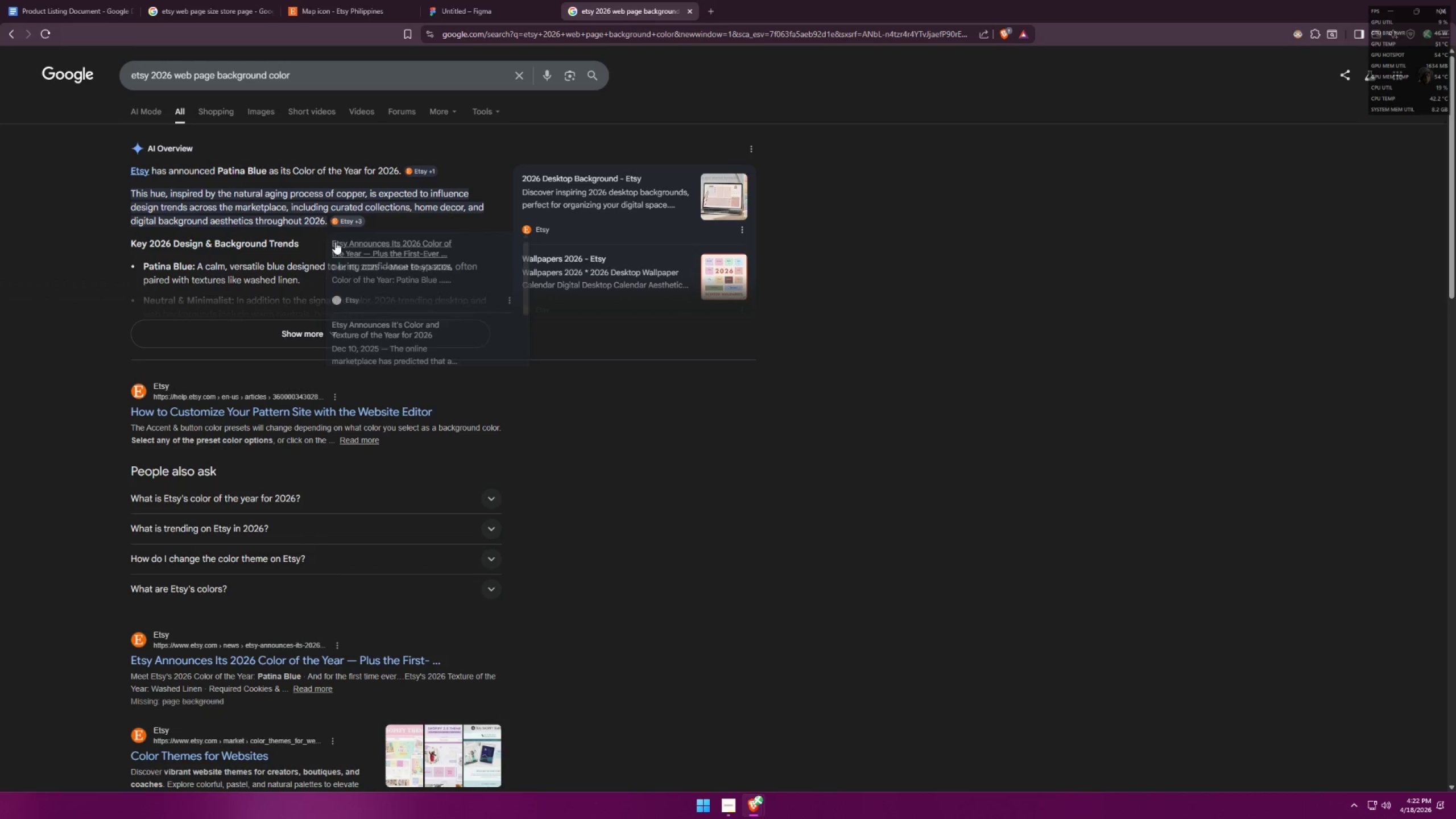 
left_click([193, 78])
 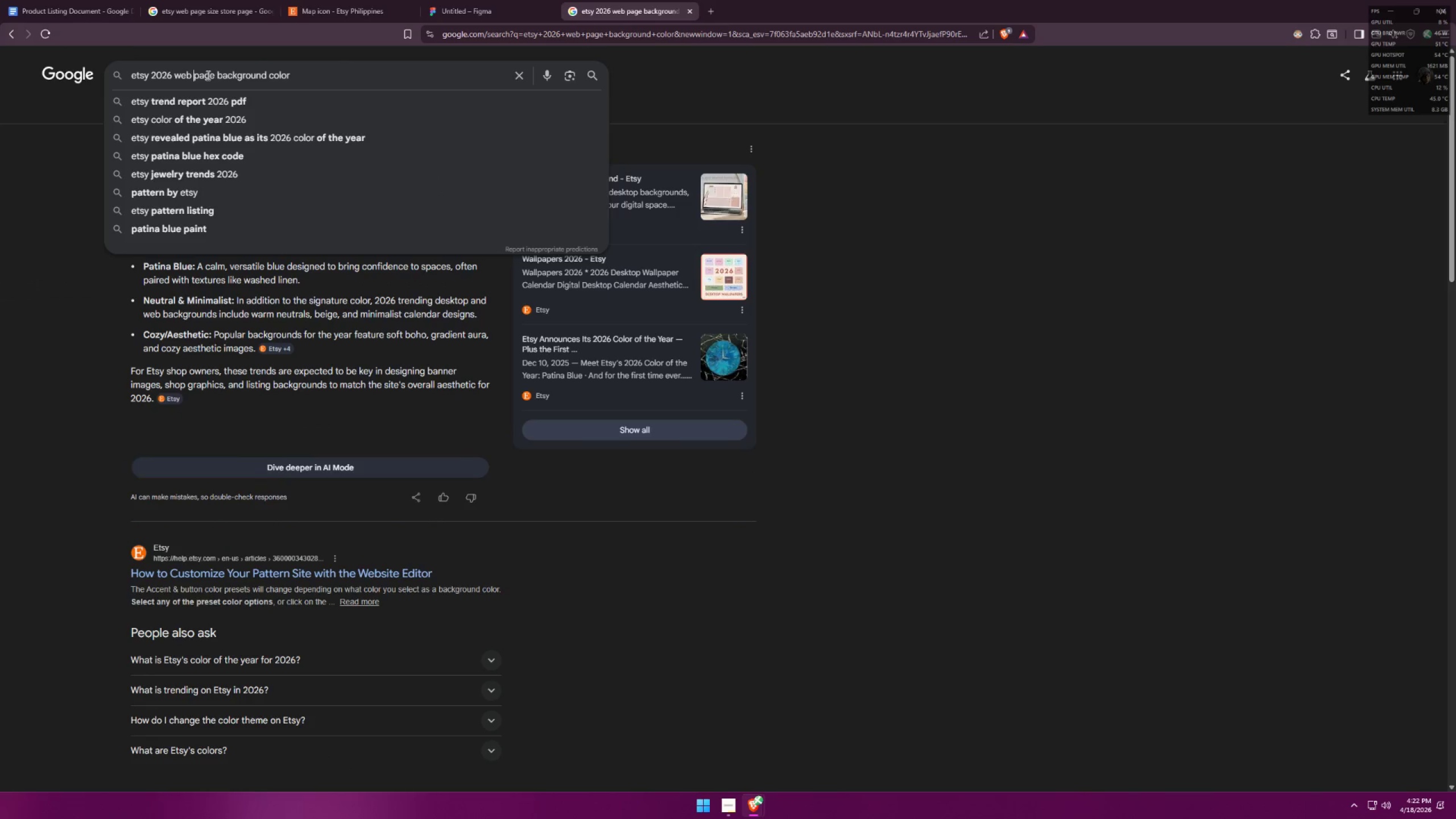 
key(Backspace)
type(p)
key(Backspace)
type(site )
 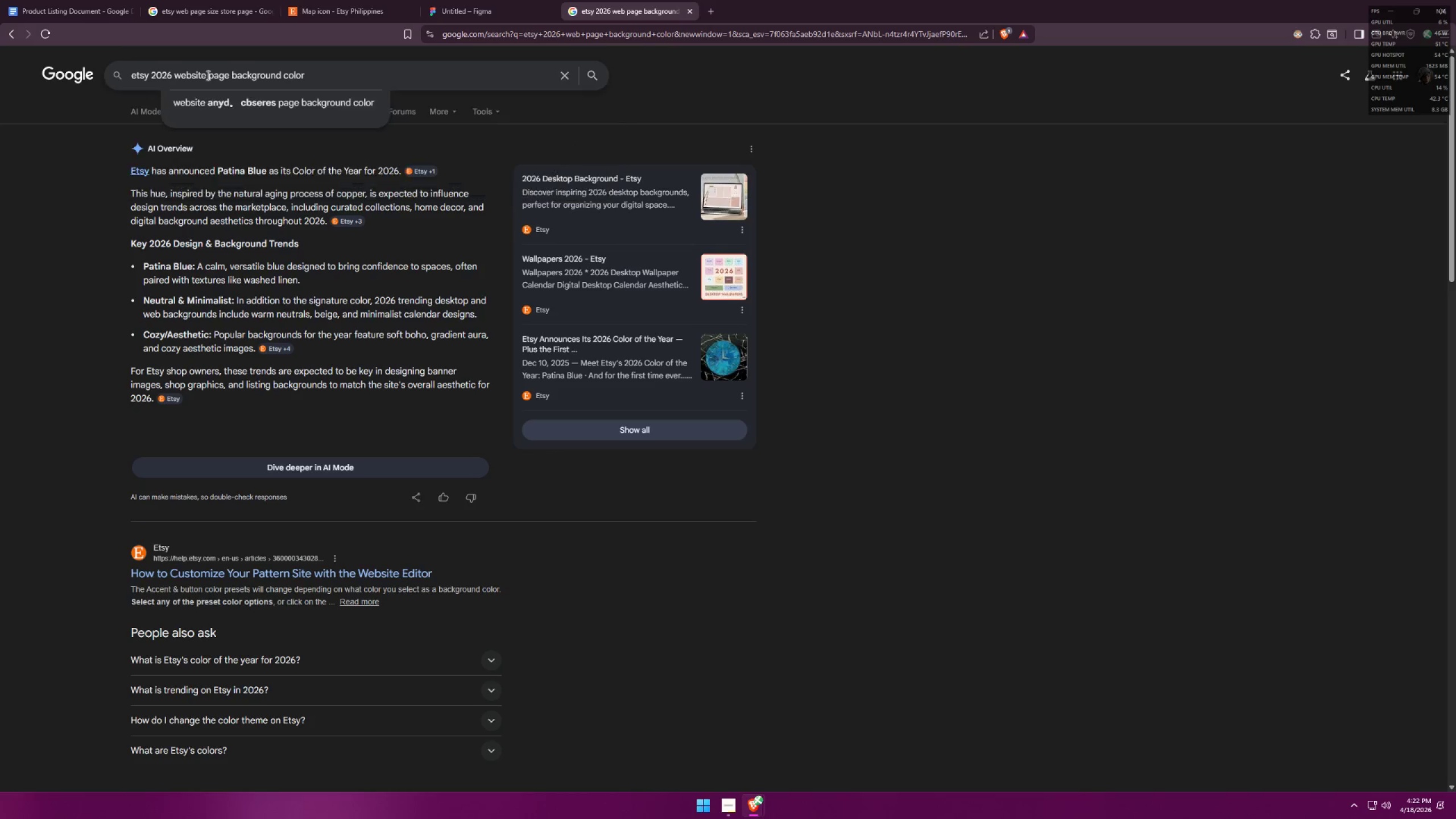 
key(Enter)
 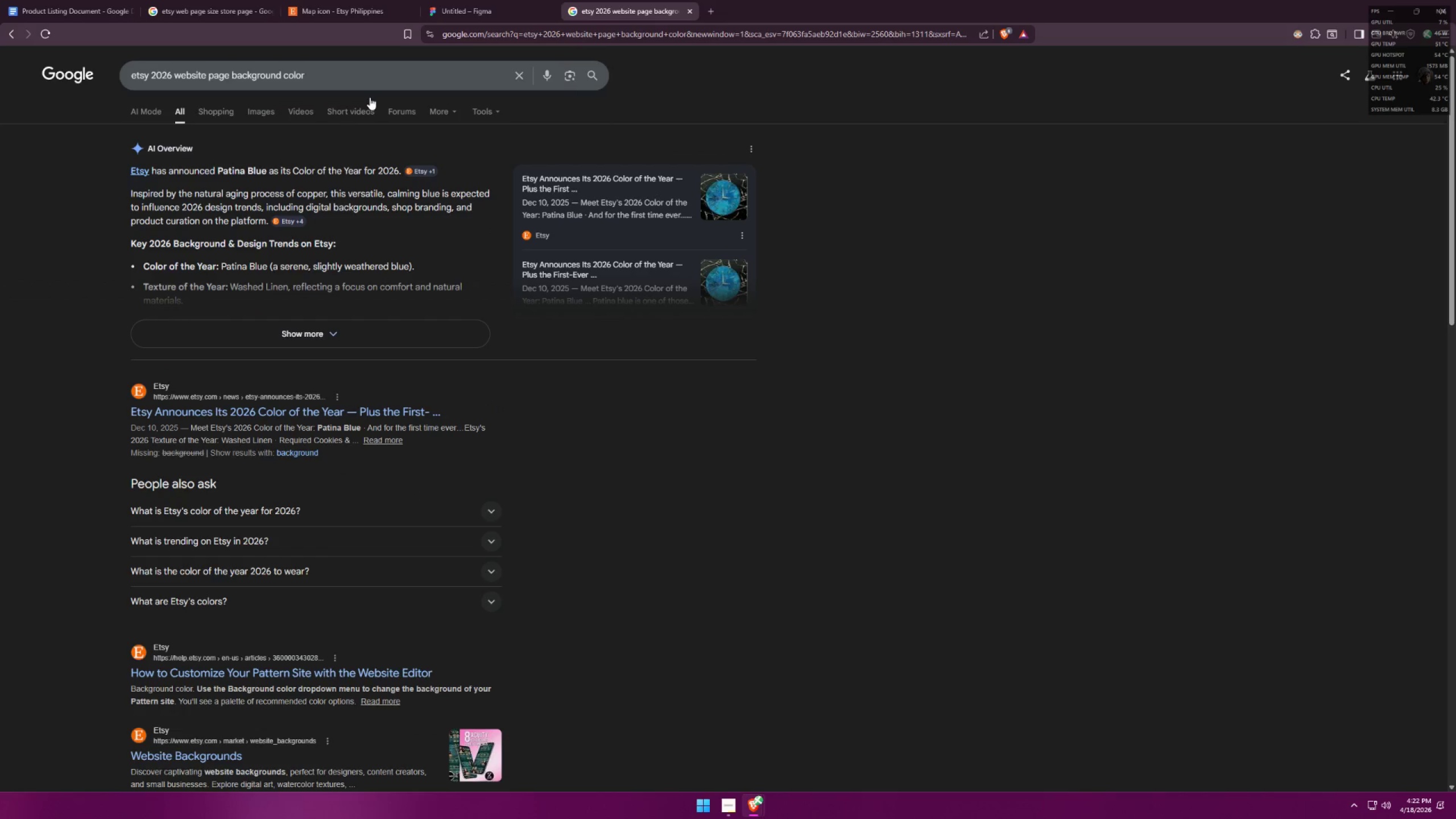 
type( color code)
 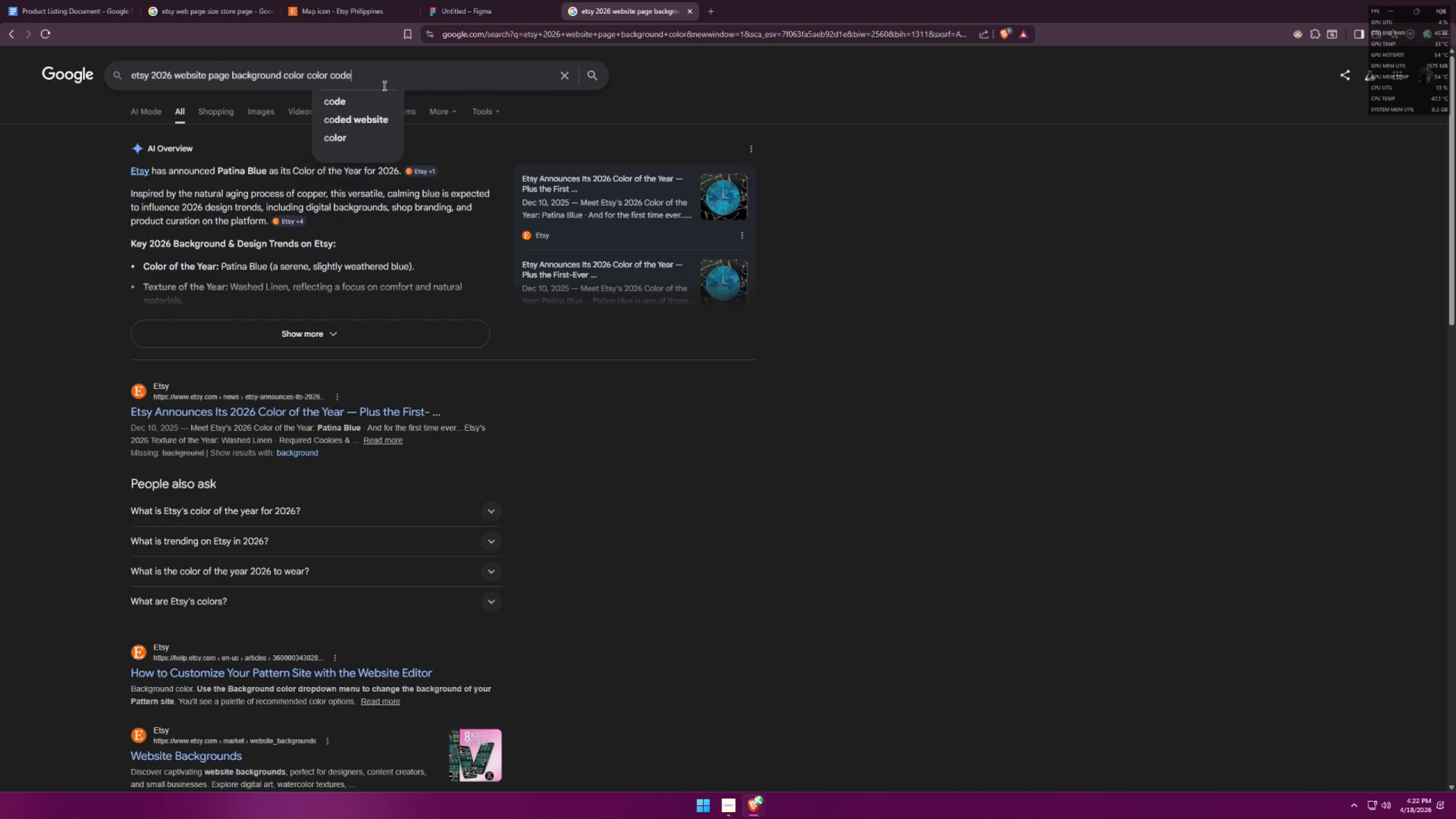 
key(Enter)
 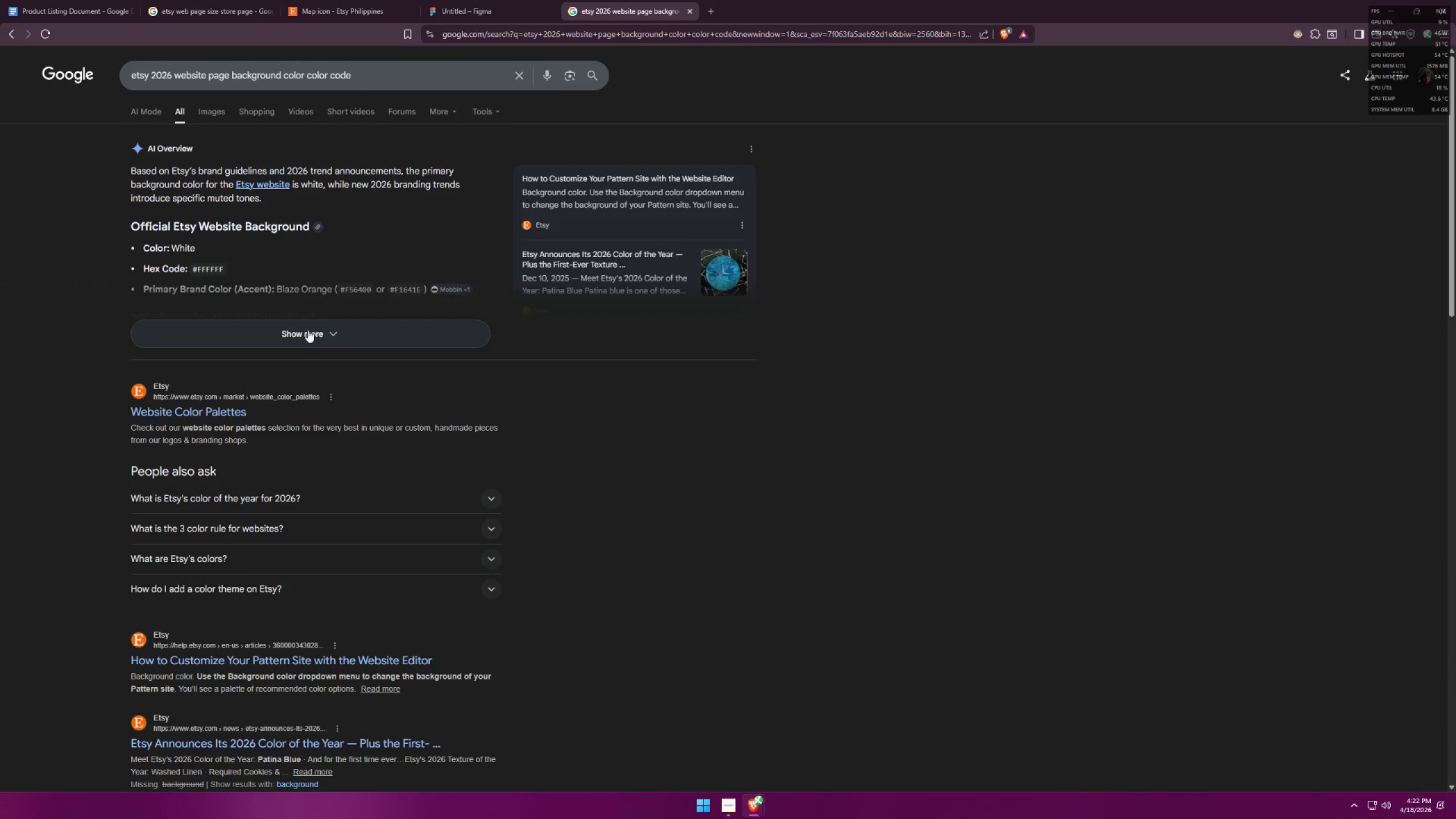 
left_click([251, 328])
 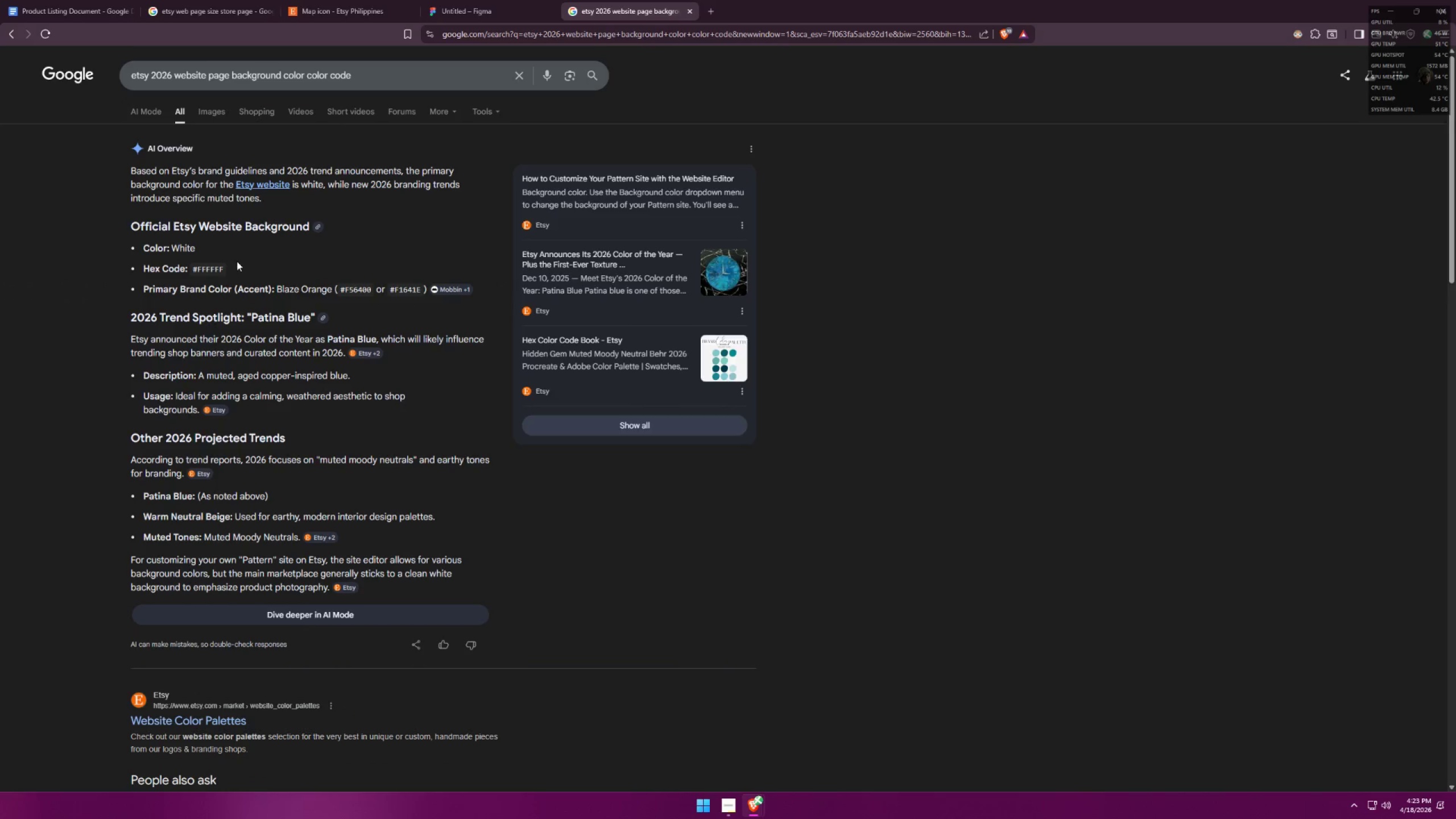 
wait(7.2)
 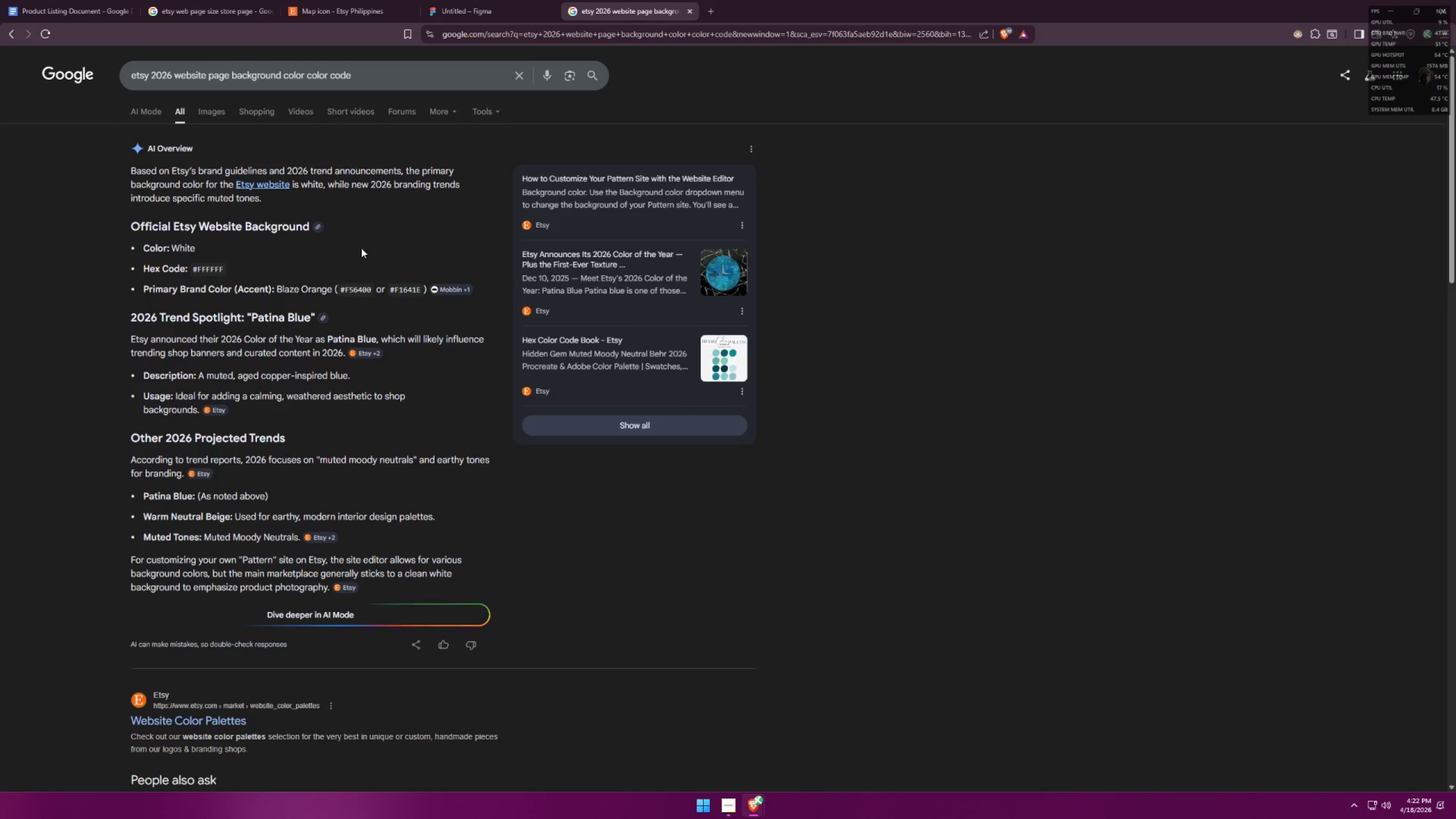 
left_click([517, 0])
 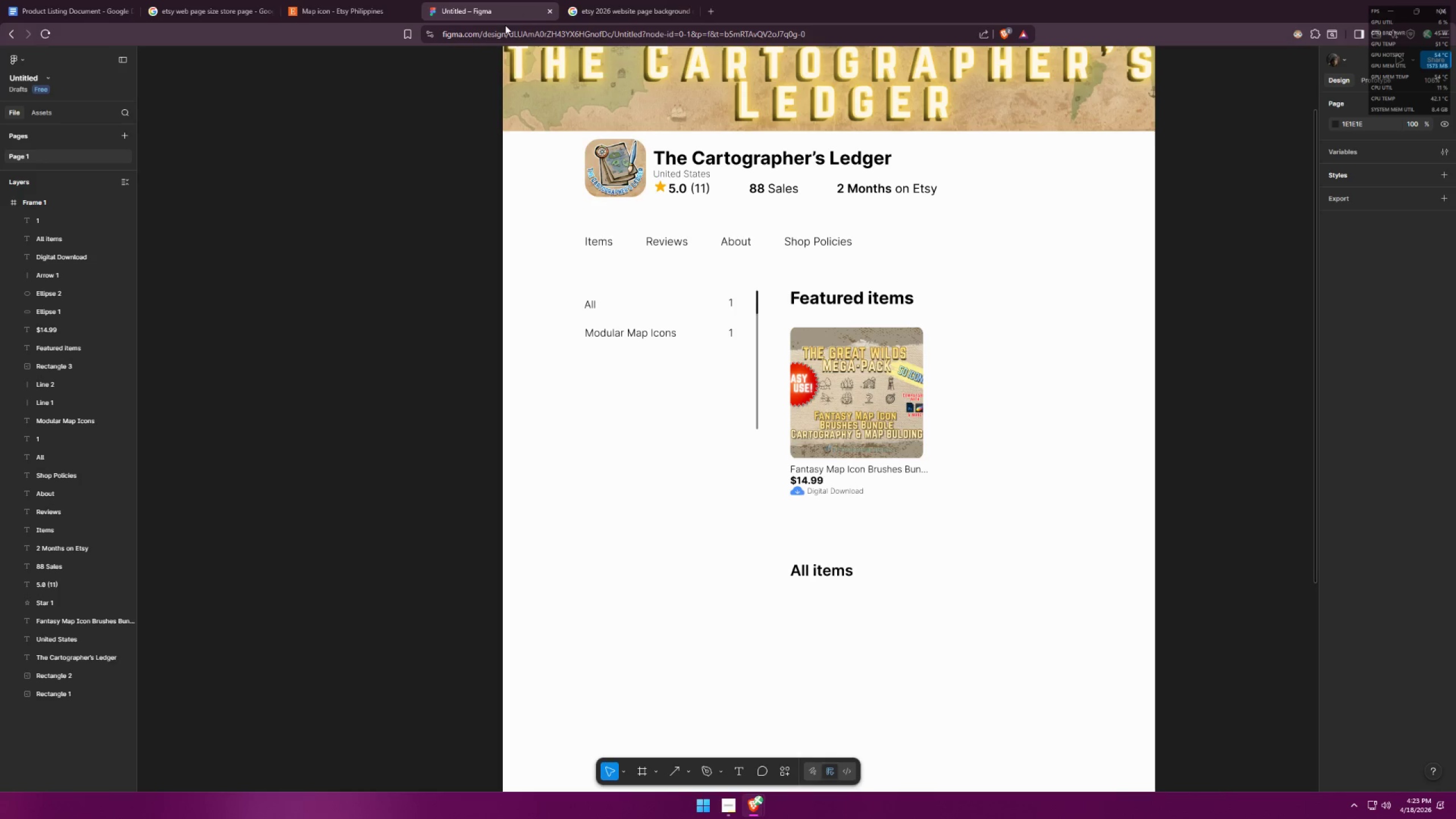 
left_click([611, 0])
 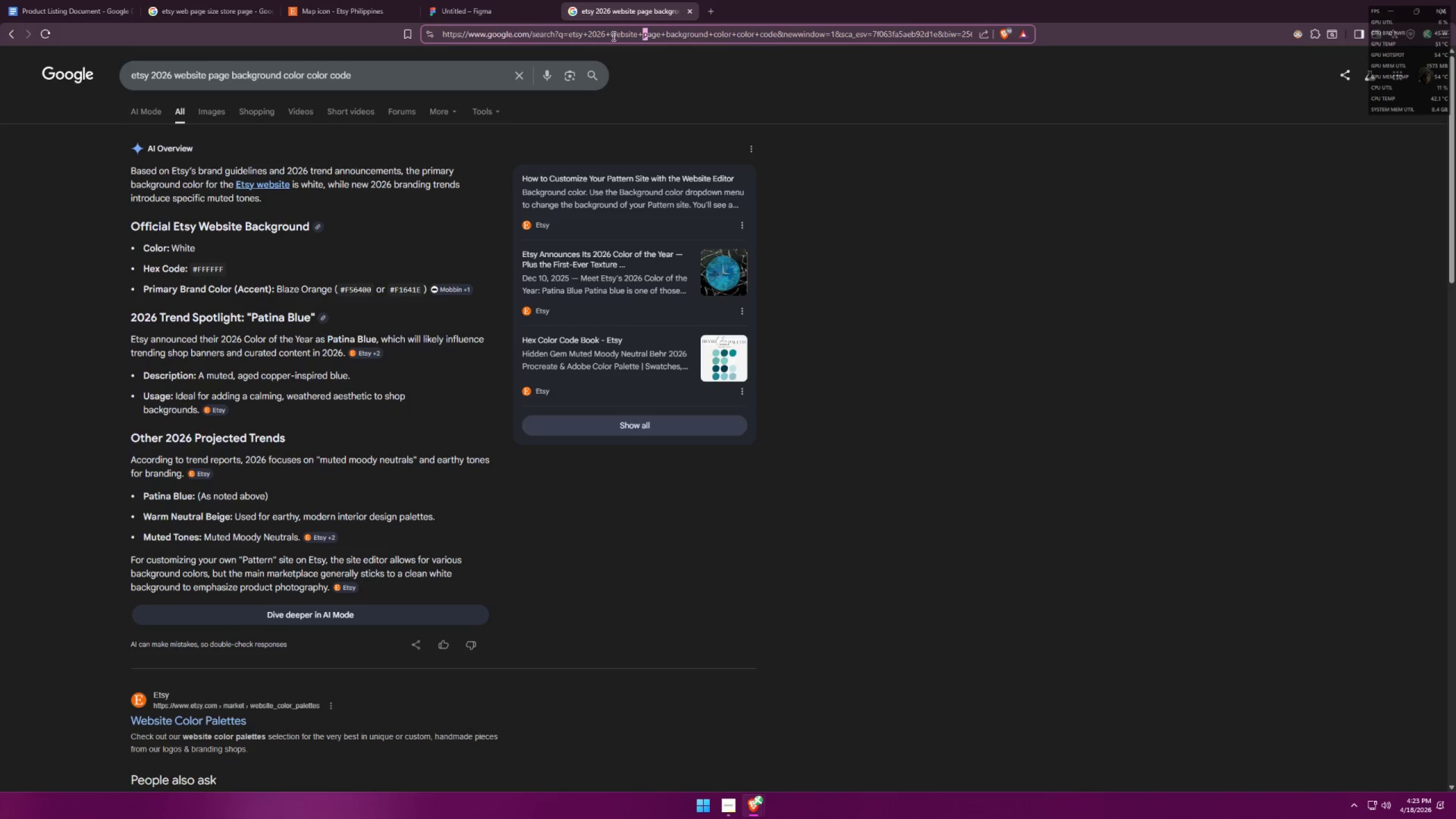 
key(Control+ControlLeft)
 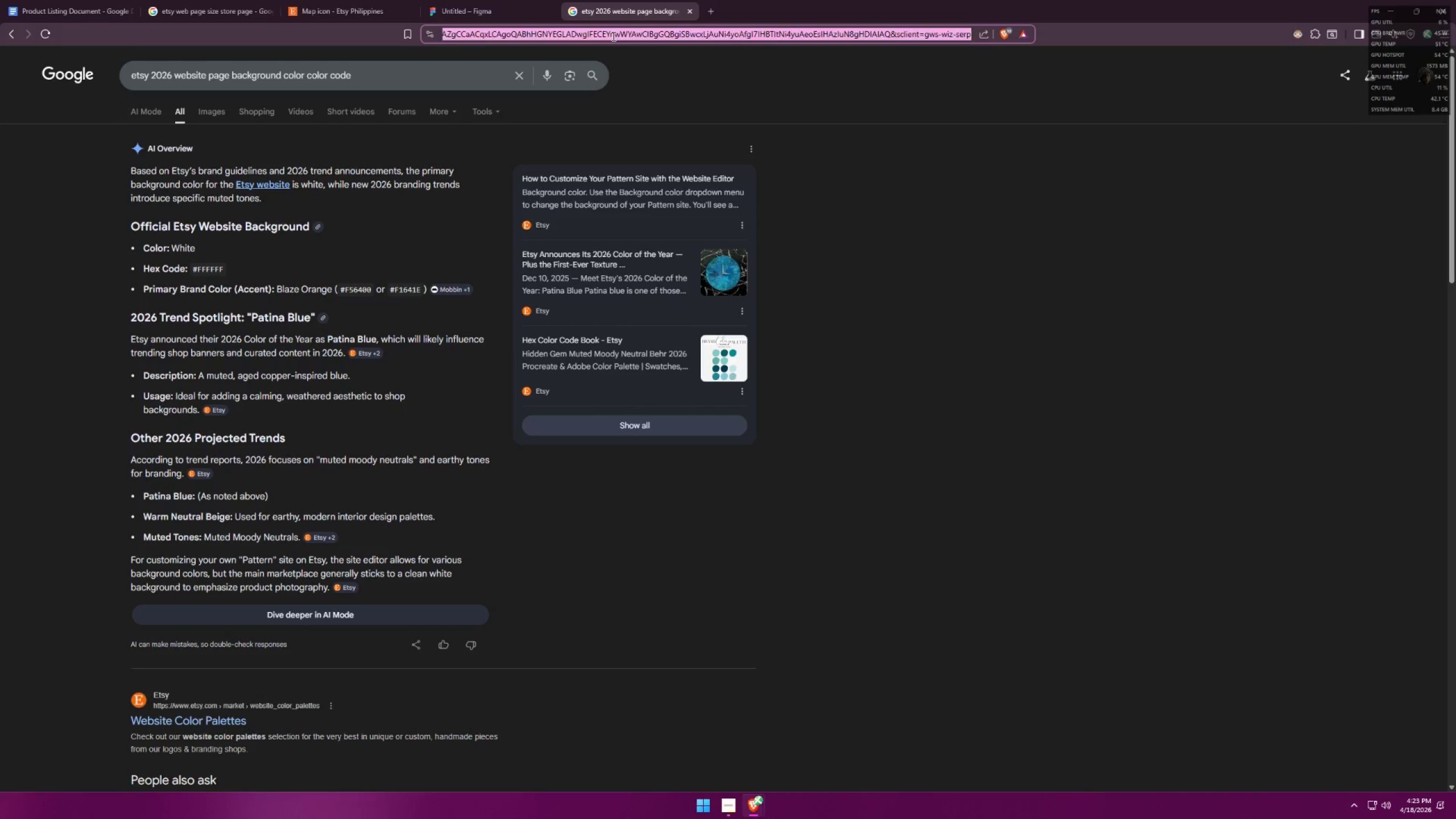 
key(Control+A)
 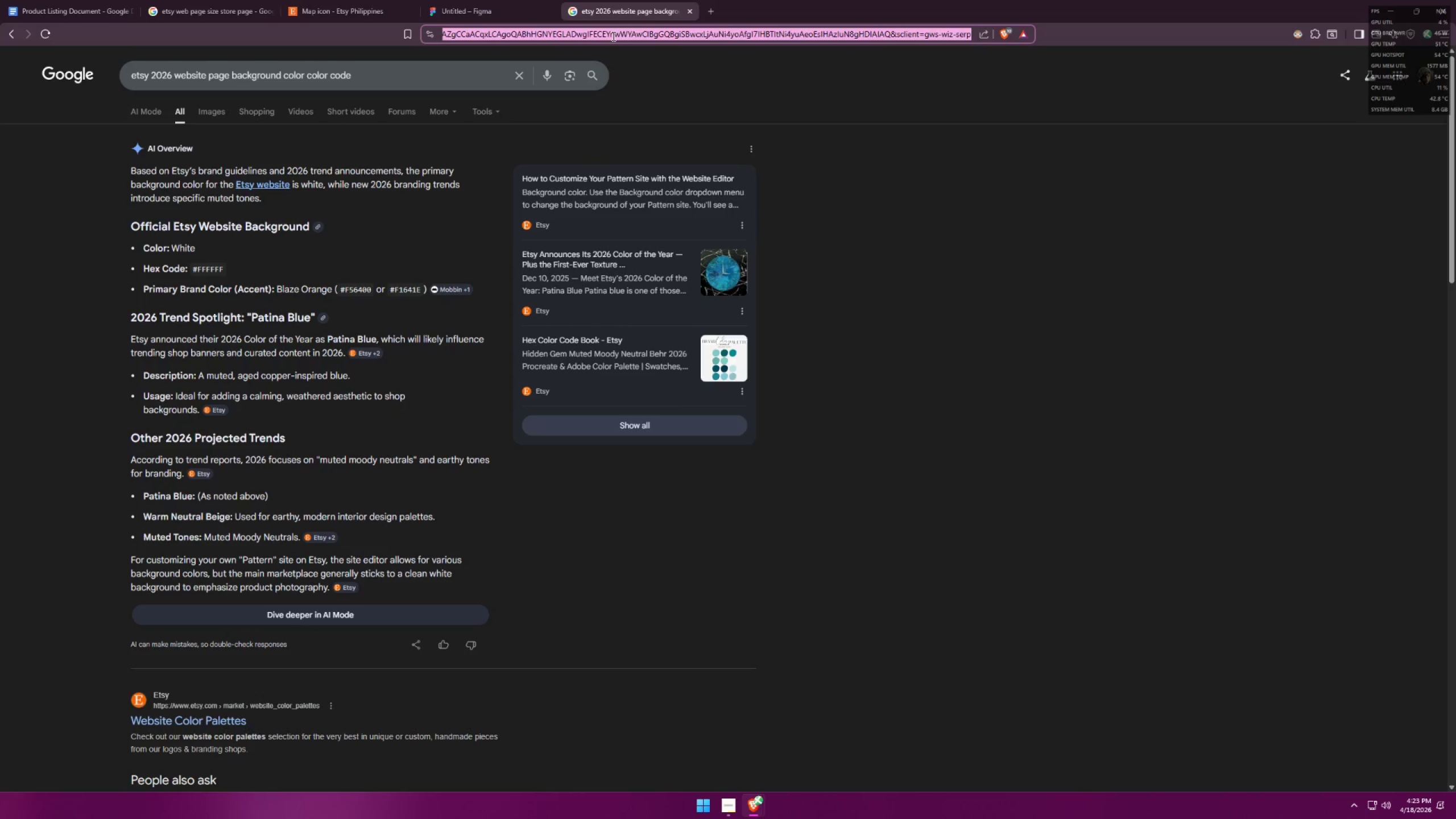 
type(figma)
 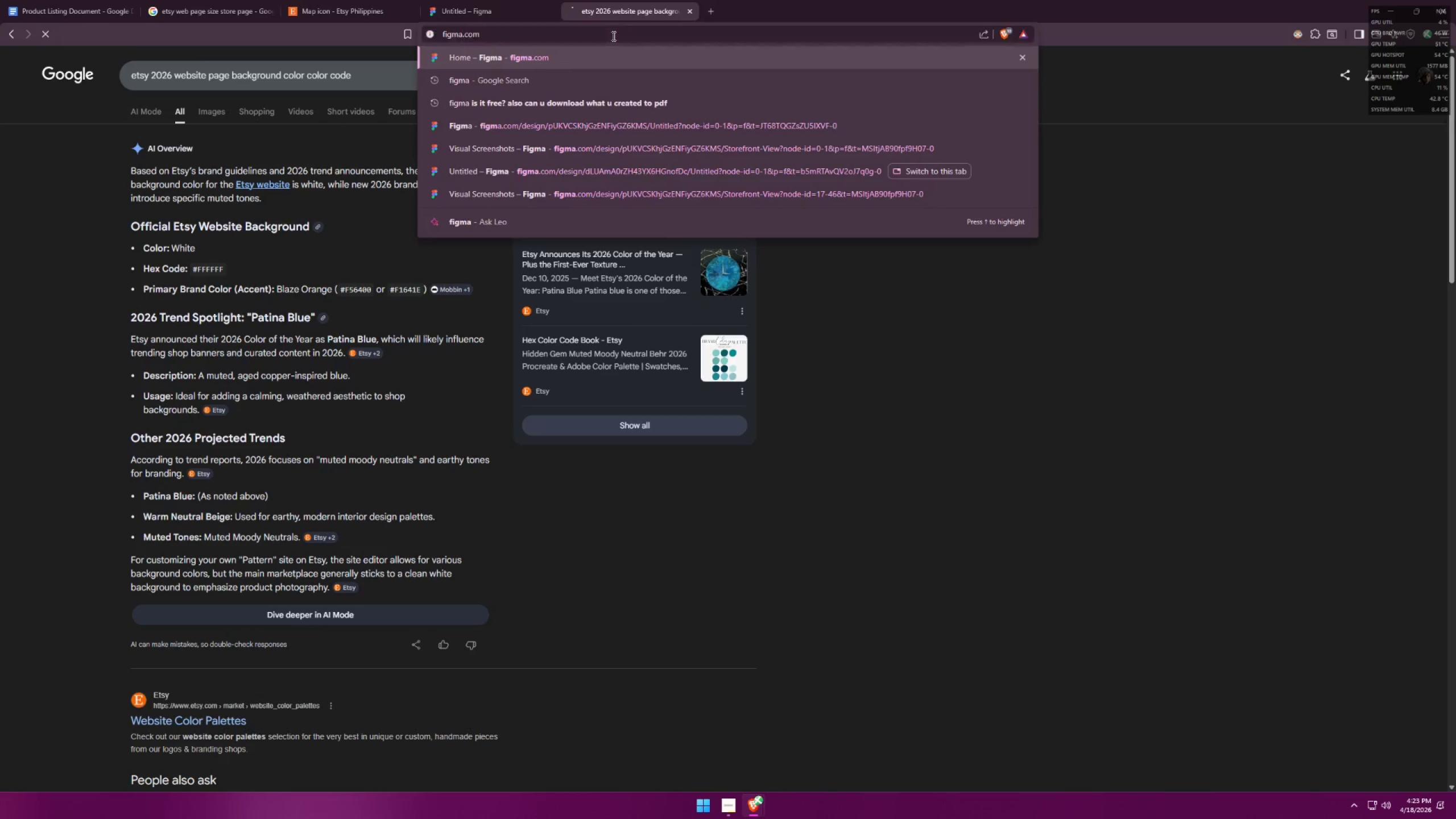 
key(Enter)
 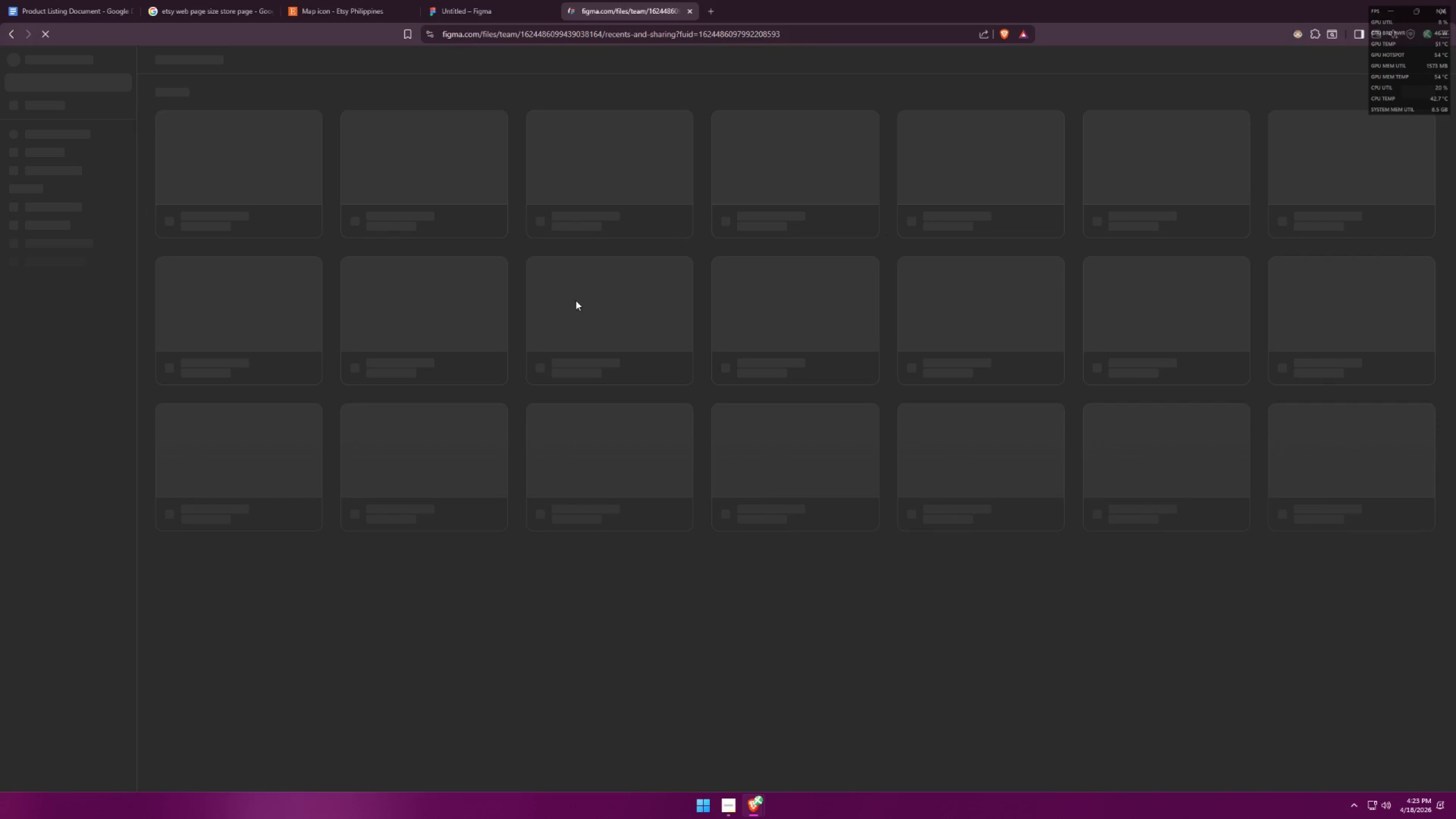 
mouse_move([446, 313])
 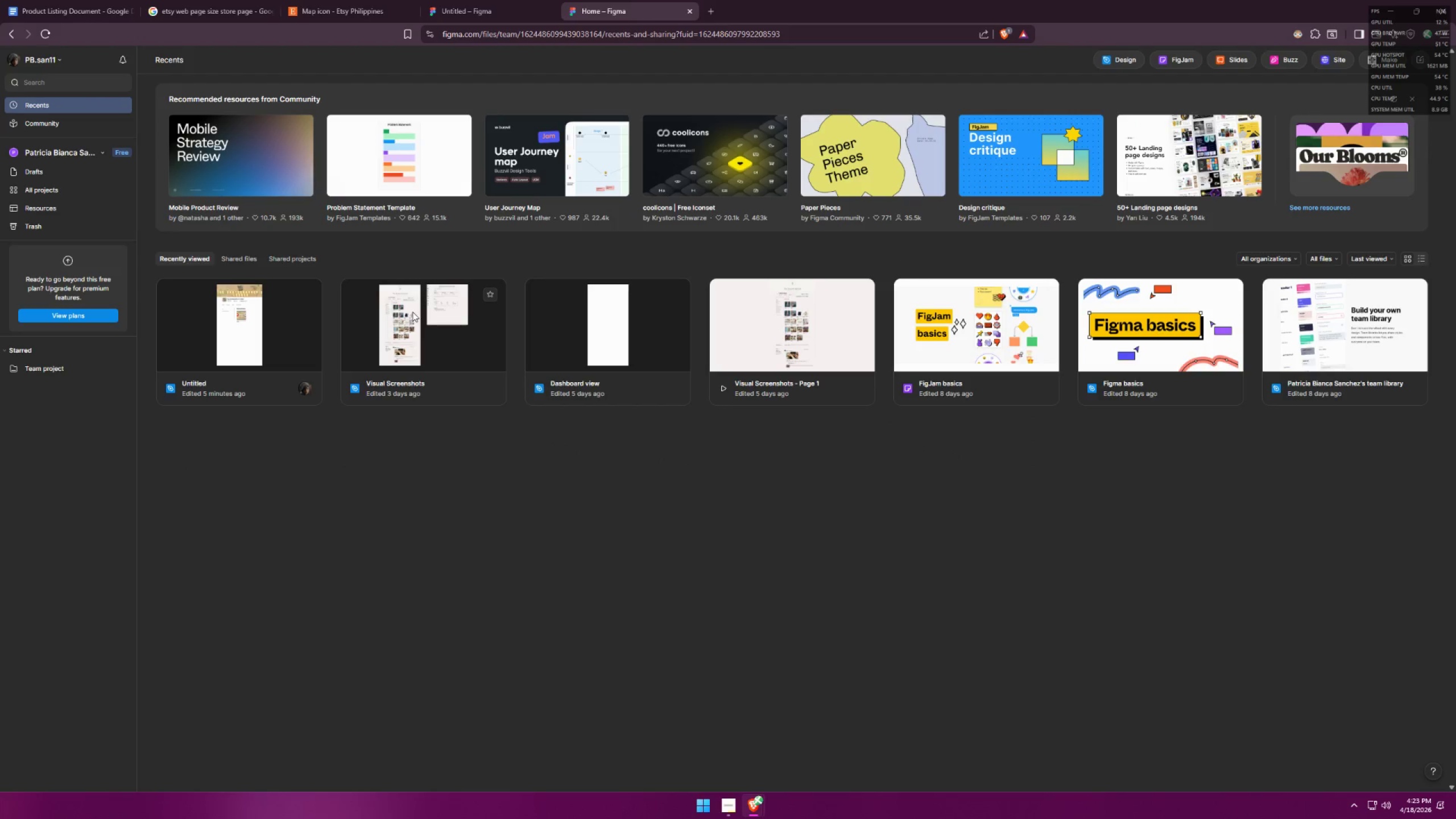 
double_click([412, 312])
 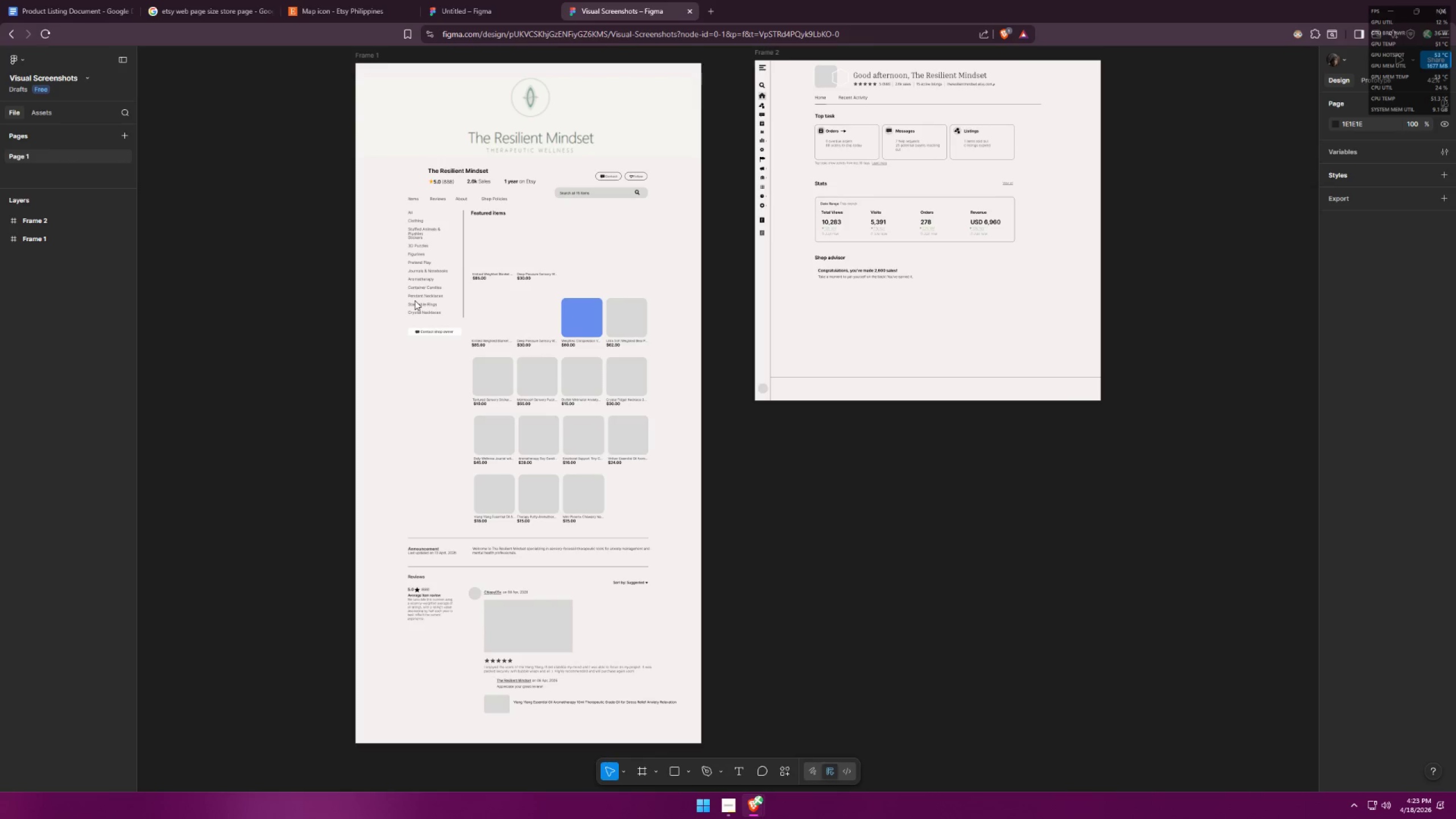 
left_click([422, 407])
 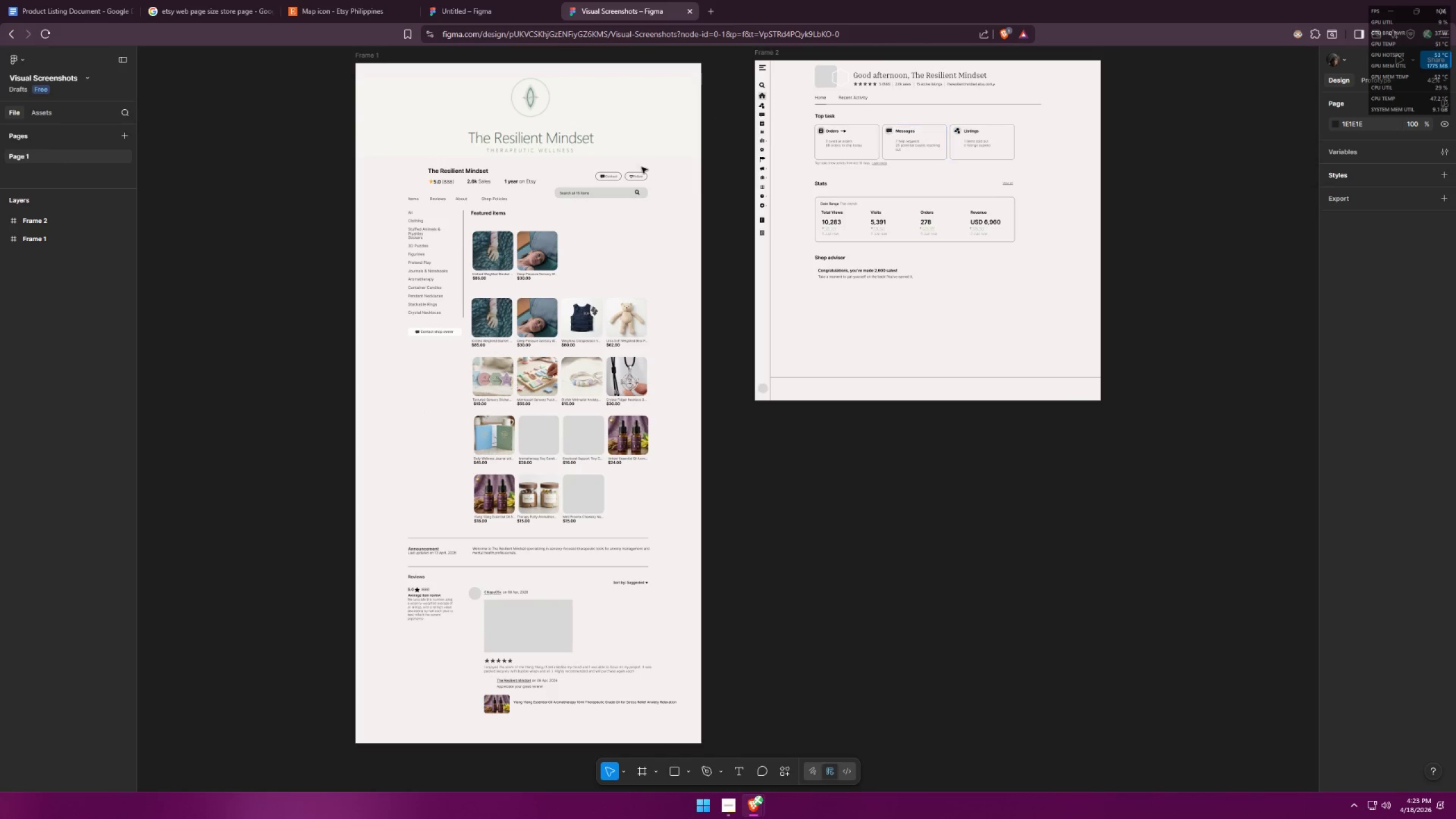 
scroll: coordinate [766, 260], scroll_direction: up, amount: 5.0
 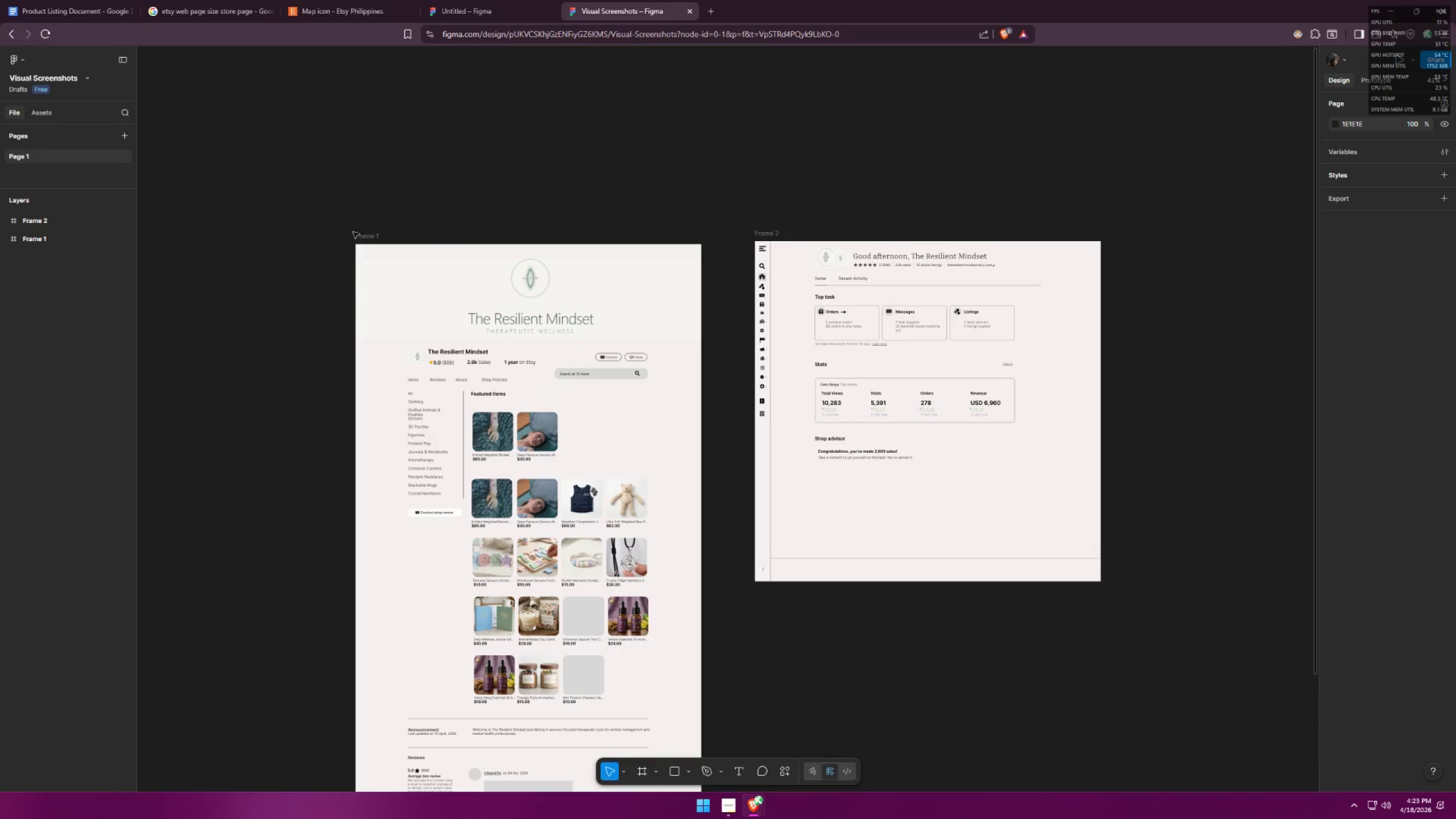 
left_click([355, 238])
 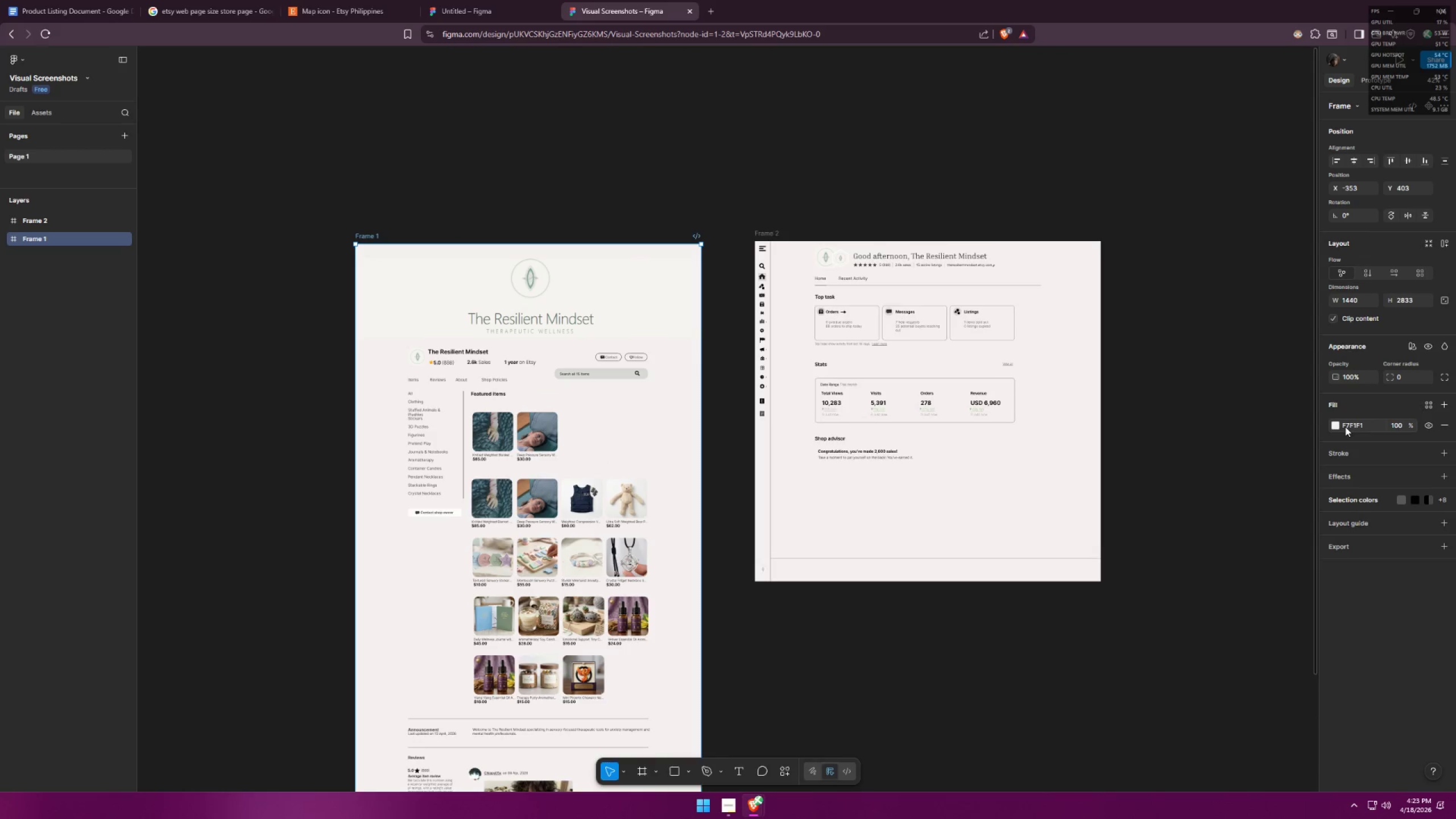 
left_click([1337, 428])
 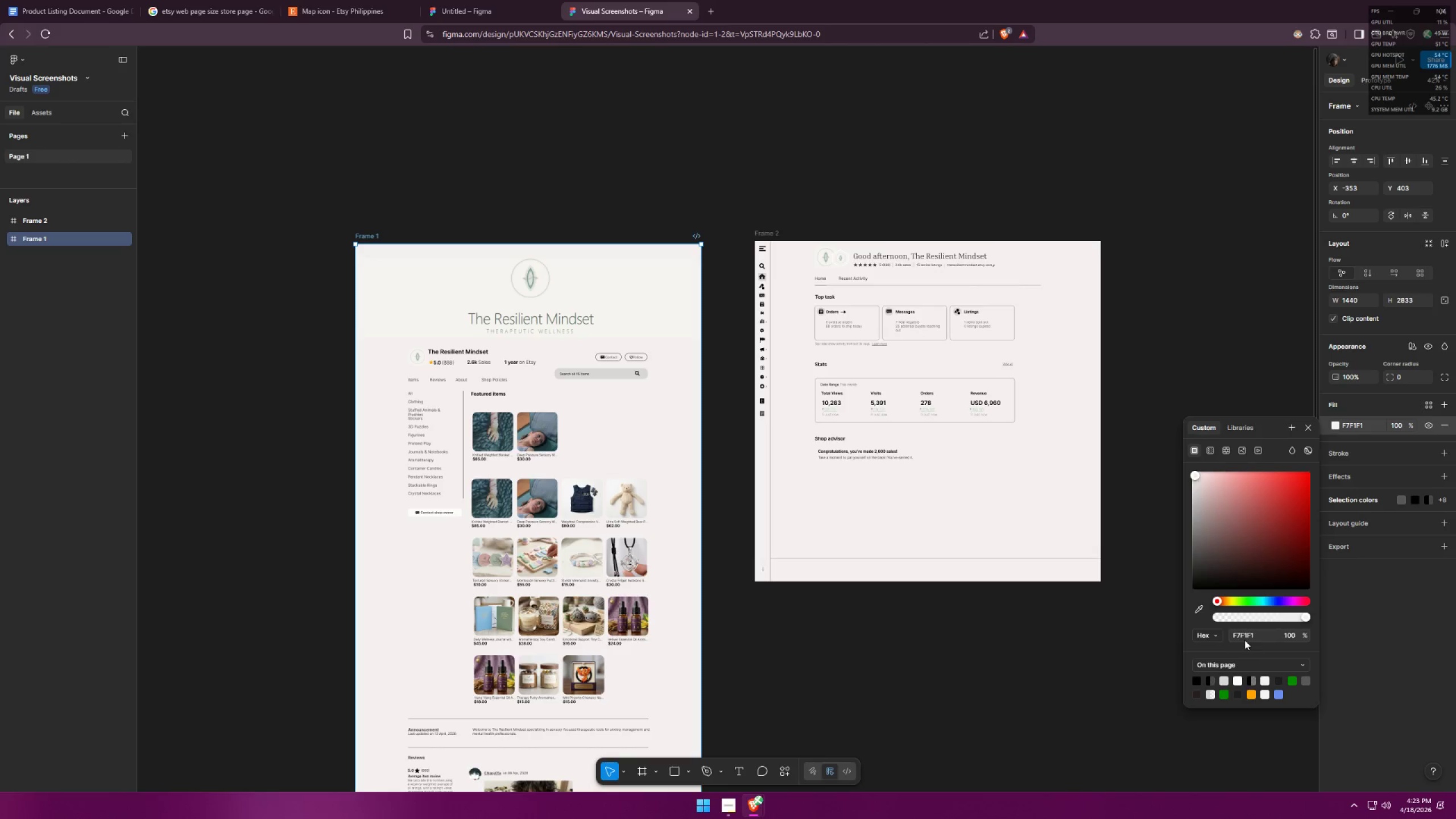 
double_click([1248, 634])
 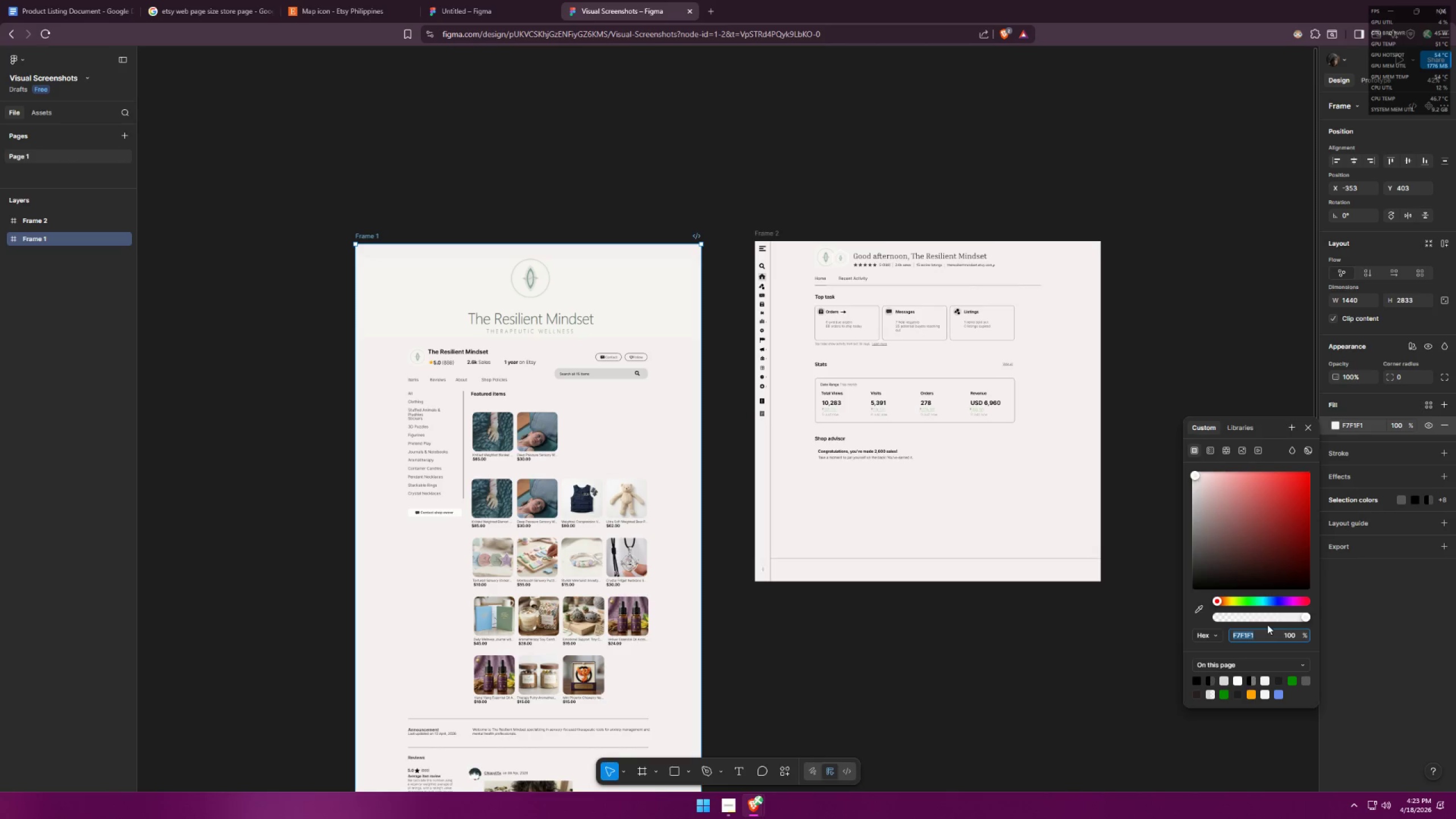 
key(Control+ControlLeft)
 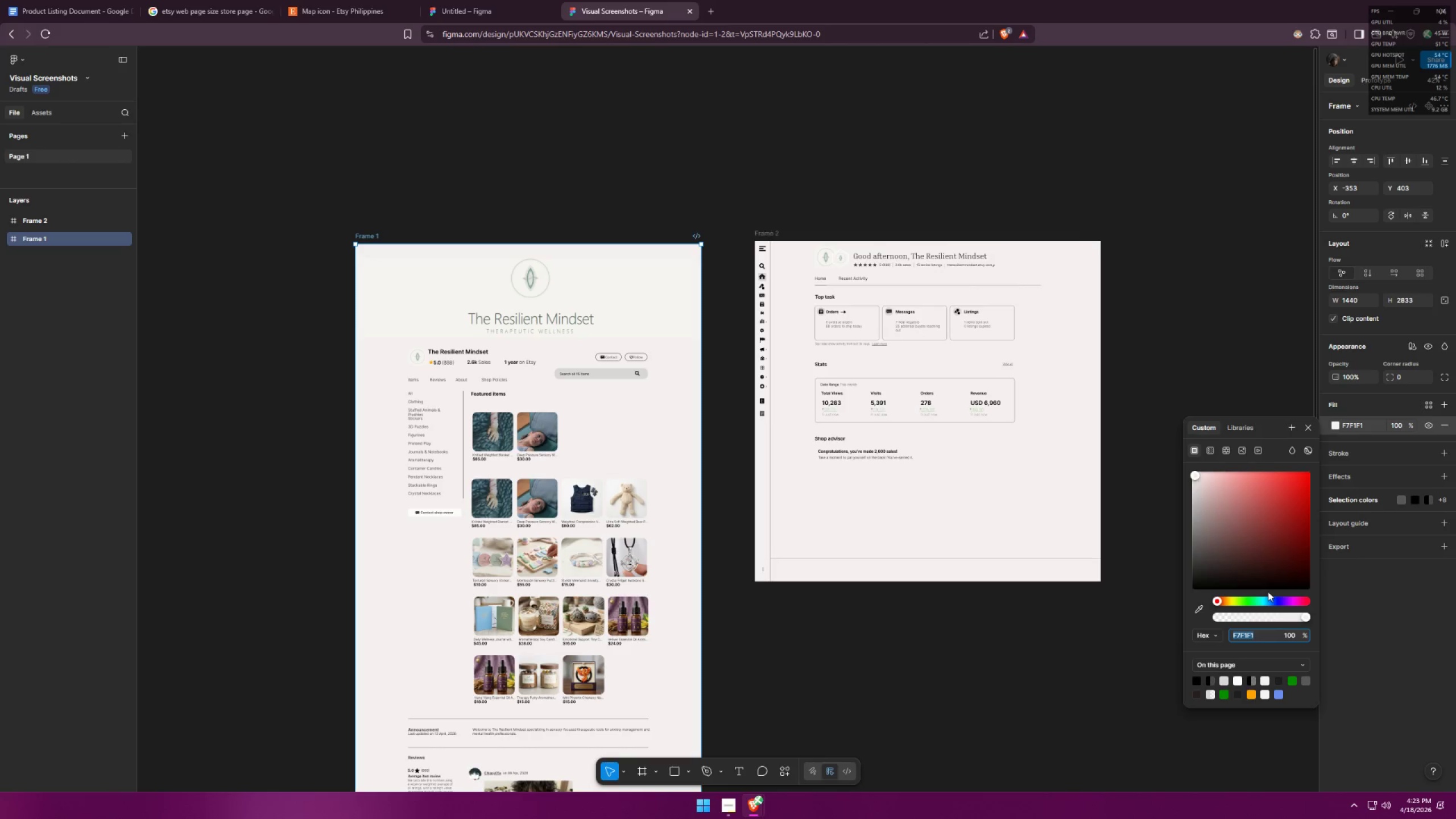 
key(Control+C)
 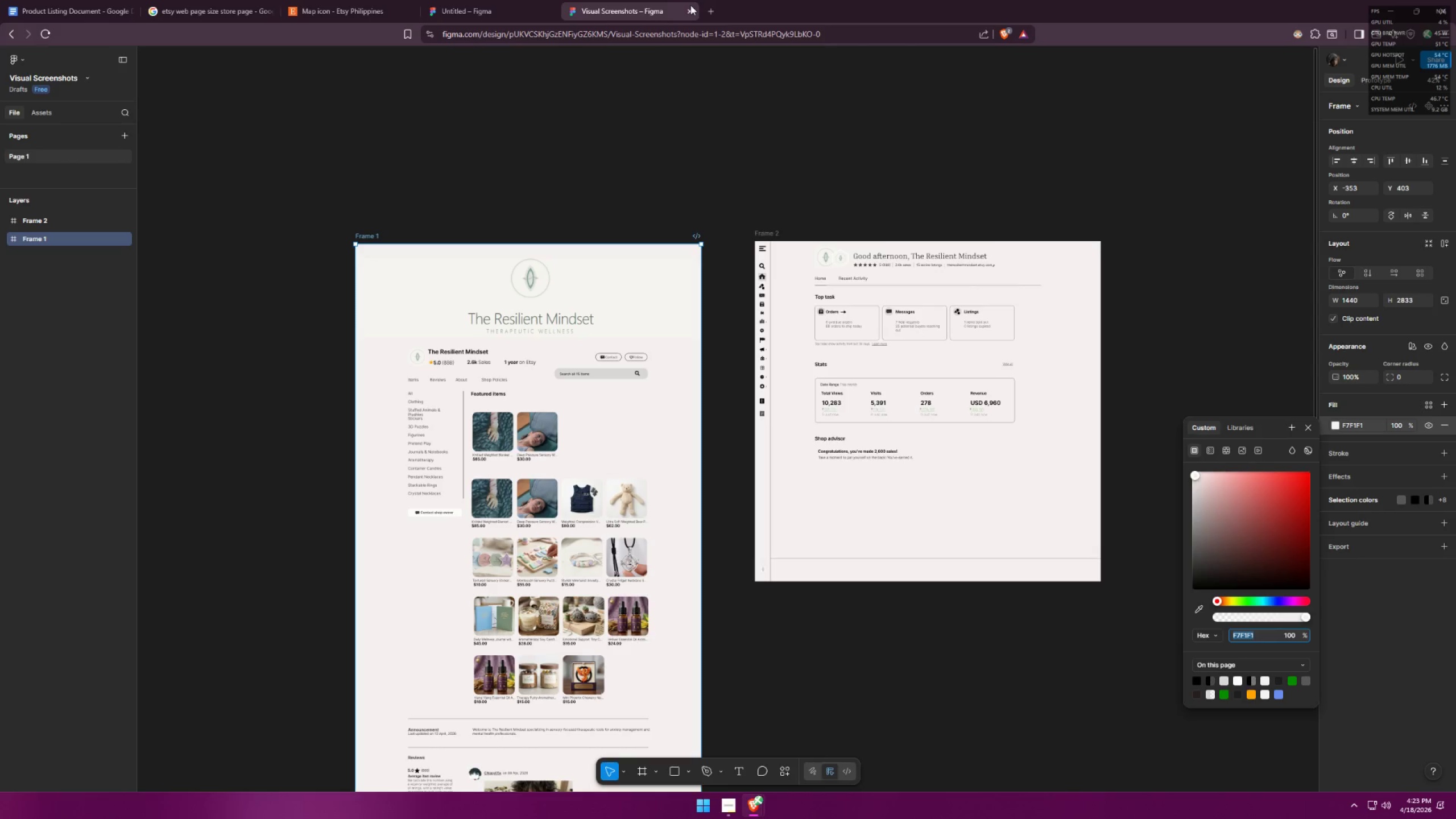 
left_click([690, 9])
 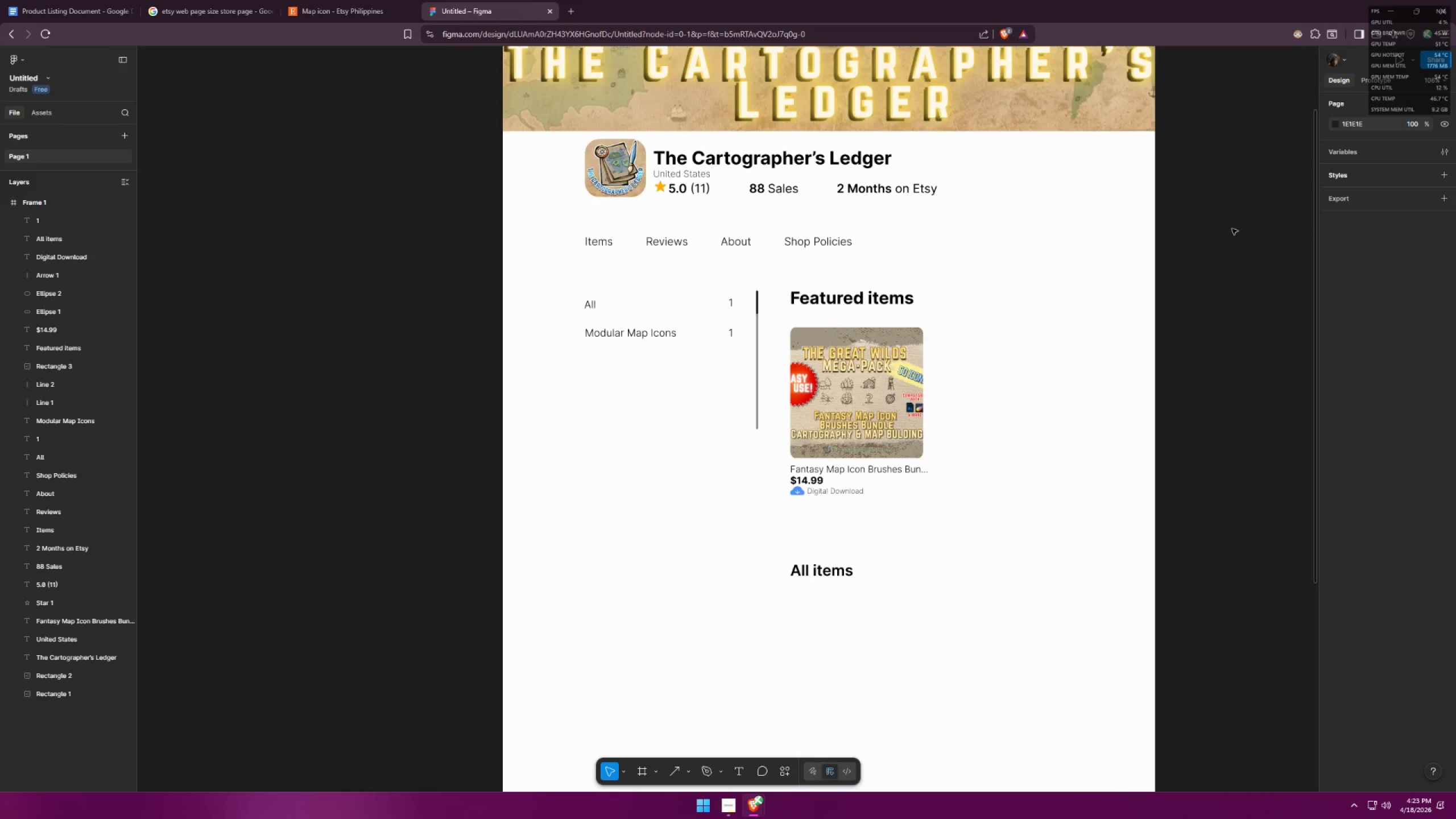 
scroll: coordinate [1161, 402], scroll_direction: up, amount: 6.0
 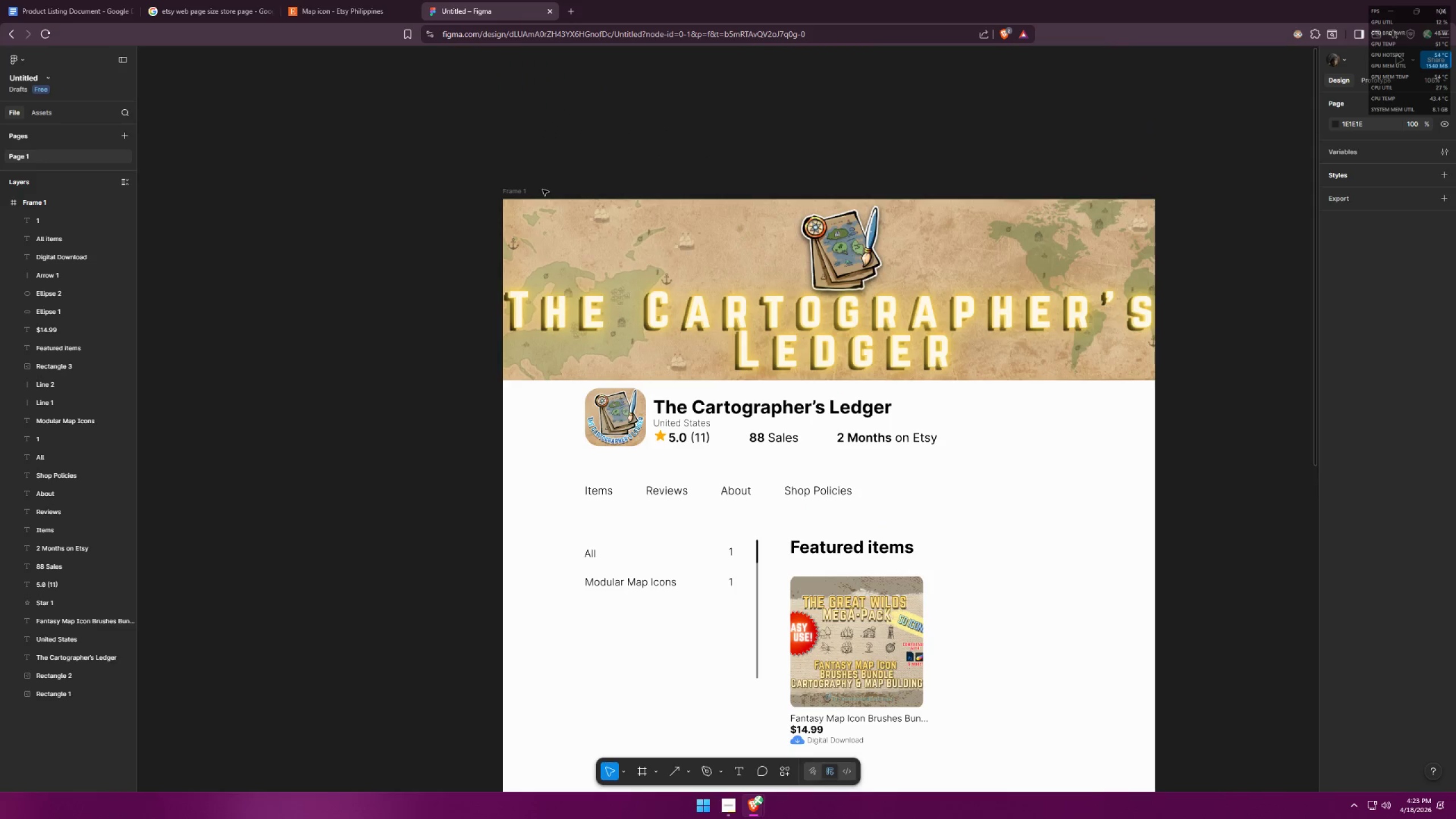 
left_click([518, 194])
 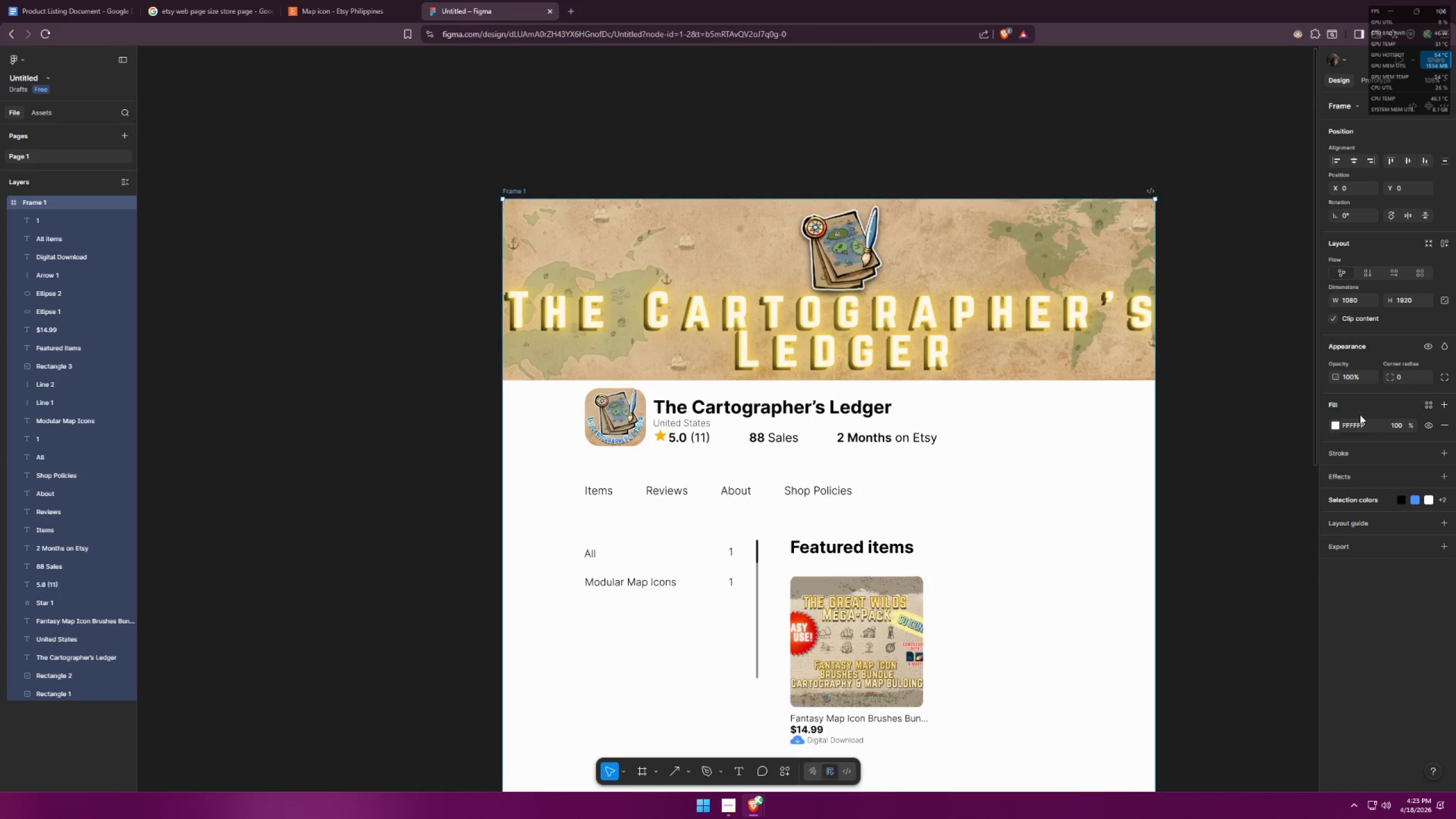 
double_click([1361, 423])
 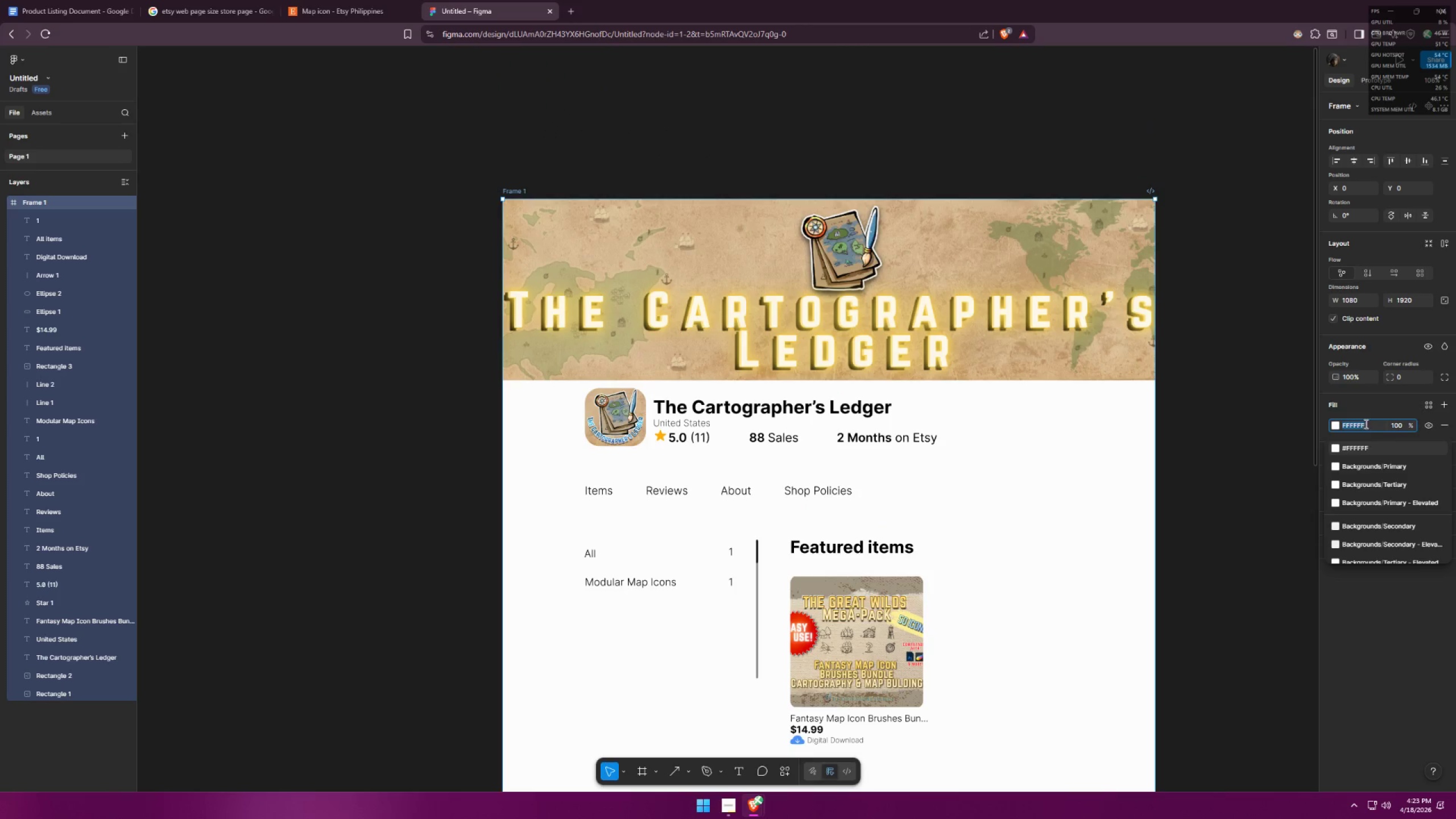 
key(Control+ControlLeft)
 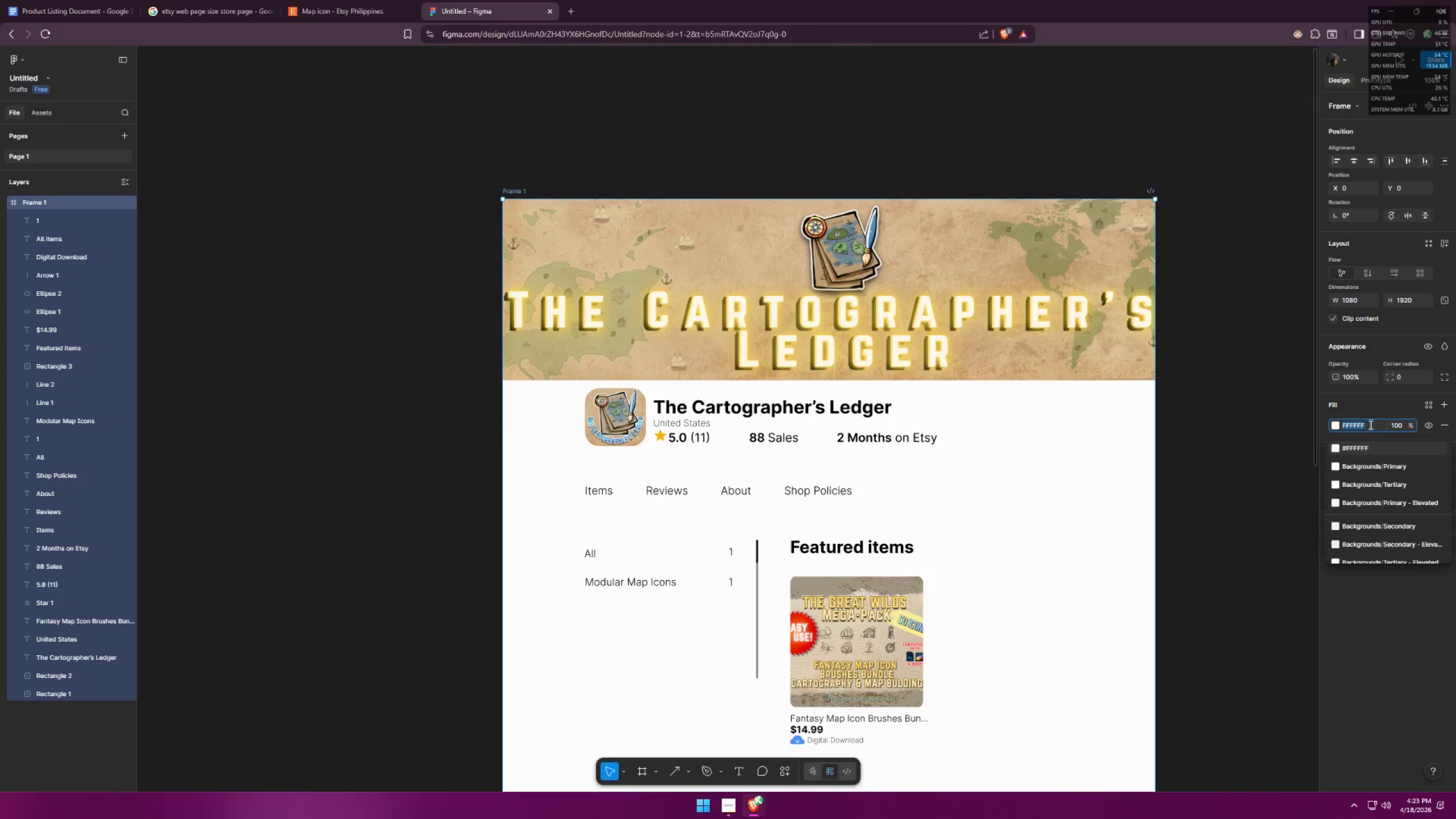 
key(Control+V)
 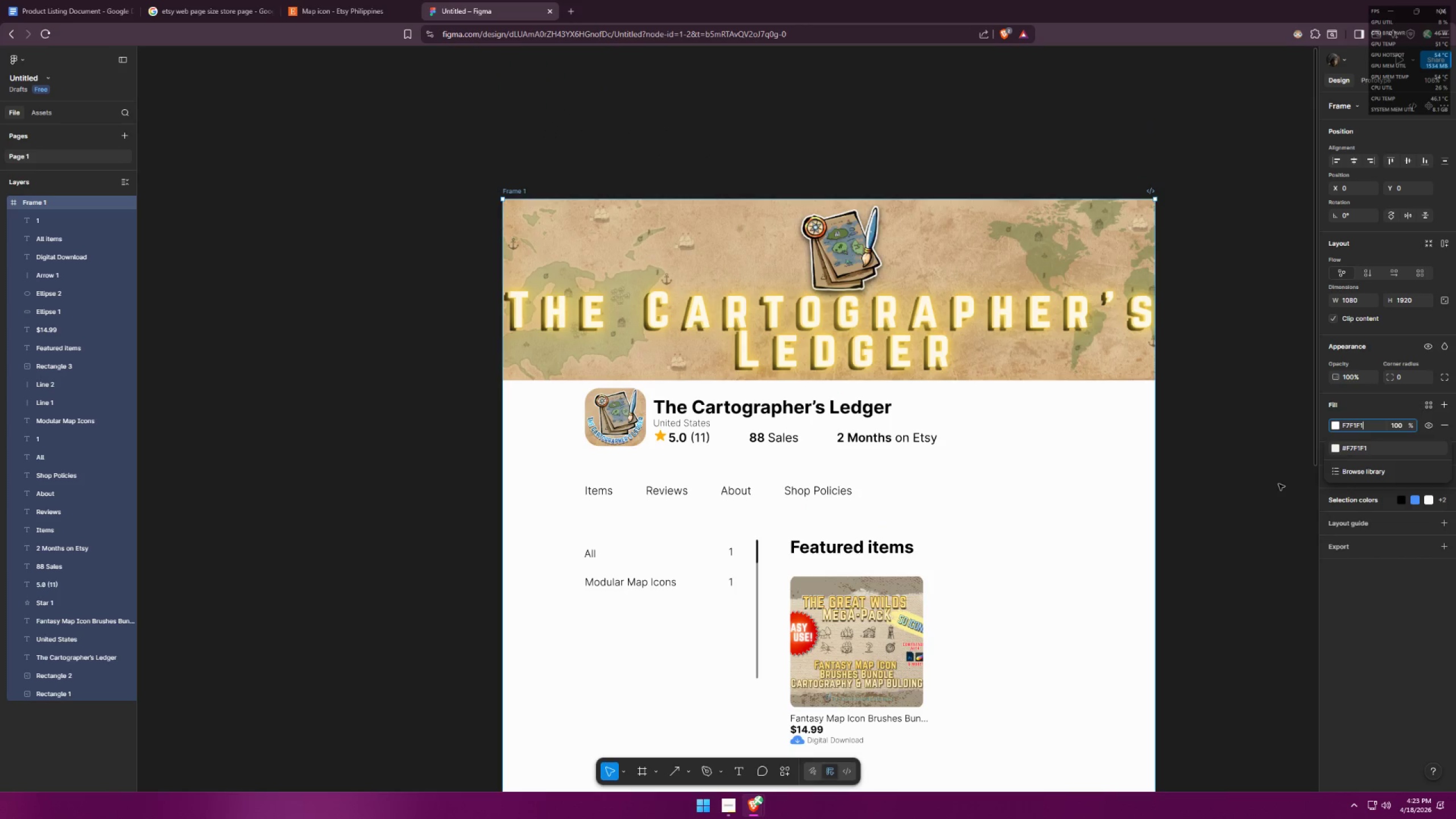 
left_click([1274, 485])
 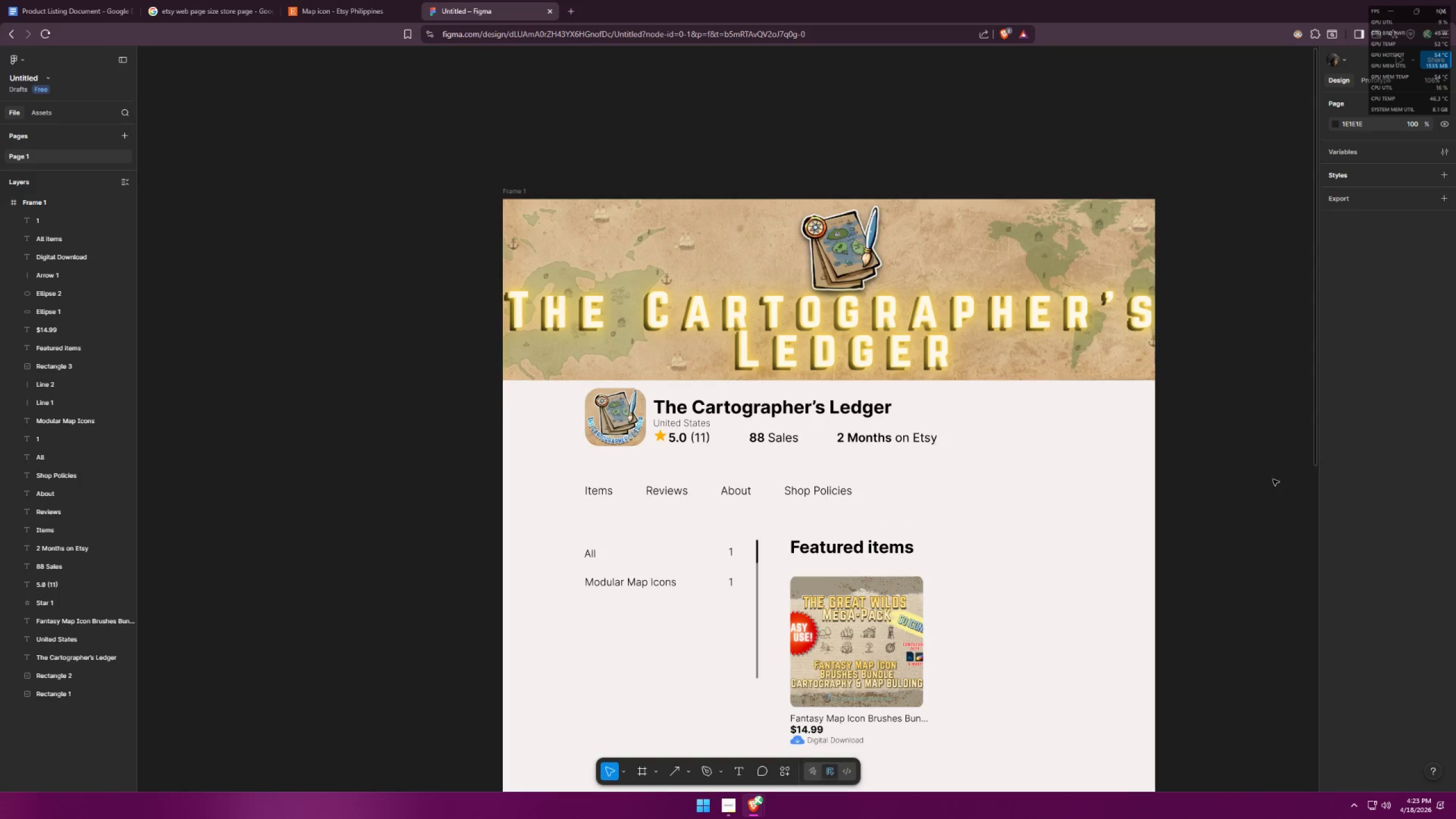 
scroll: coordinate [1092, 419], scroll_direction: down, amount: 8.0
 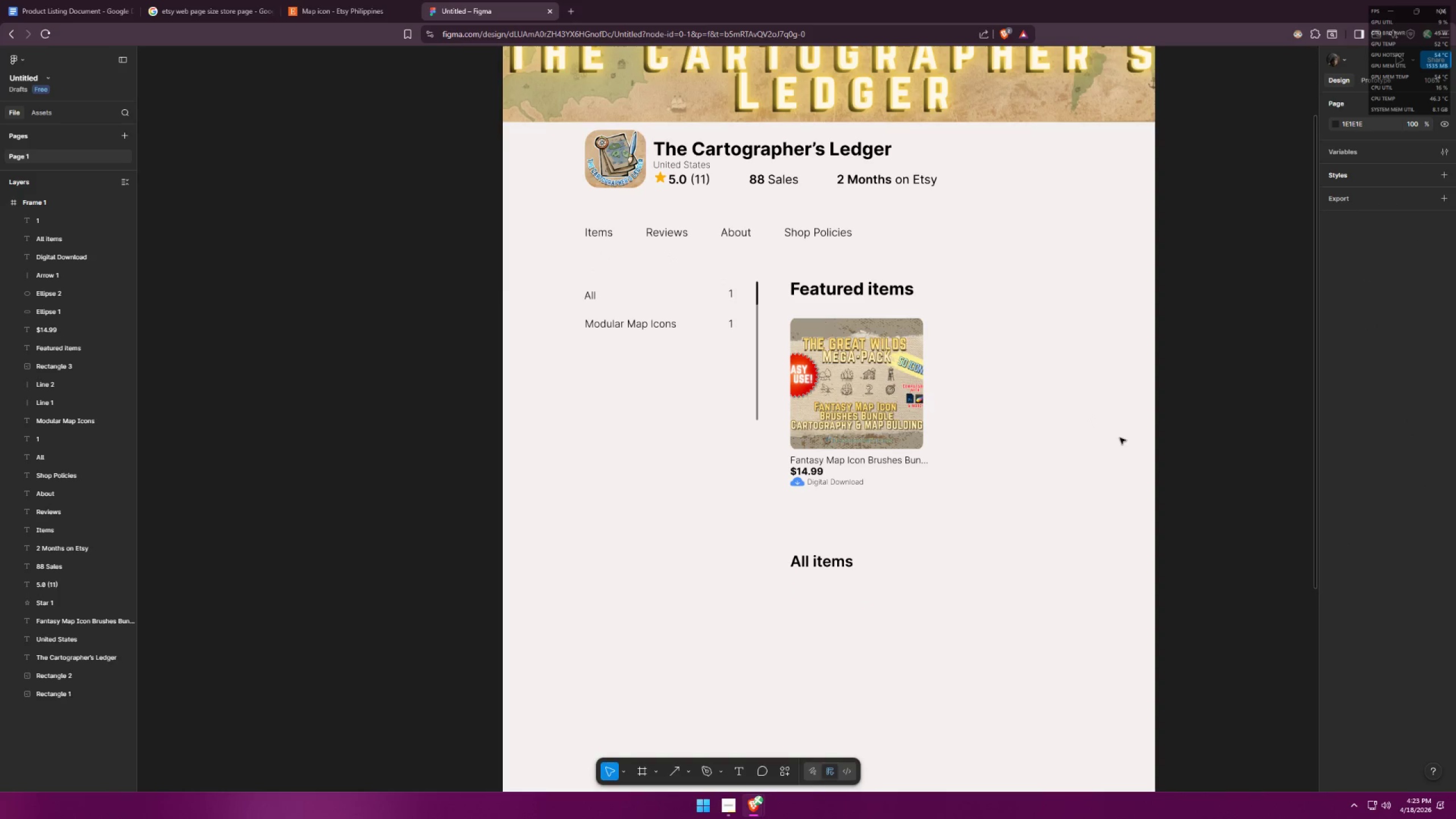 
scroll: coordinate [1115, 430], scroll_direction: up, amount: 2.0
 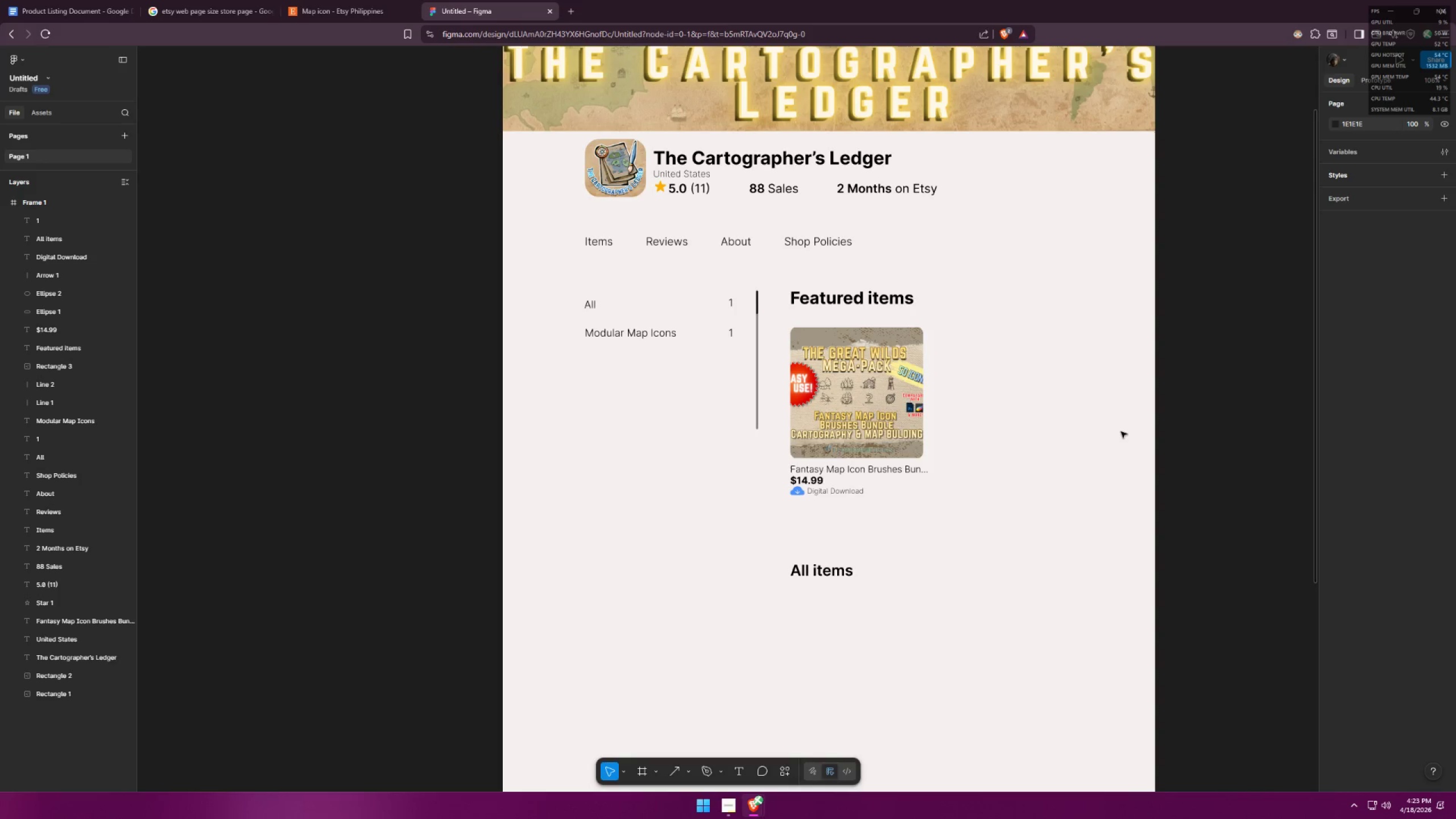 
scroll: coordinate [1121, 435], scroll_direction: down, amount: 6.0
 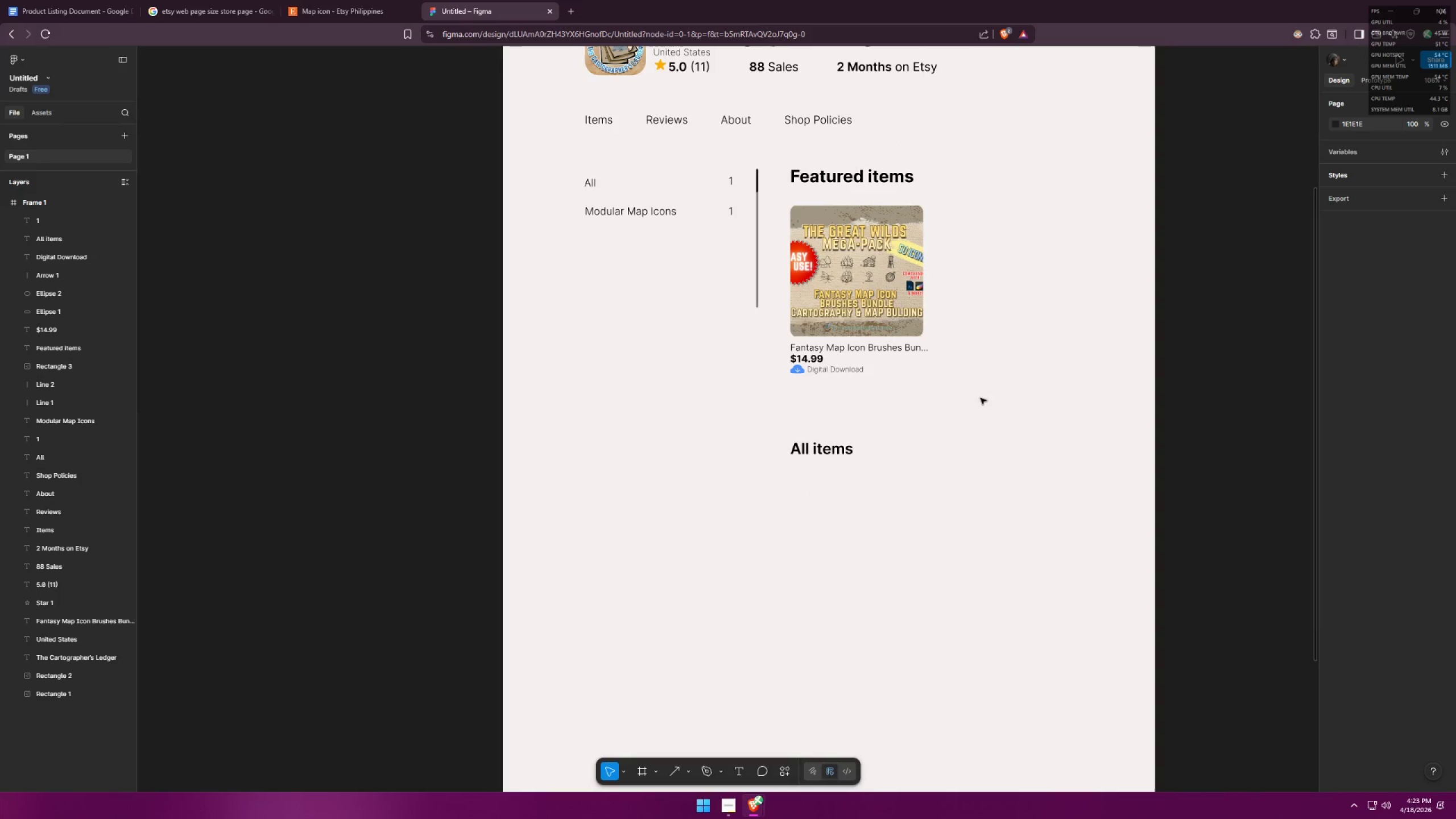 
left_click_drag(start_coordinate=[960, 390], to_coordinate=[790, 272])
 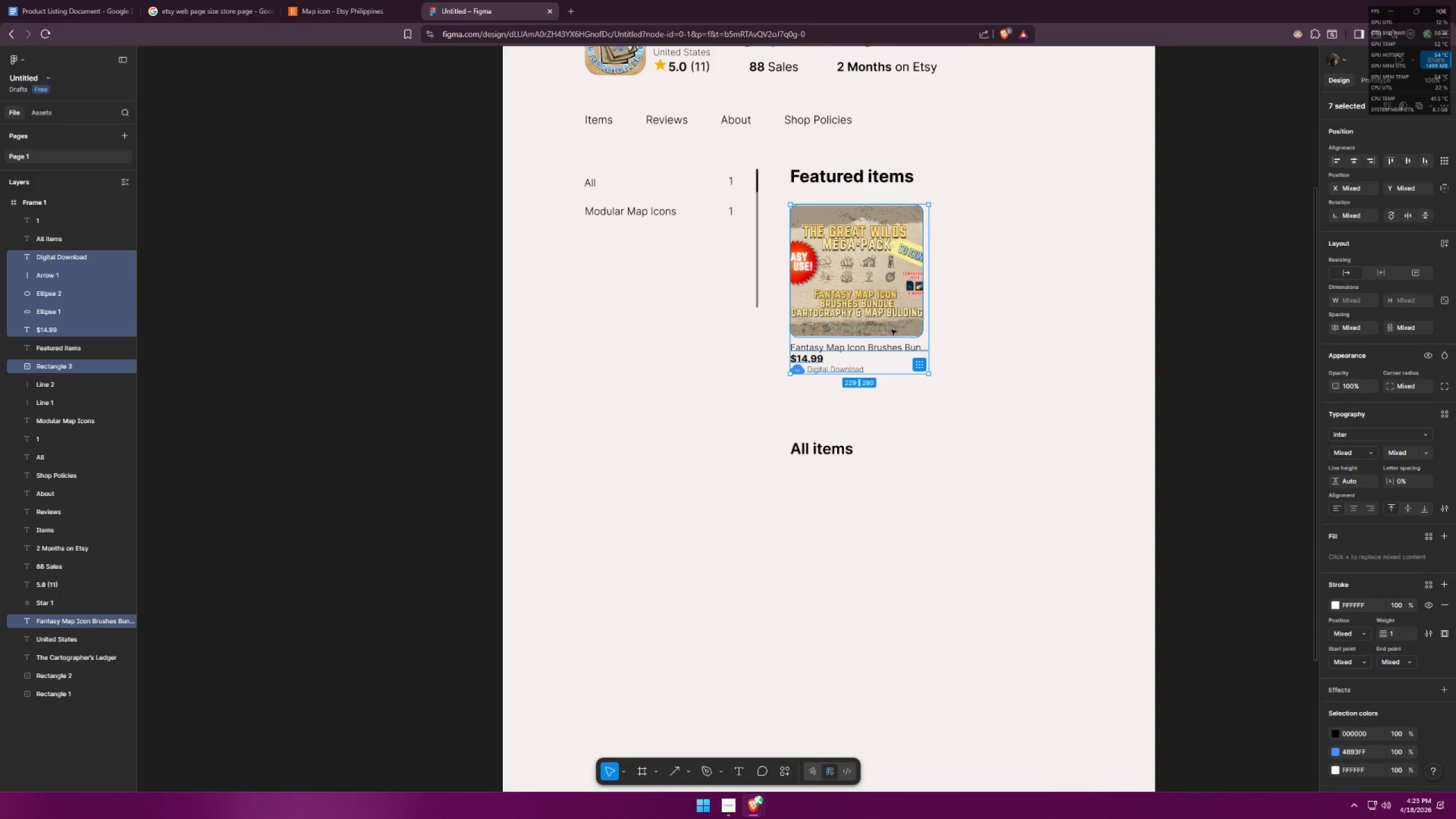 
mouse_move([899, 320])
 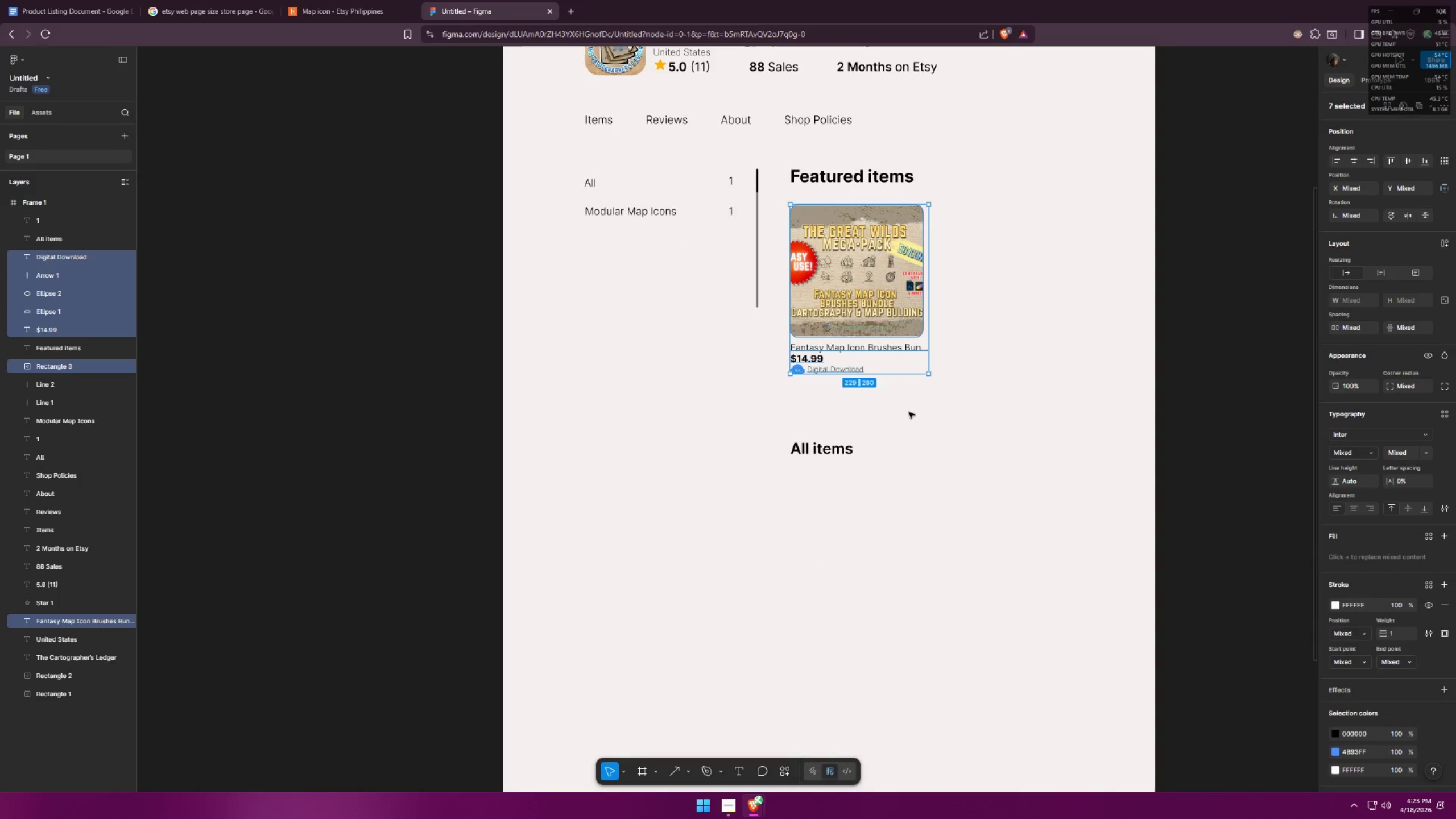 
double_click([872, 519])
 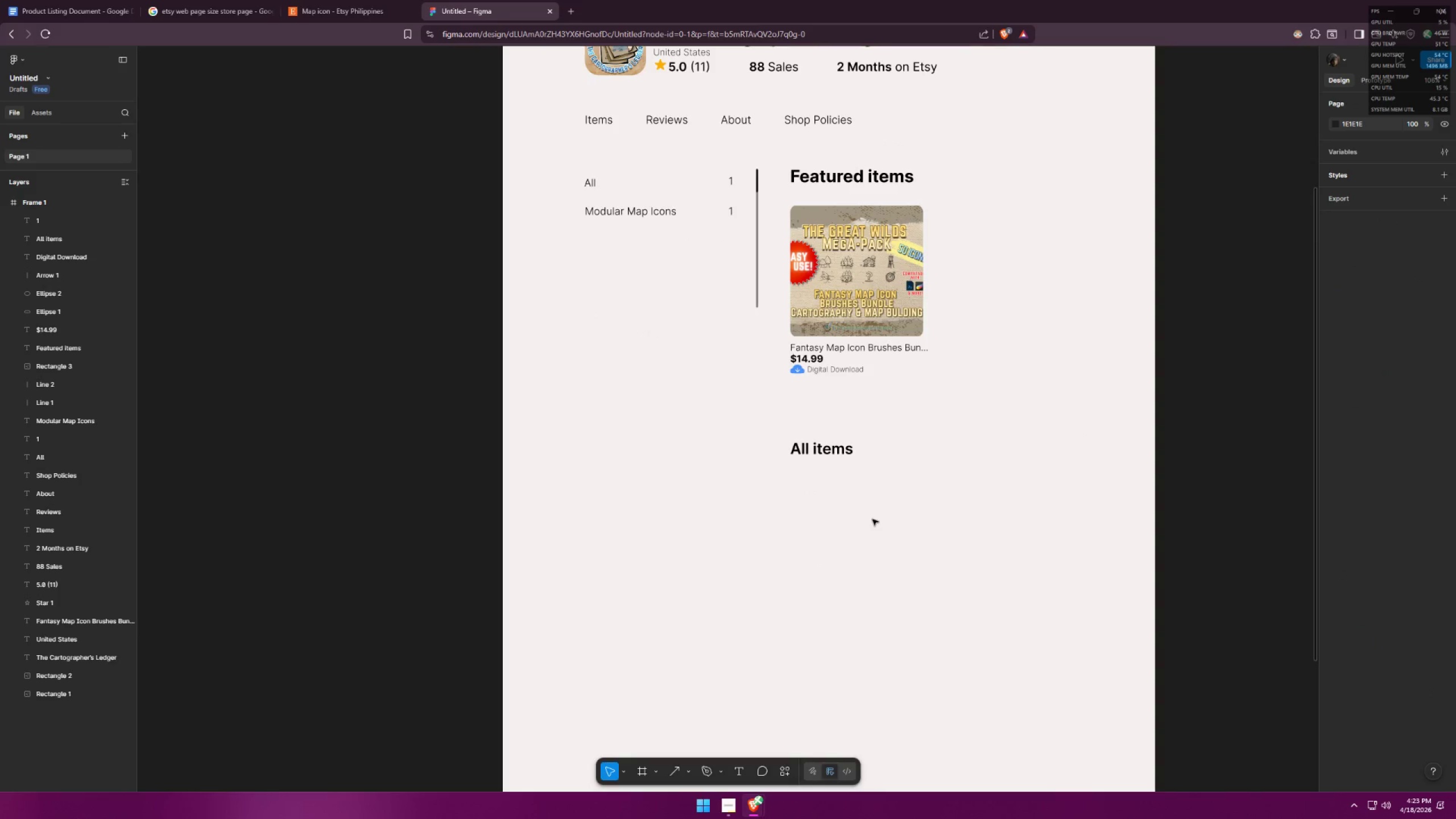 
right_click([872, 519])
 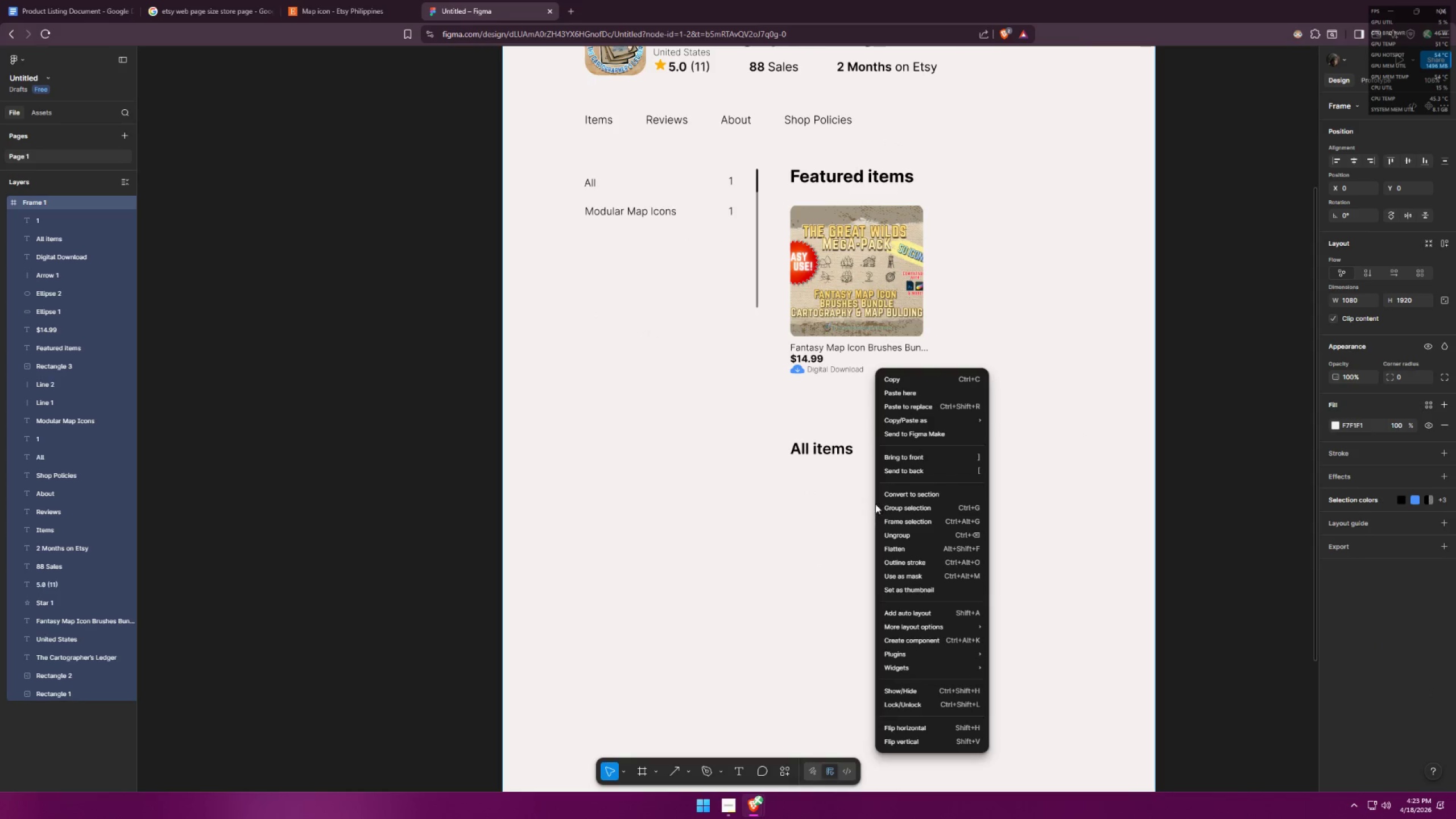 
left_click([859, 504])
 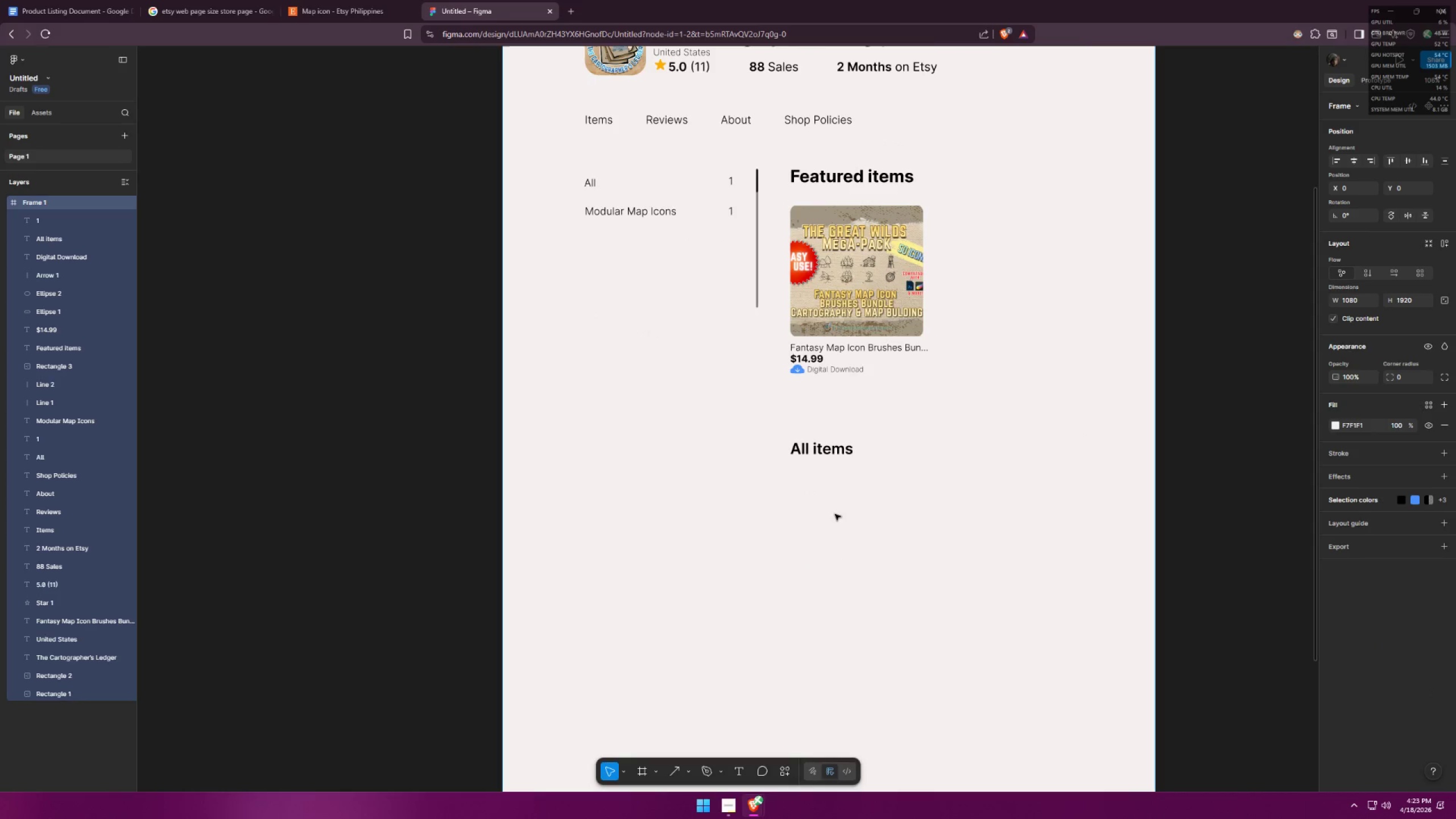 
right_click([832, 515])
 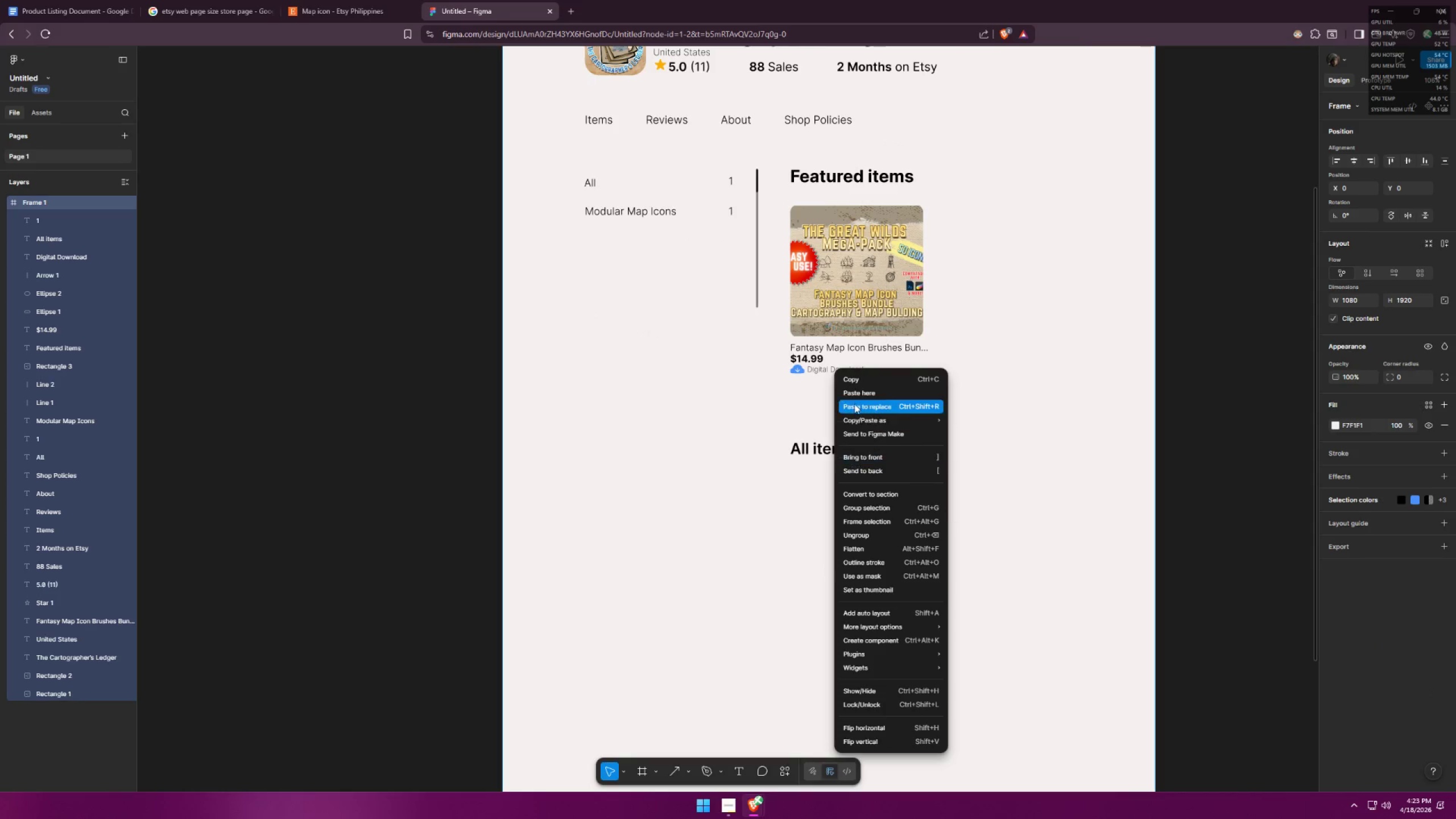 
left_click([859, 397])
 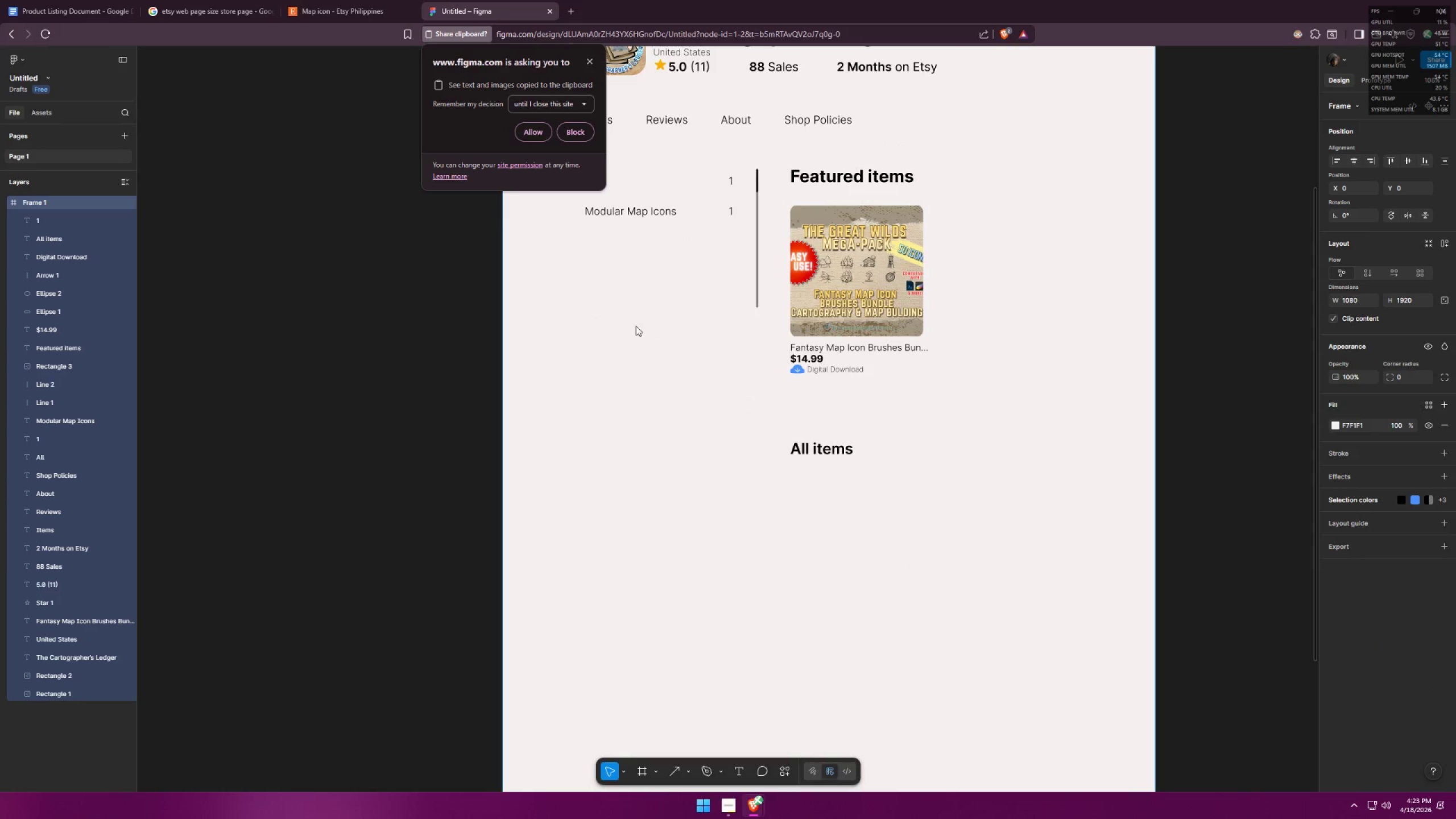 
key(Escape)
 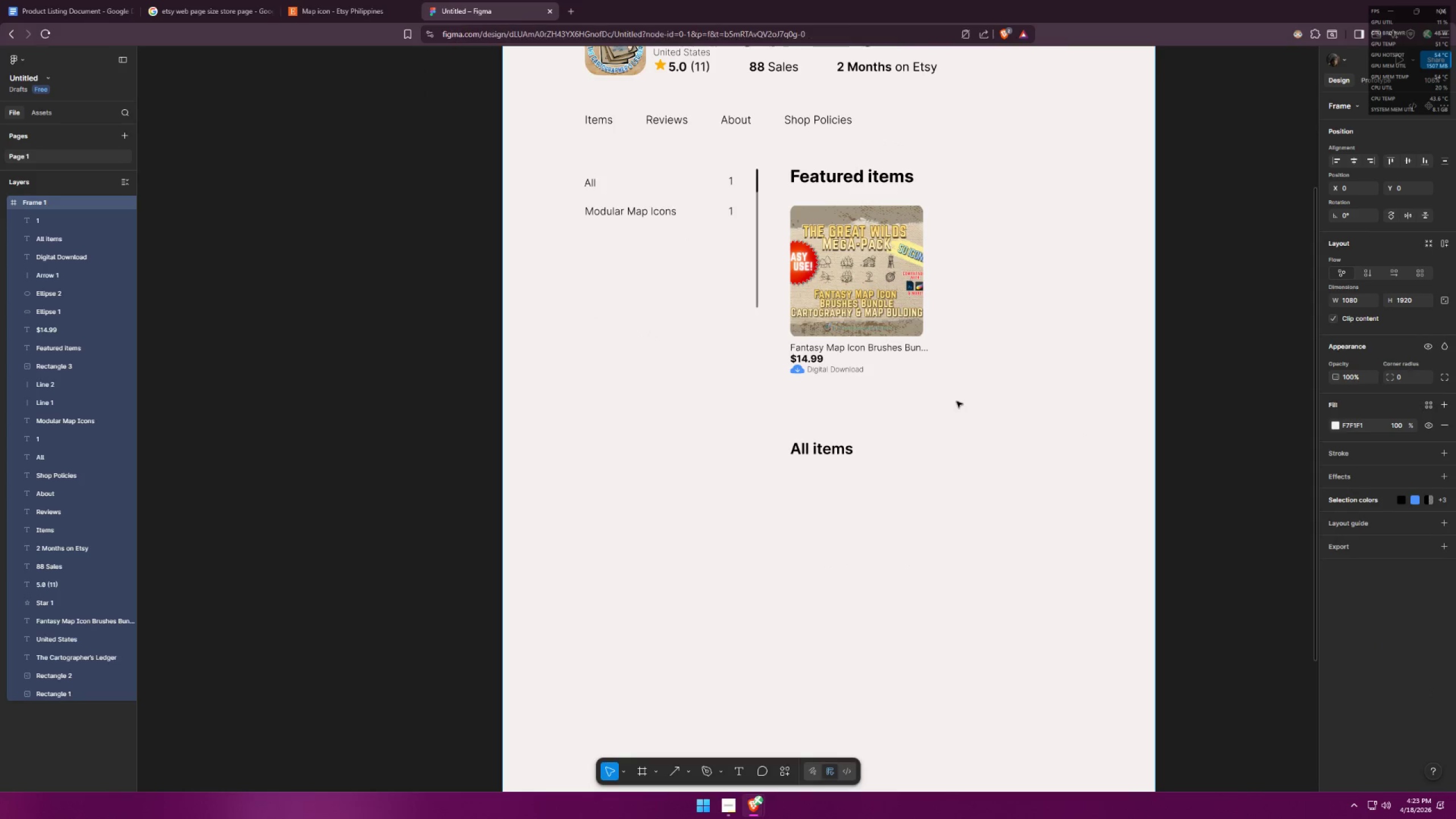 
left_click_drag(start_coordinate=[954, 394], to_coordinate=[941, 384])
 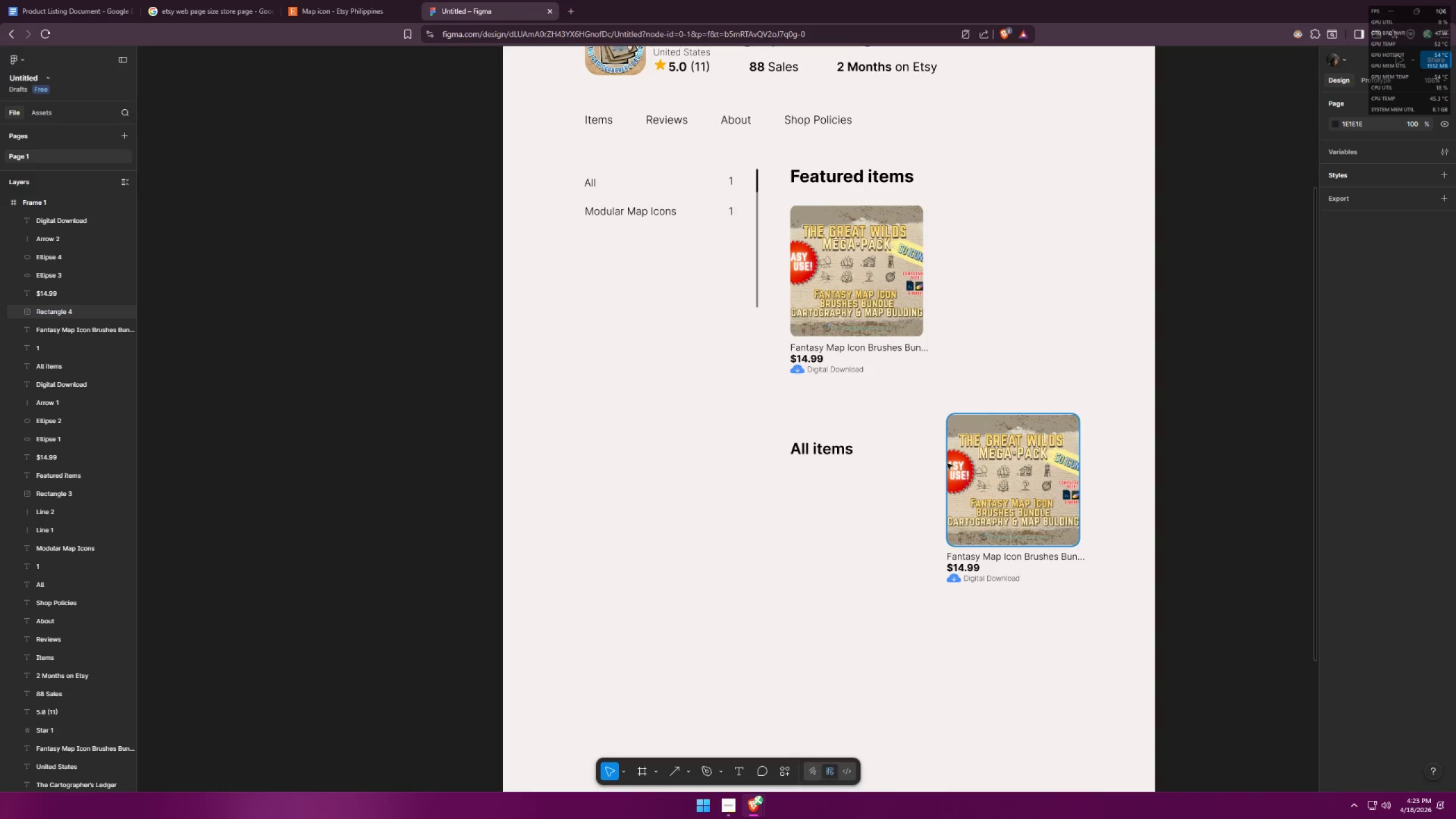 
left_click_drag(start_coordinate=[920, 386], to_coordinate=[1087, 631])
 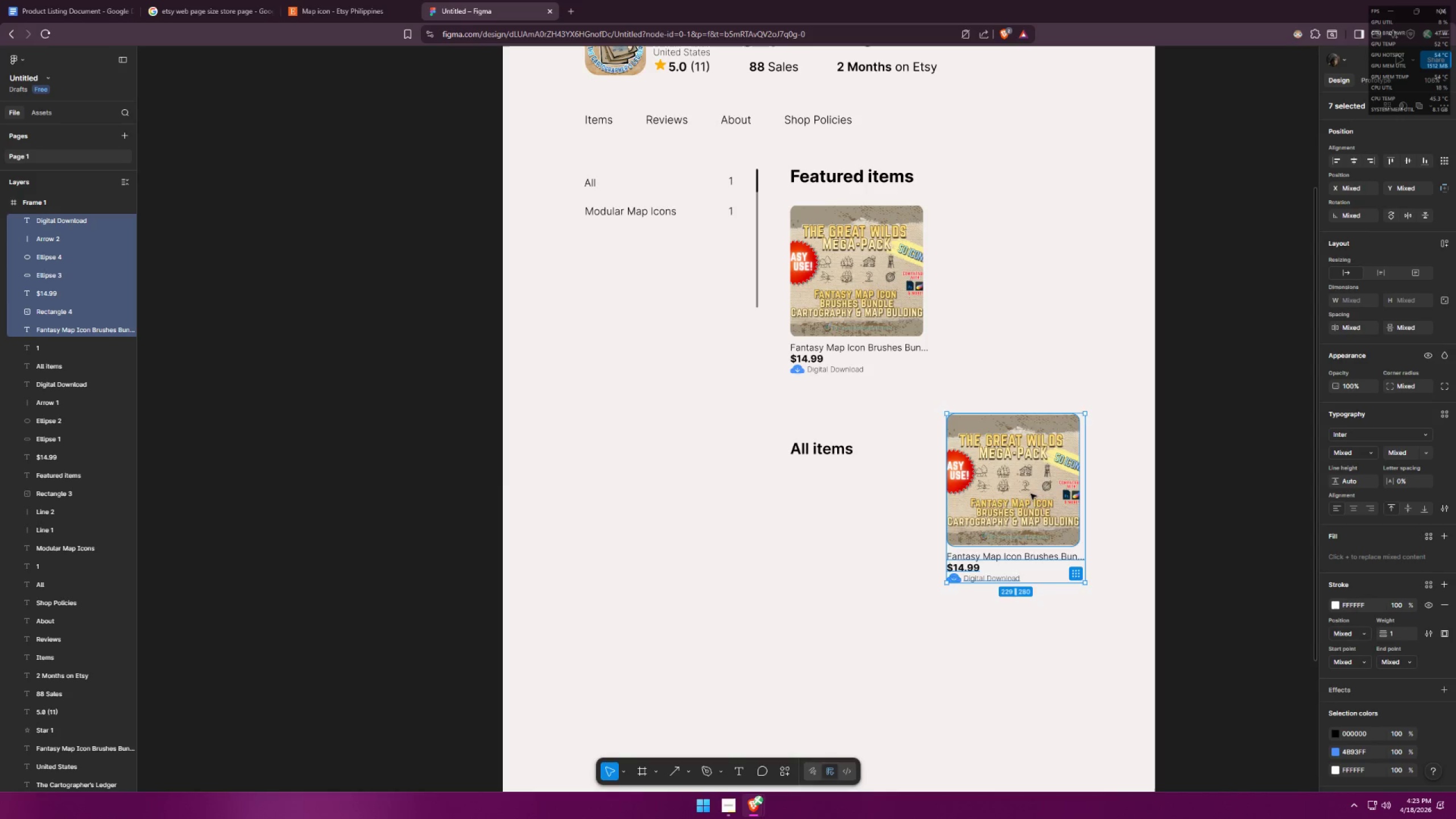 
left_click_drag(start_coordinate=[1024, 496], to_coordinate=[868, 577])
 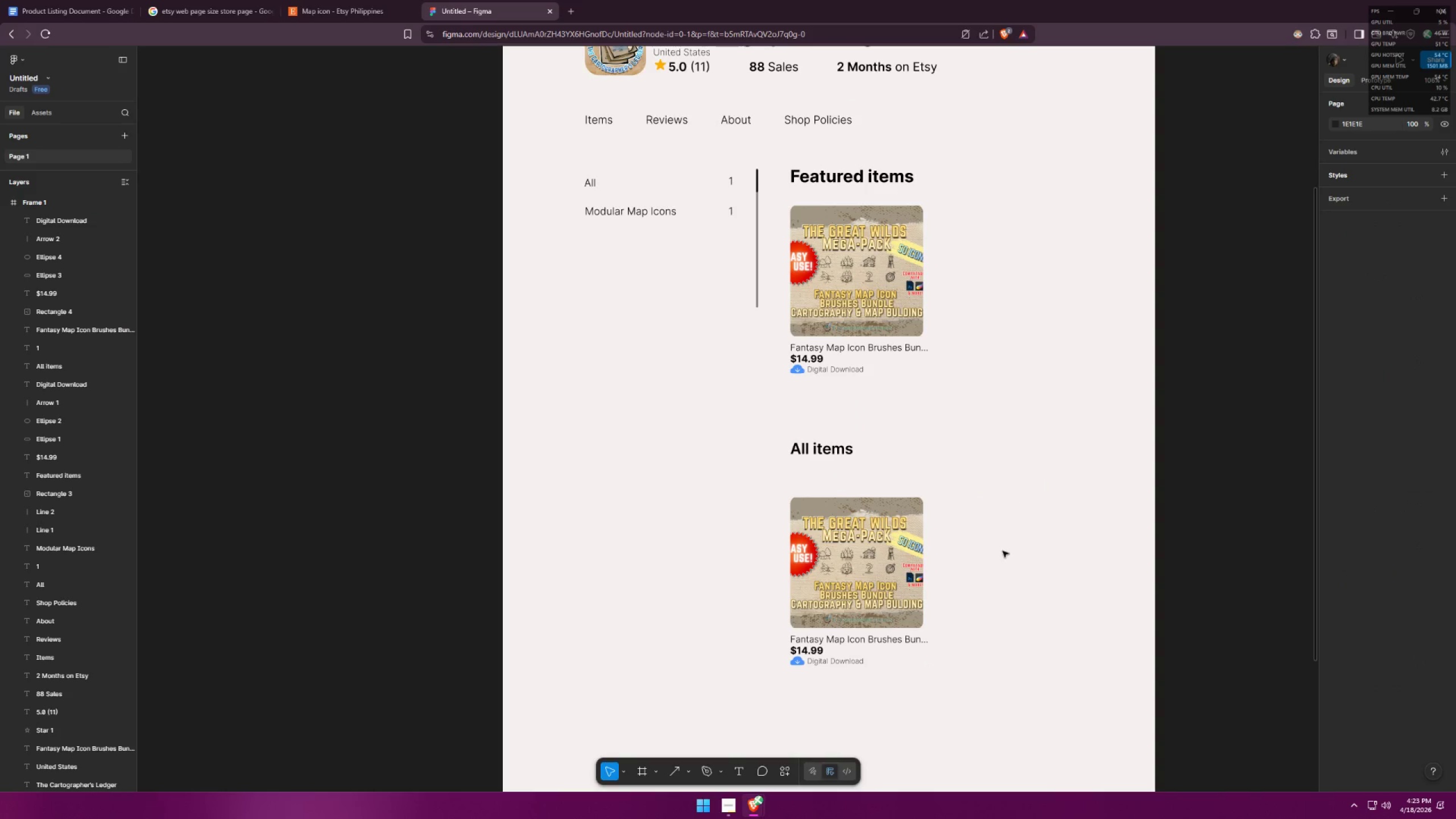 
key(Alt+AltLeft)
 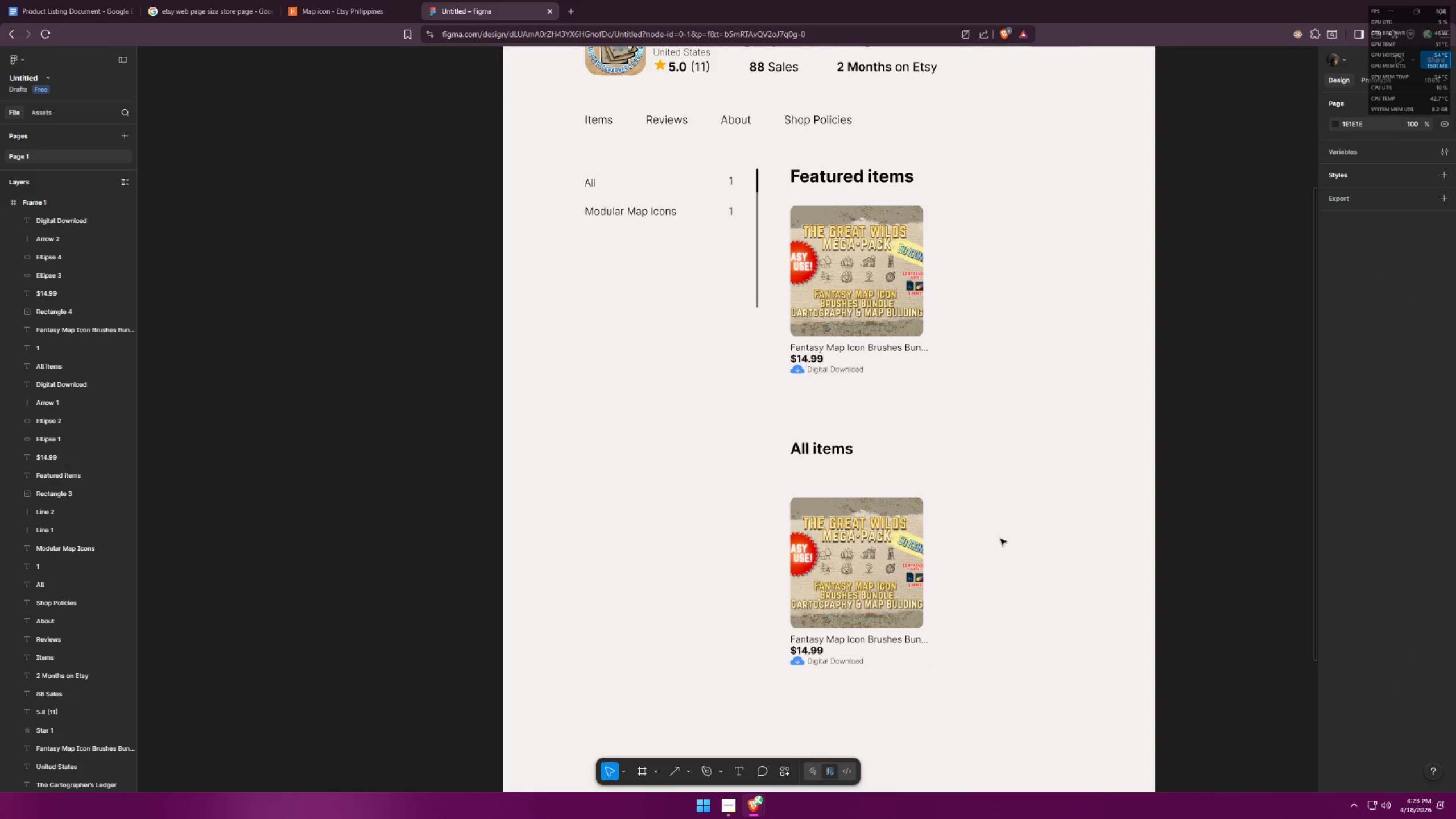 
key(Alt+Tab)
 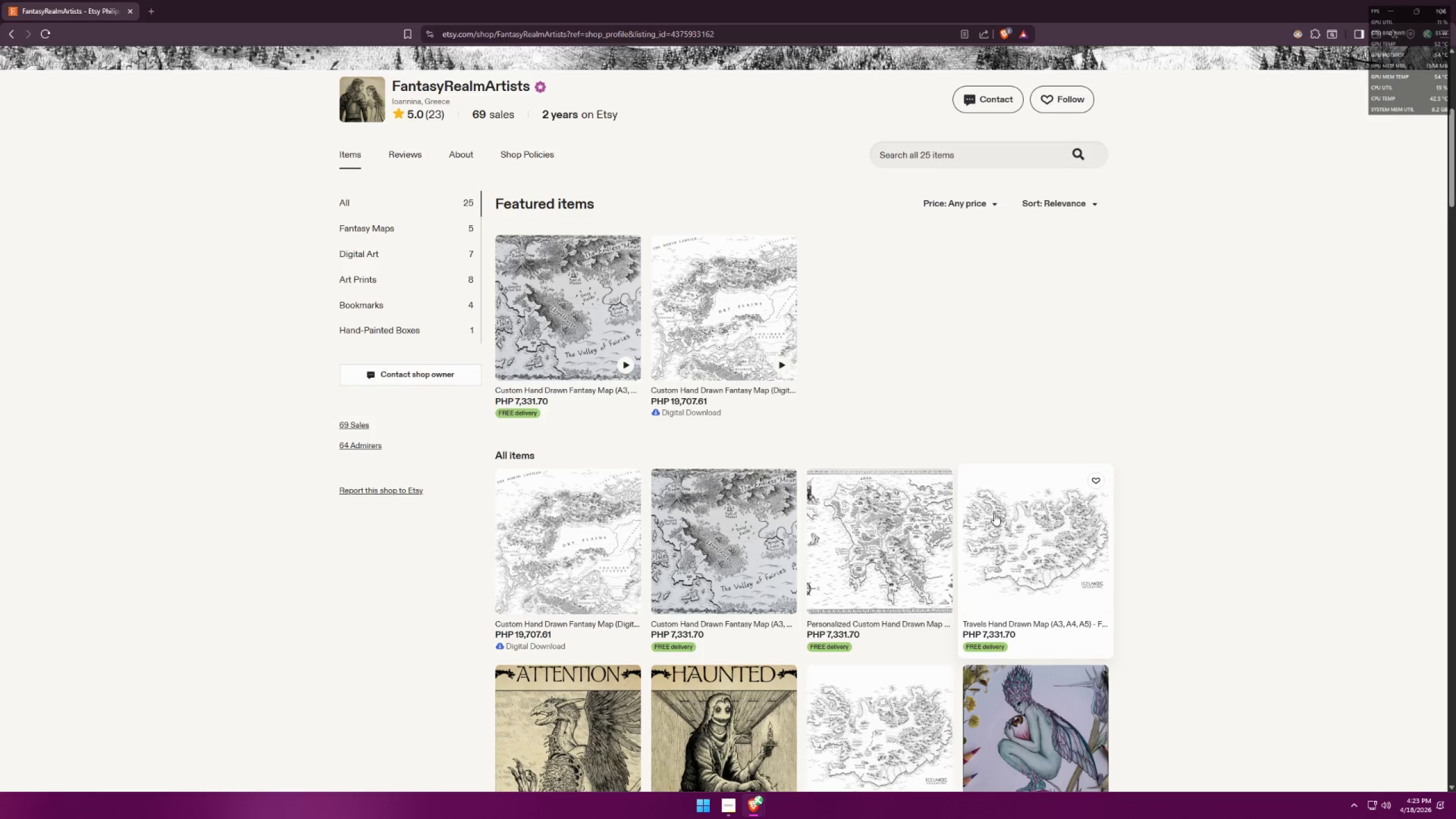 
key(Alt+AltLeft)
 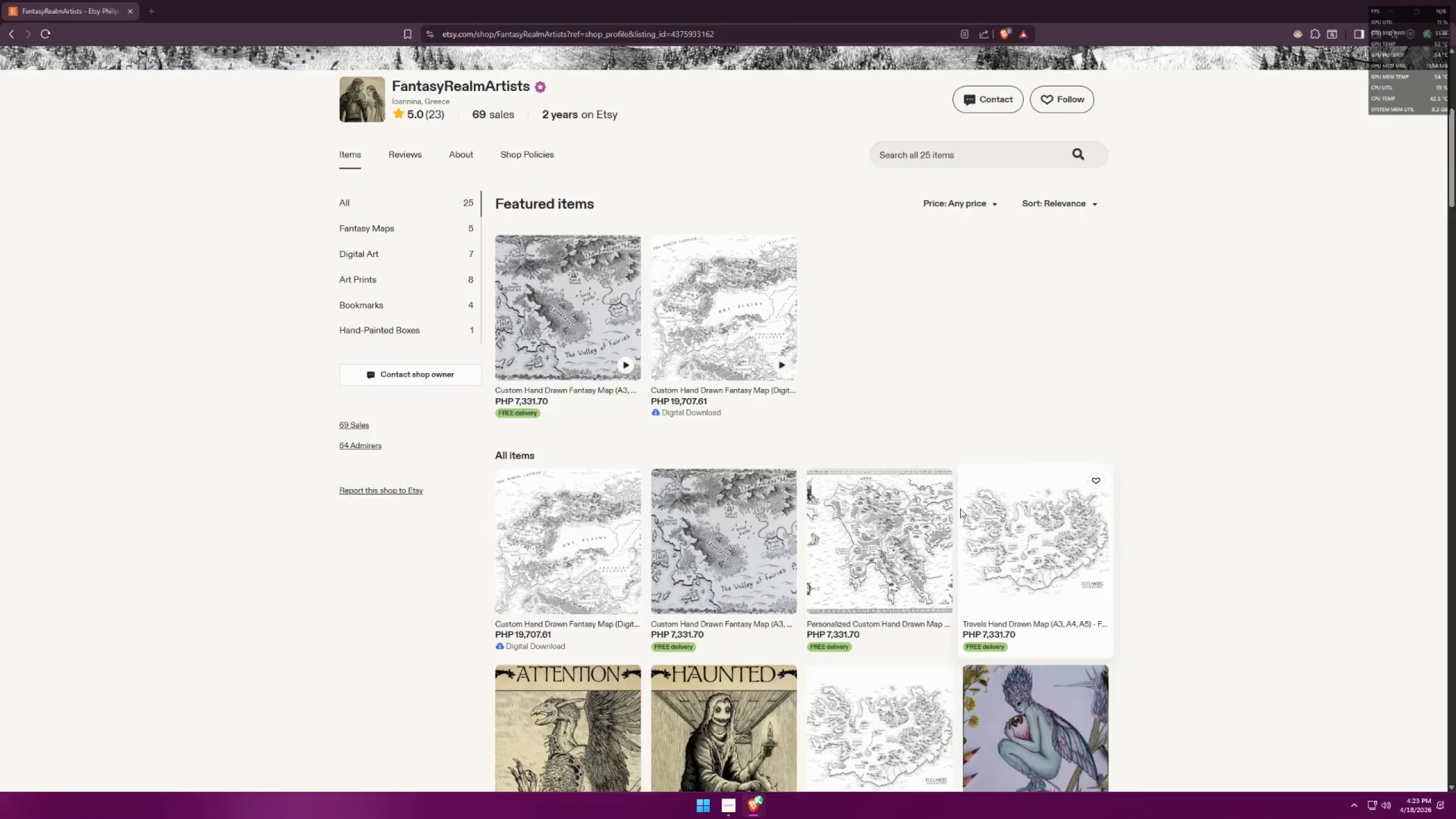 
key(Alt+Tab)
 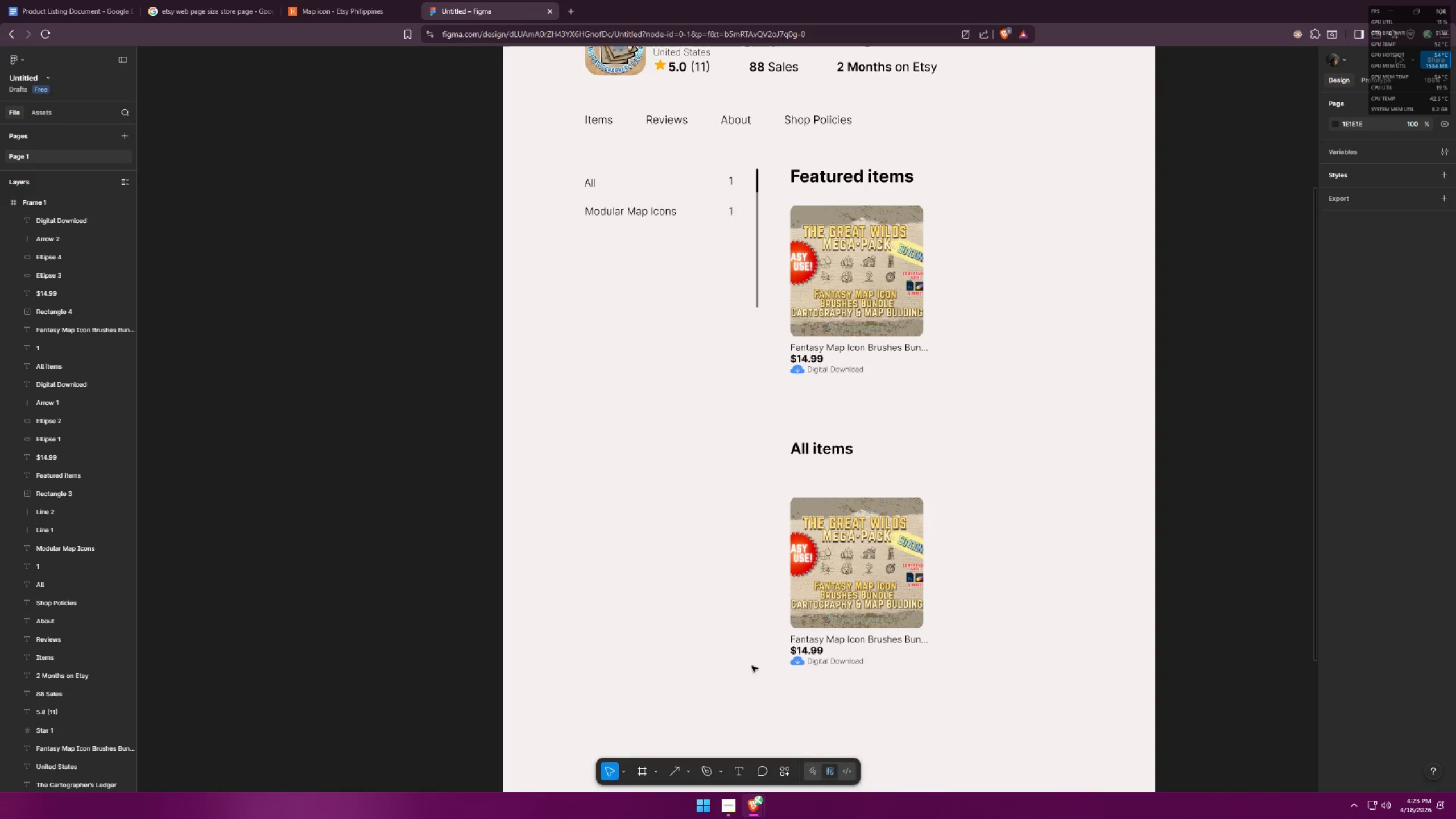 
left_click_drag(start_coordinate=[787, 699], to_coordinate=[986, 515])
 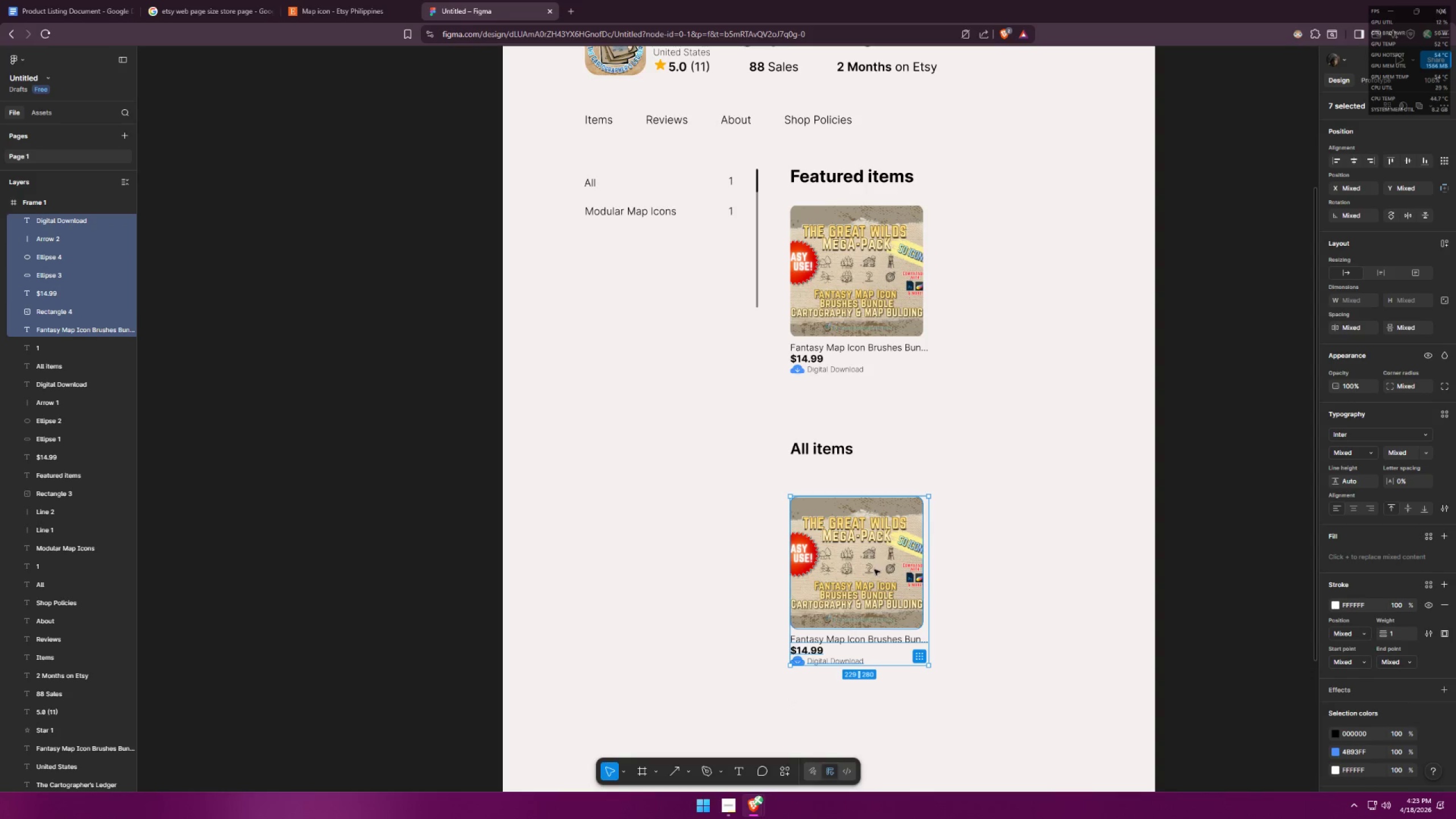 
hold_key(key=ShiftLeft, duration=1.52)
left_click_drag(start_coordinate=[851, 568], to_coordinate=[851, 547])
 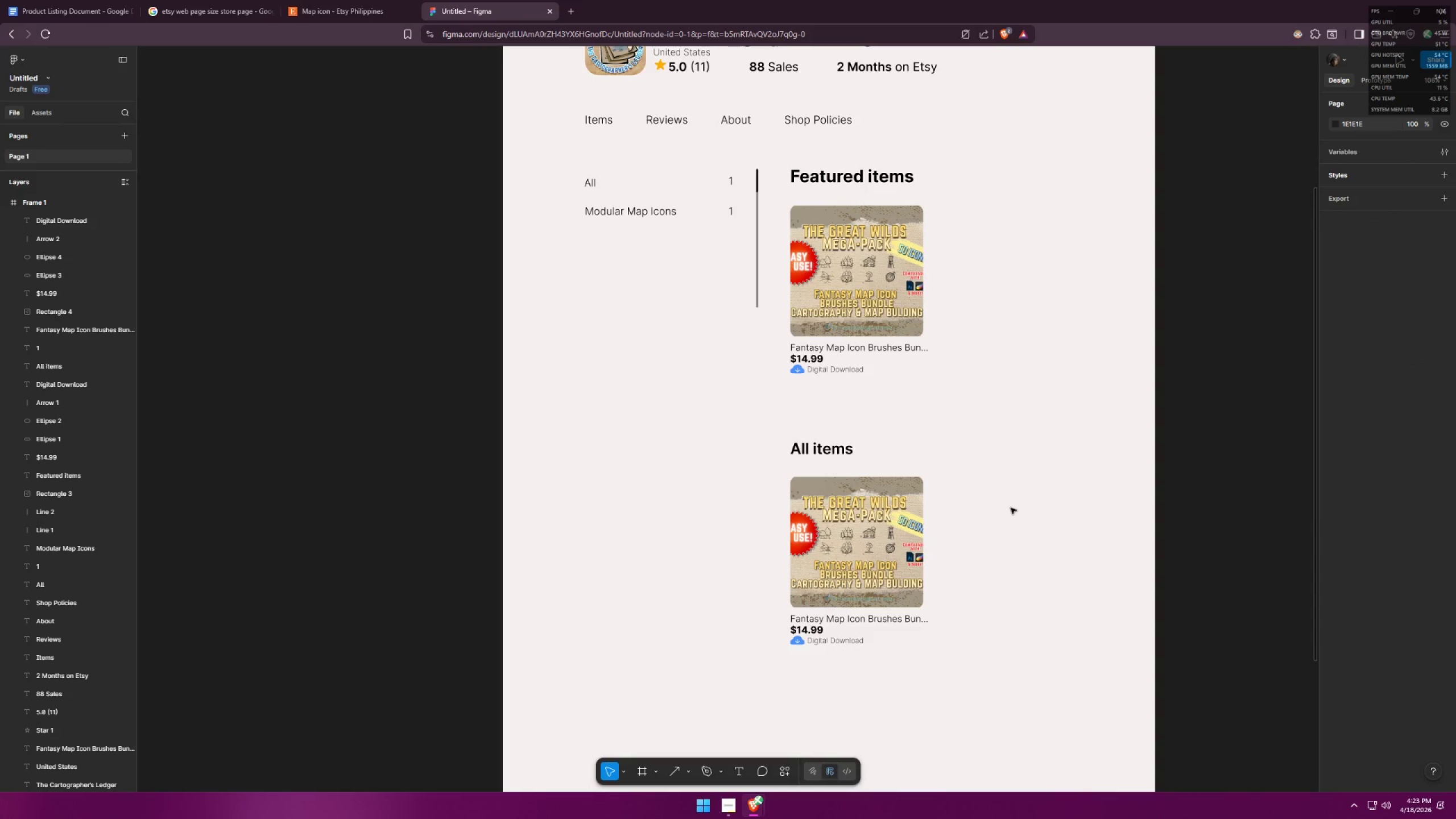 
hold_key(key=ShiftLeft, duration=1.51)
 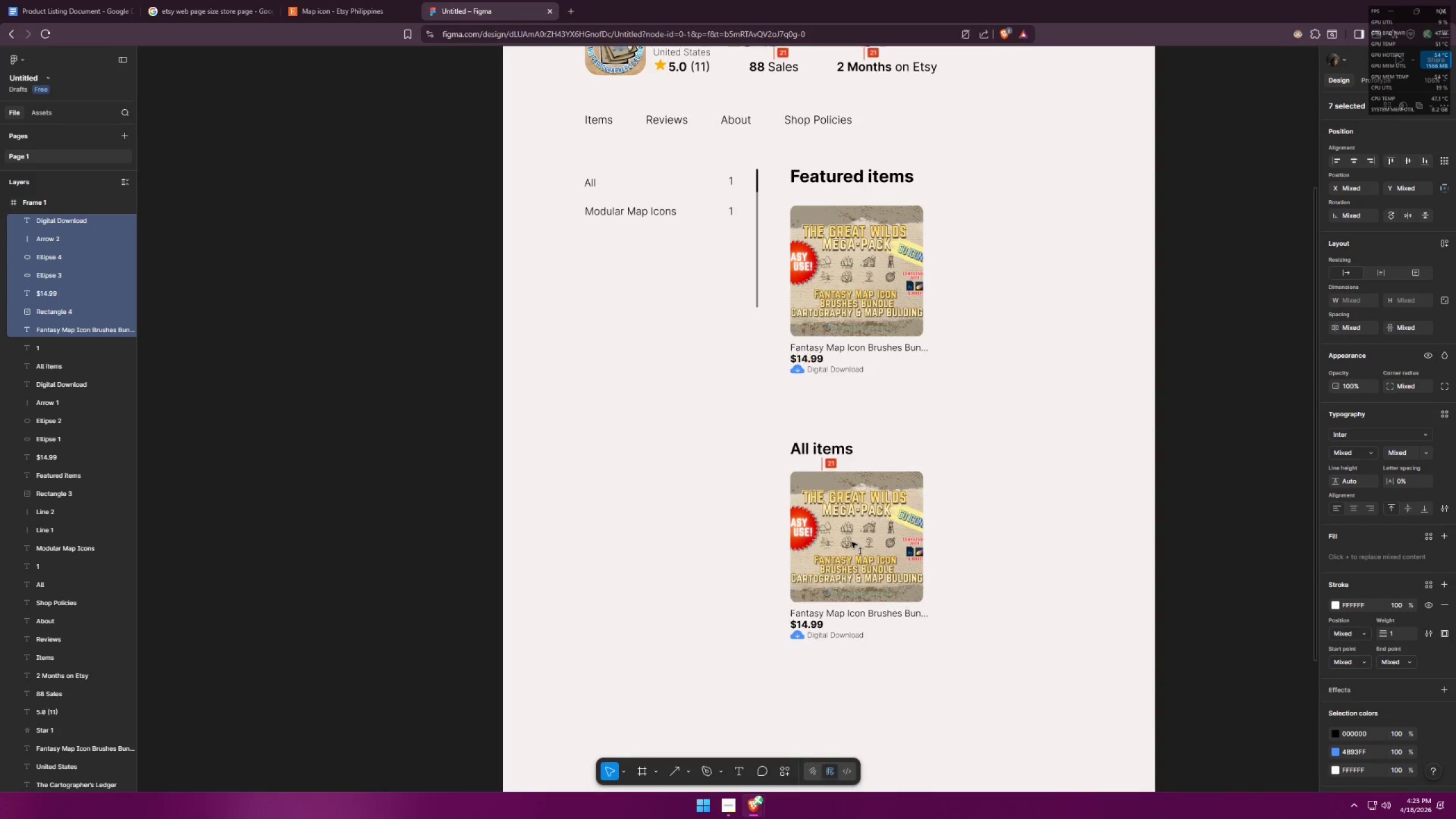 
hold_key(key=ShiftLeft, duration=1.5)
 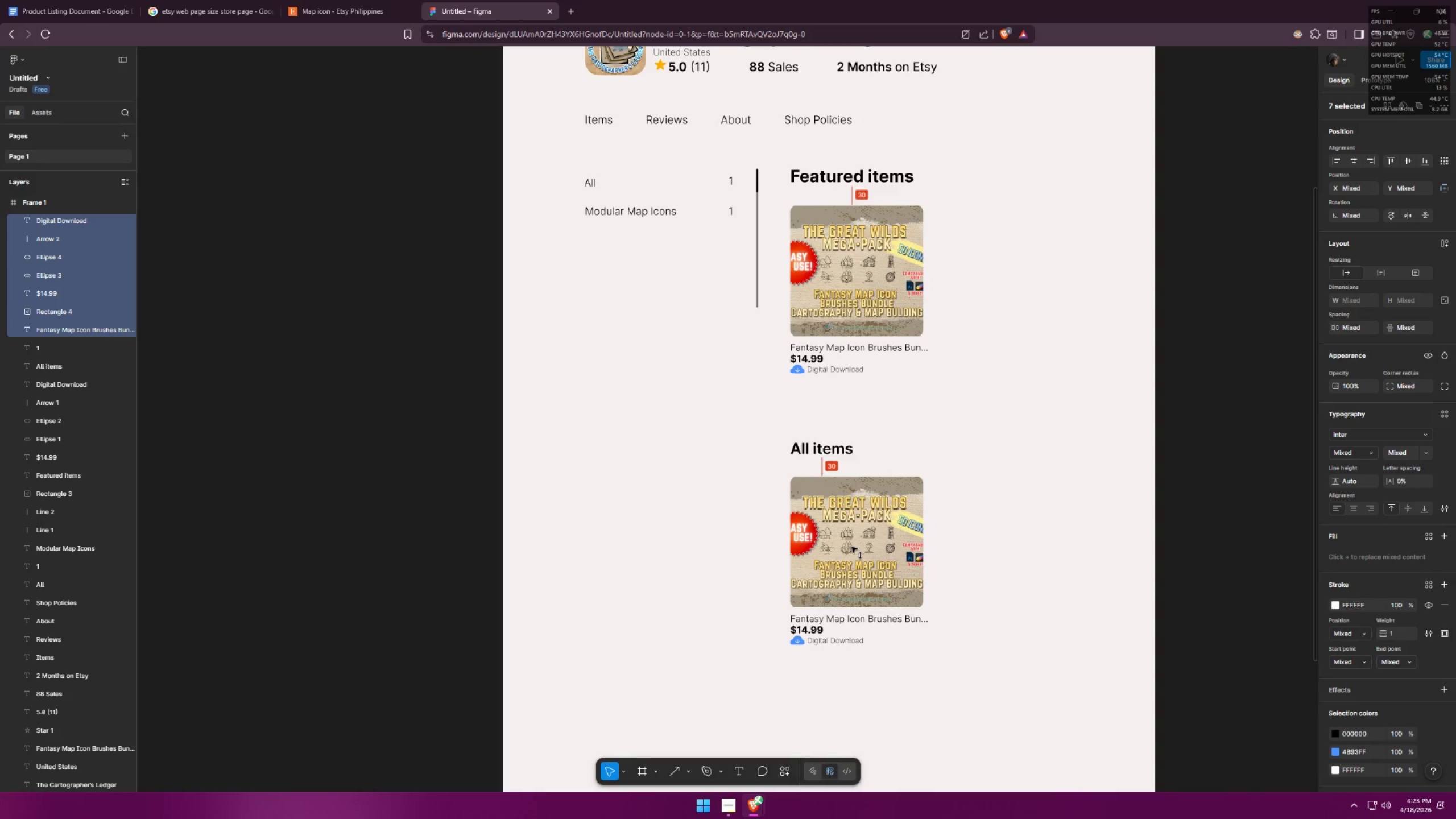 
hold_key(key=ShiftLeft, duration=1.17)
 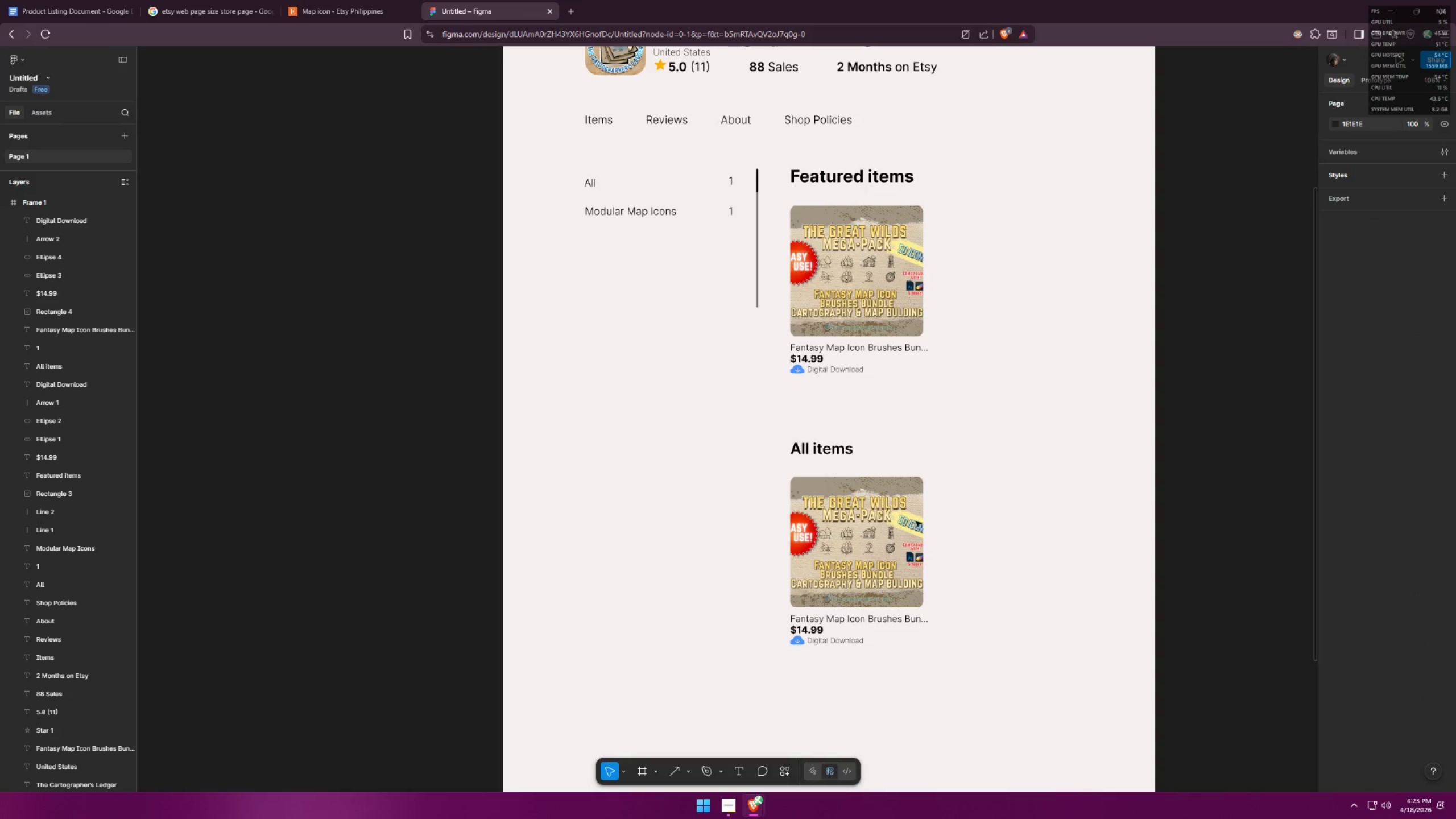 
left_click_drag(start_coordinate=[770, 665], to_coordinate=[954, 513])
 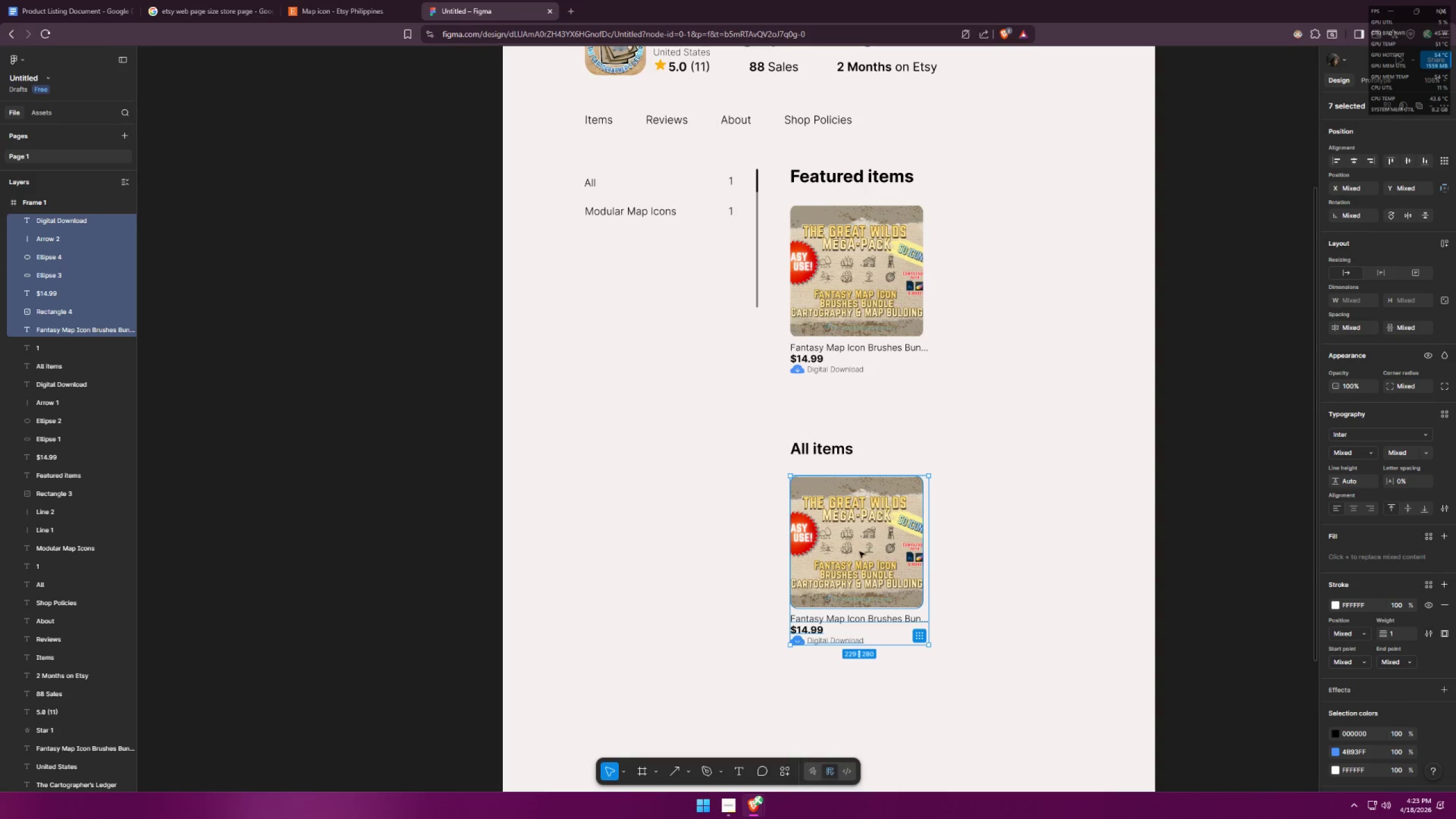 
hold_key(key=ShiftLeft, duration=1.52)
 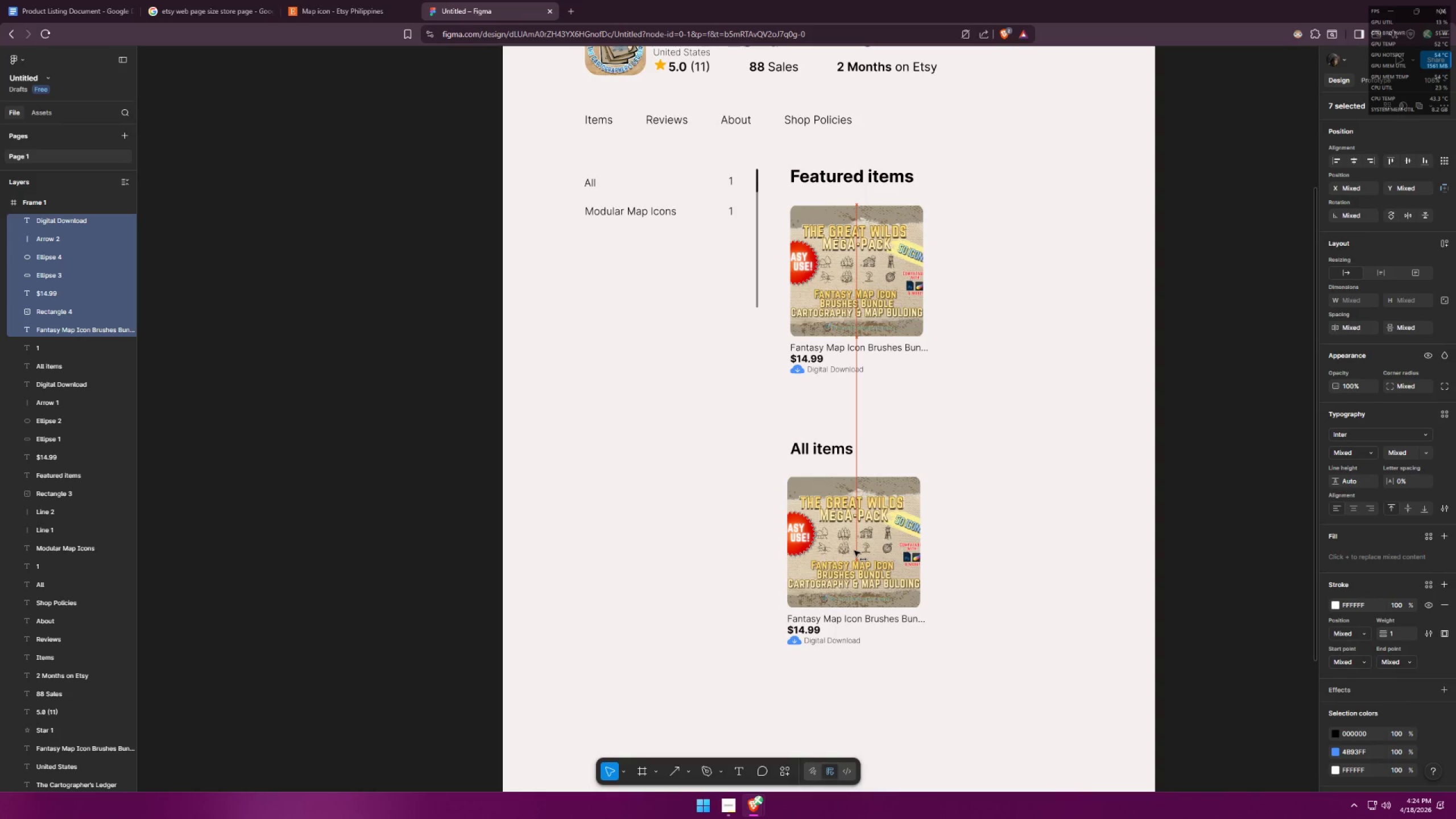 
hold_key(key=ShiftLeft, duration=1.51)
 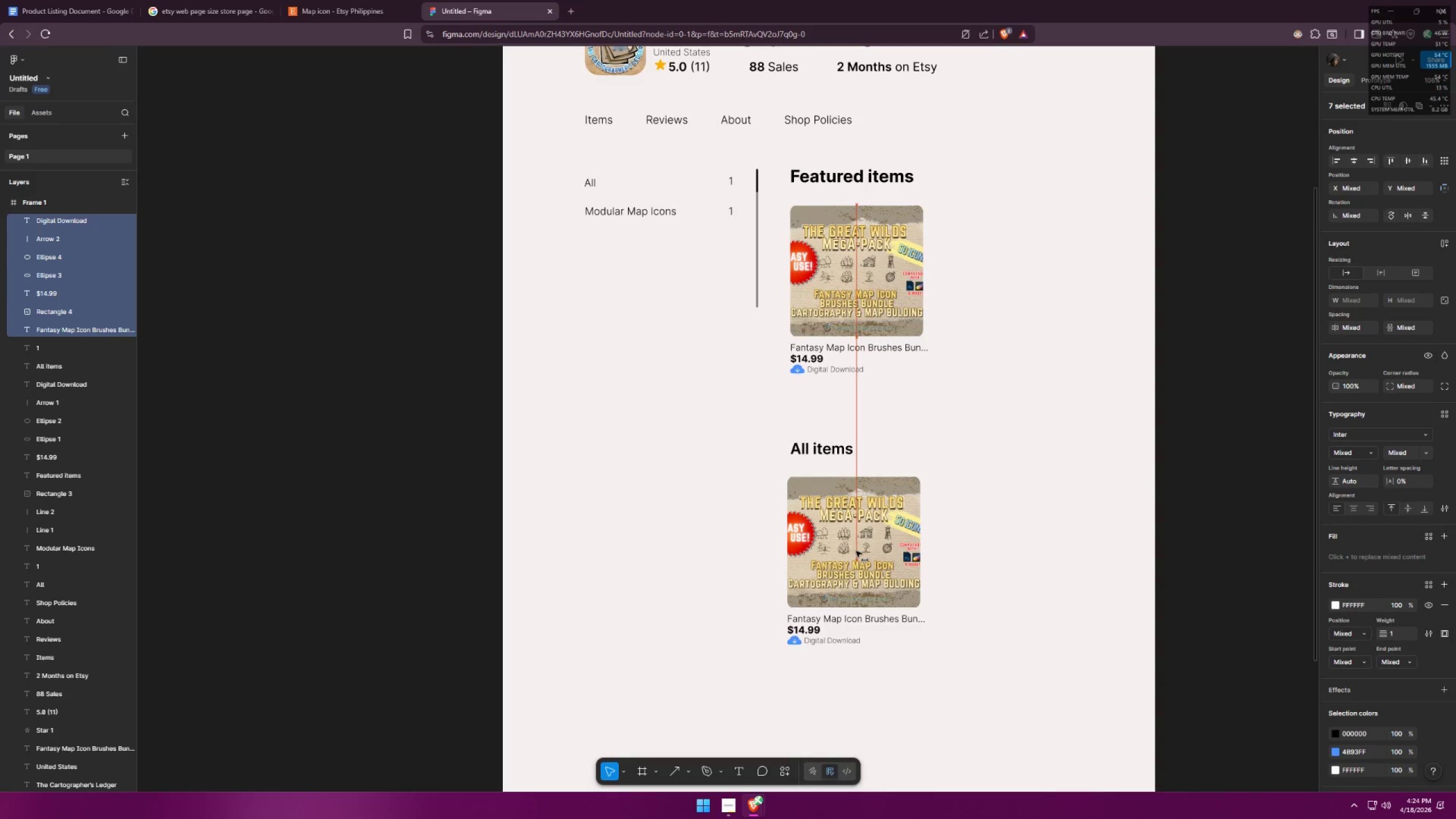 
hold_key(key=ShiftLeft, duration=1.52)
 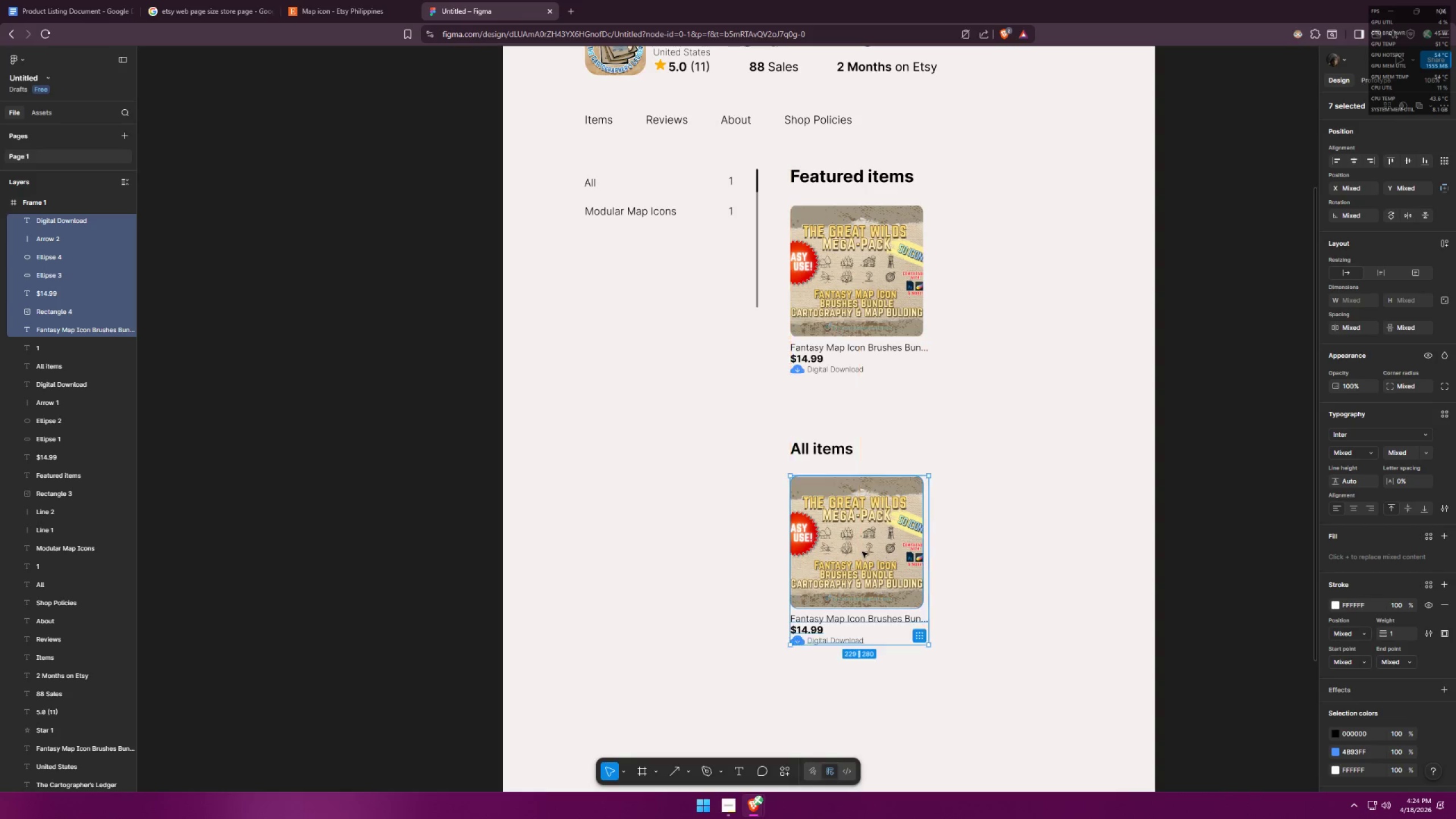 
key(Shift+ShiftLeft)
 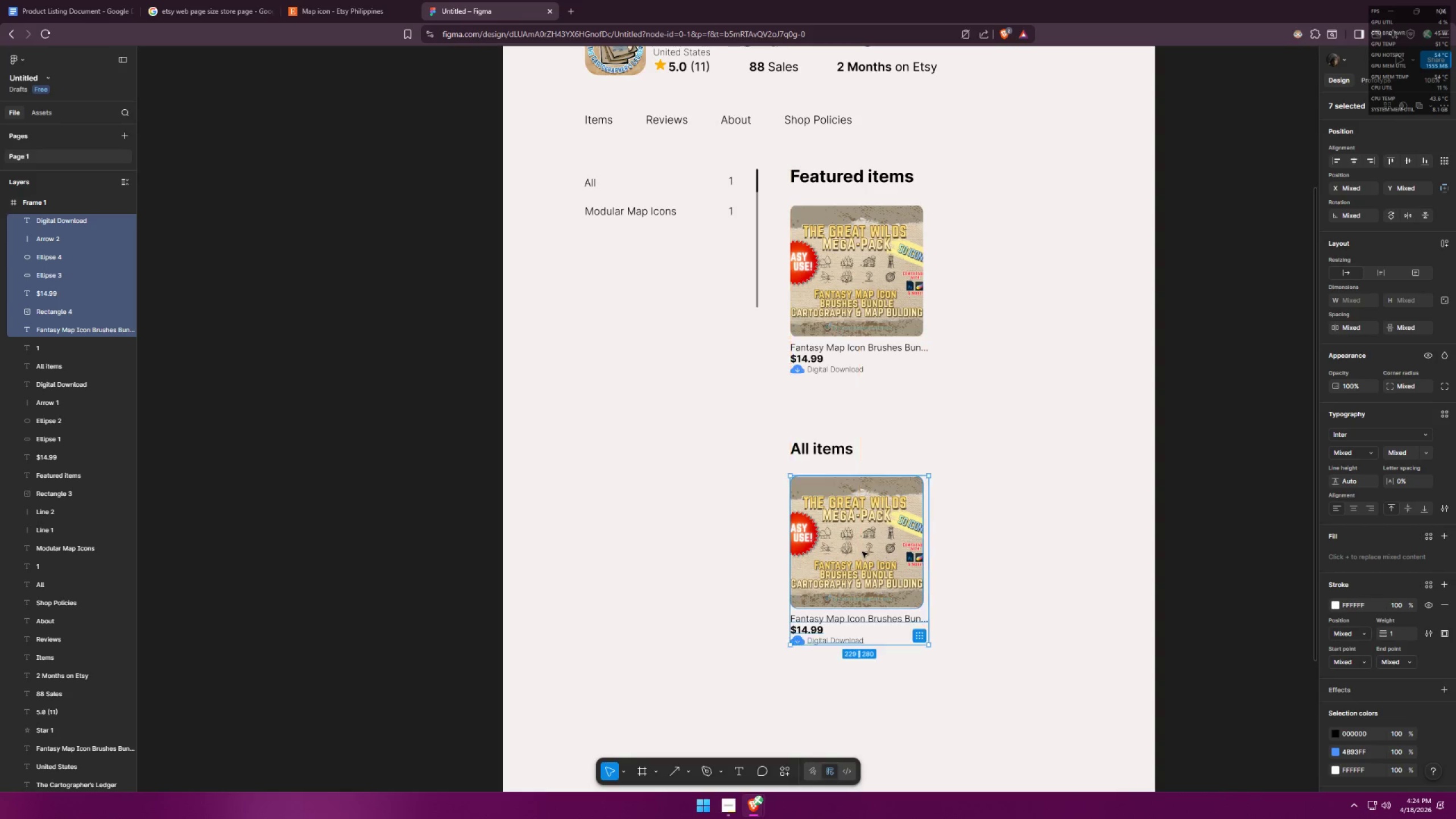 
key(Shift+ShiftLeft)
 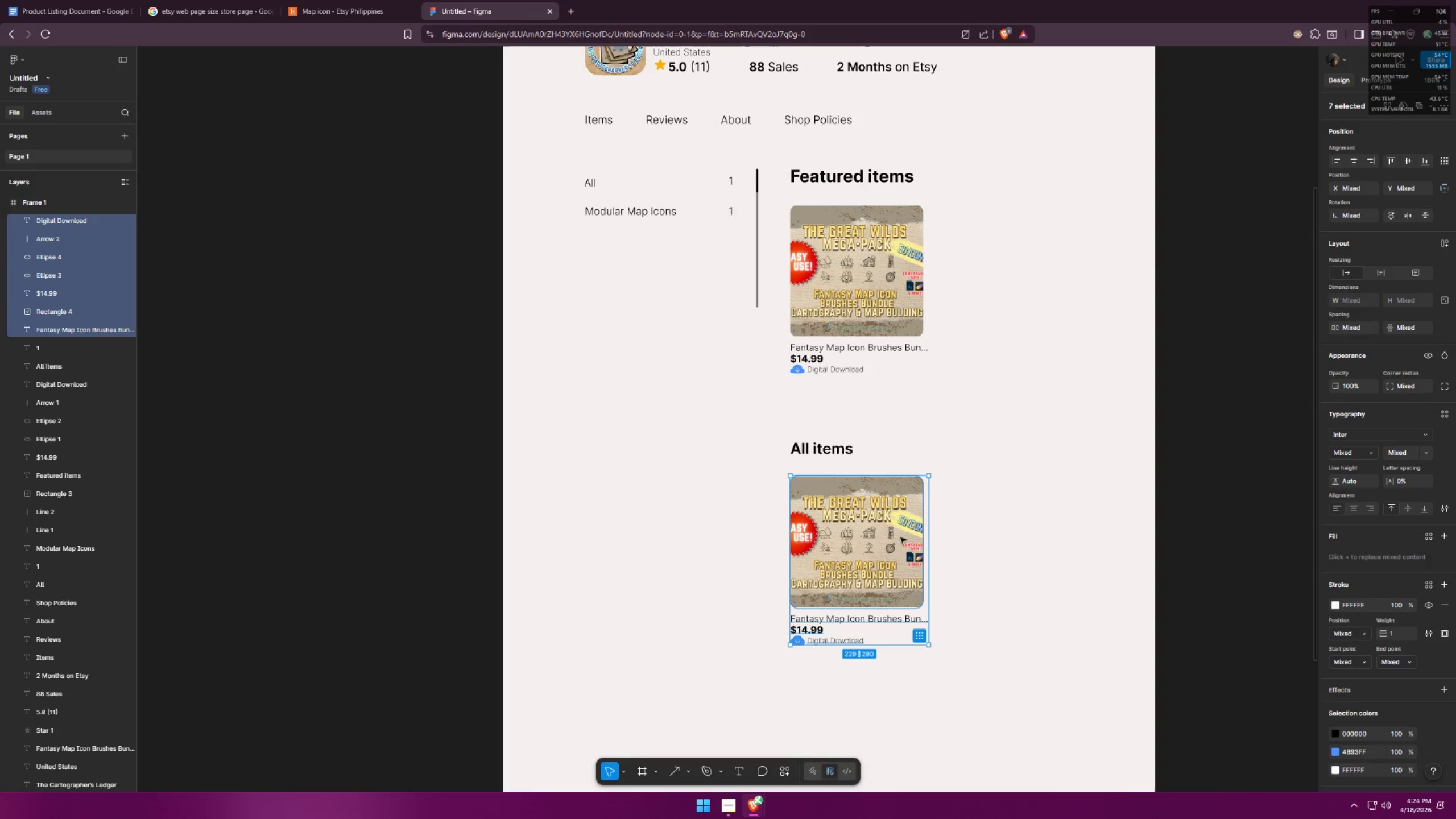 
key(Shift+ShiftLeft)
 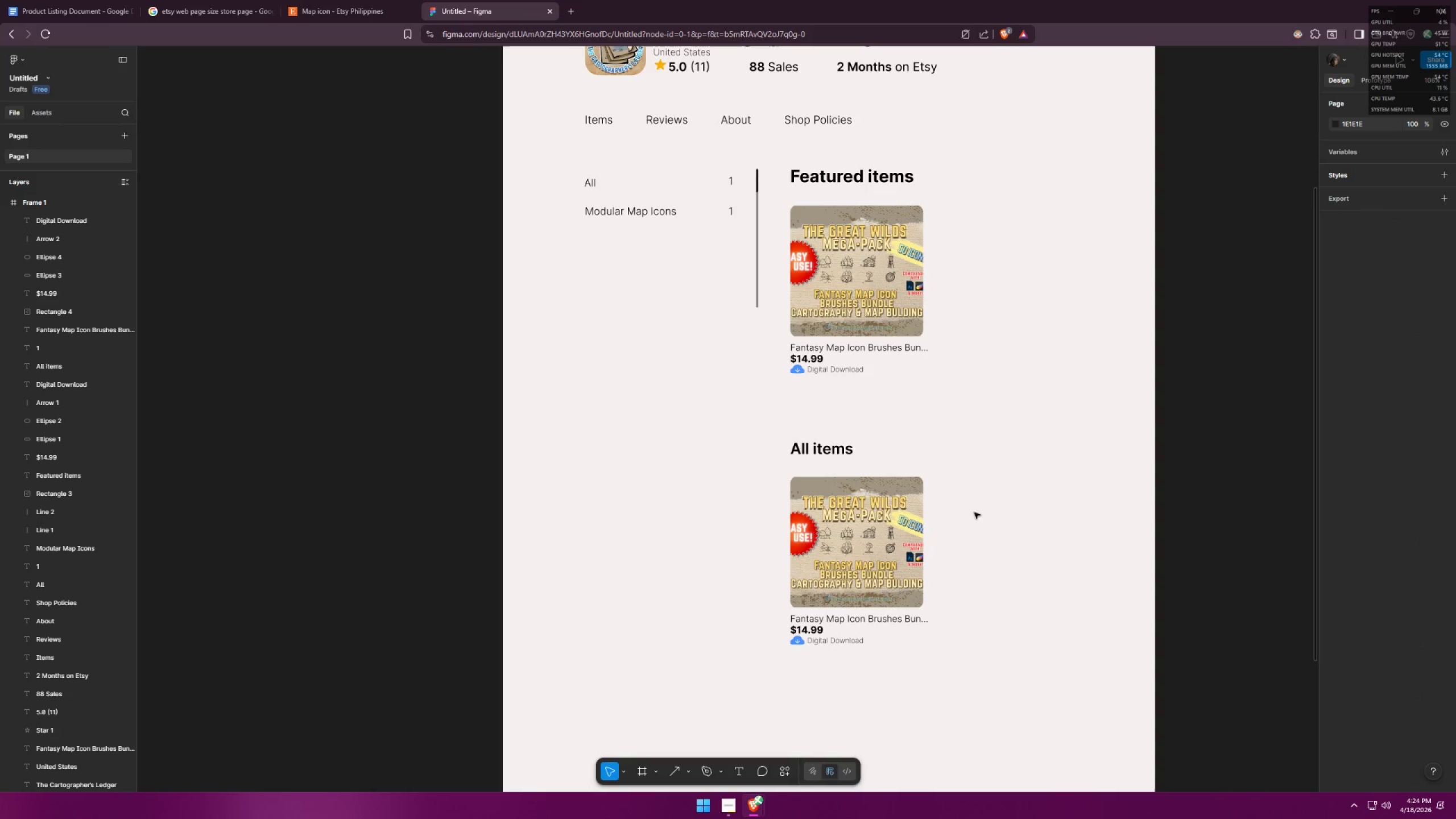 
scroll: coordinate [1014, 490], scroll_direction: none, amount: 0.0
 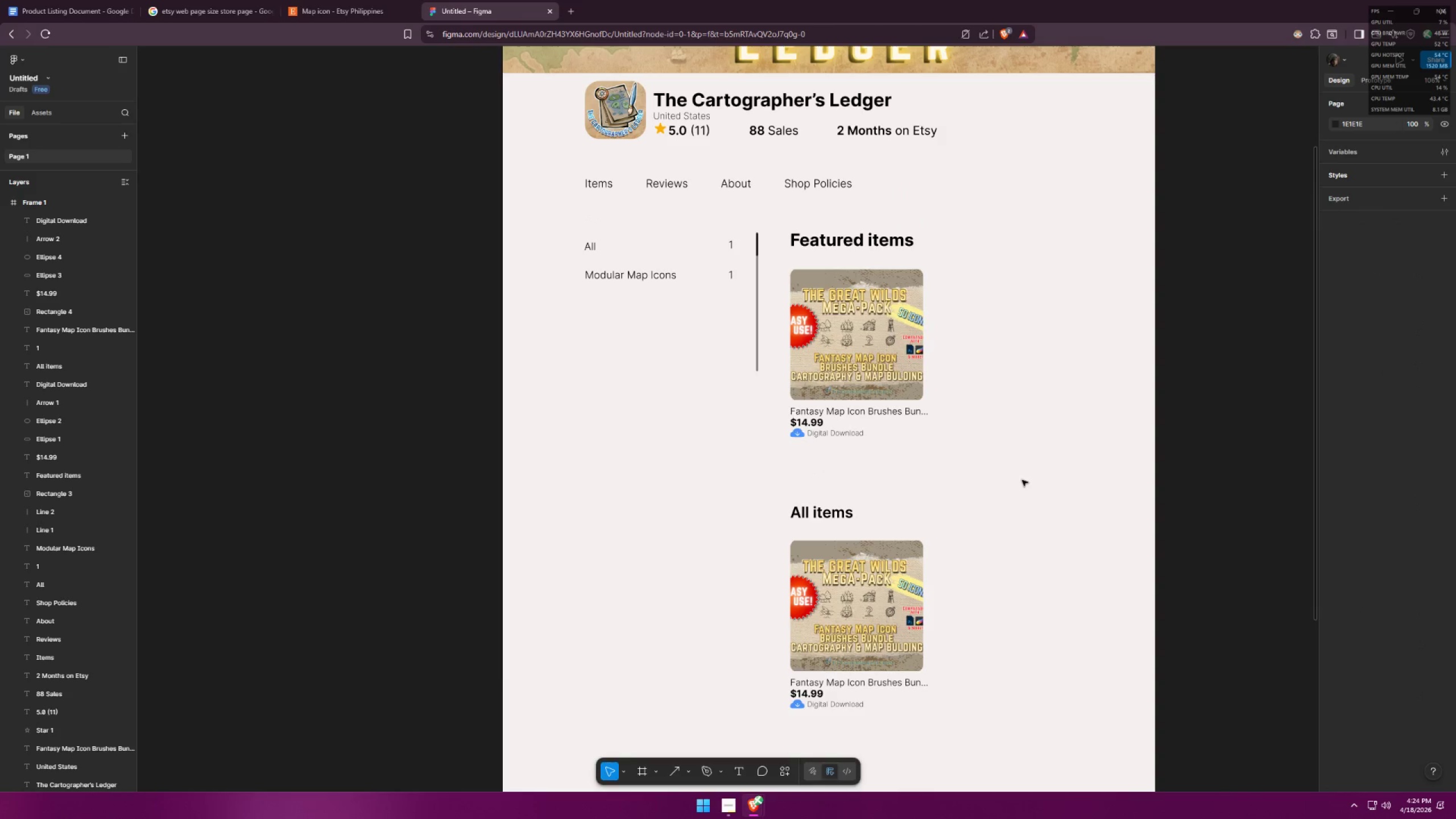 
scroll: coordinate [1025, 473], scroll_direction: up, amount: 3.0
 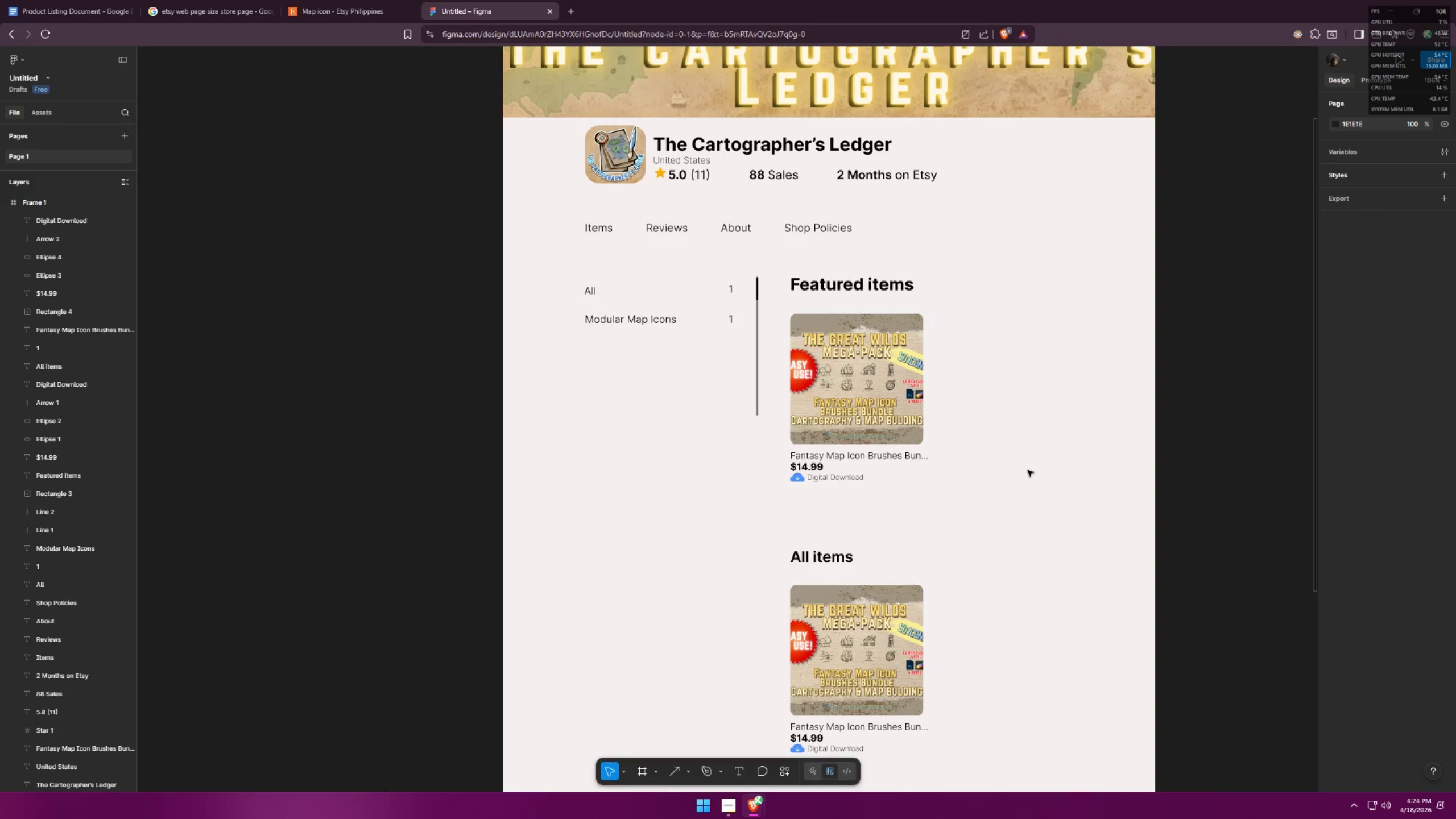 
scroll: coordinate [1037, 465], scroll_direction: down, amount: 6.0
 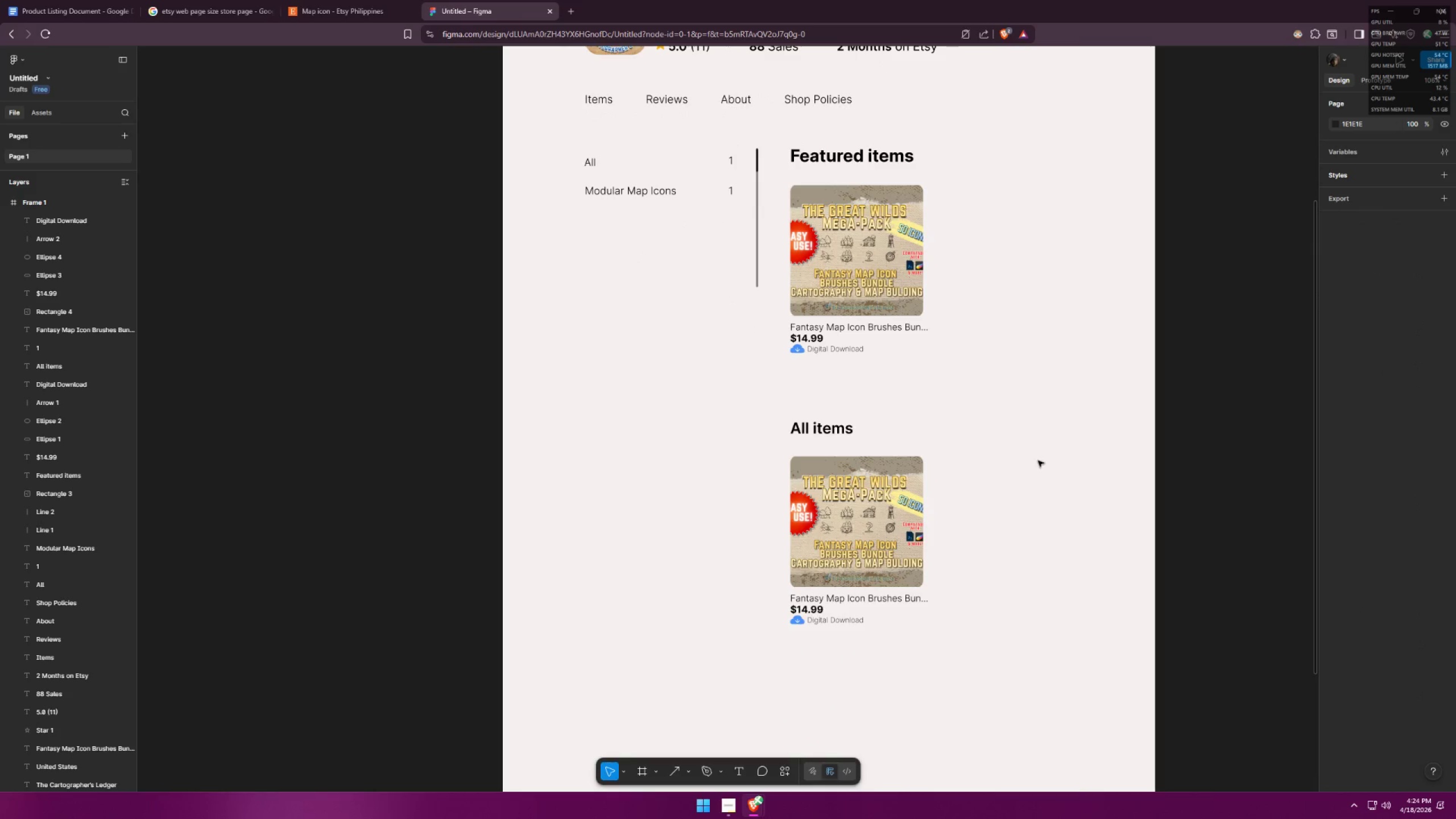 
scroll: coordinate [1037, 453], scroll_direction: up, amount: 8.0
 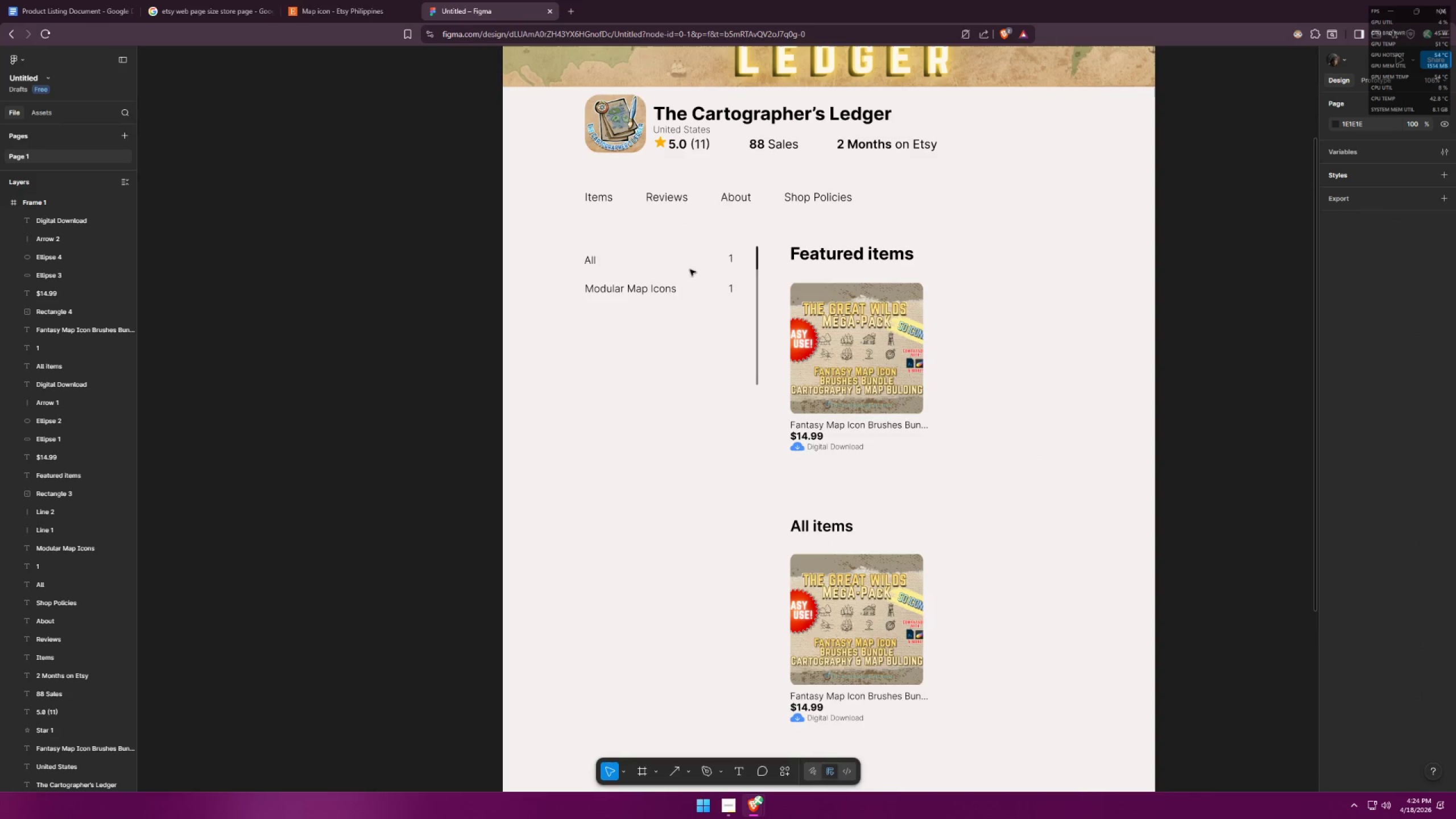 
key(Alt+AltLeft)
 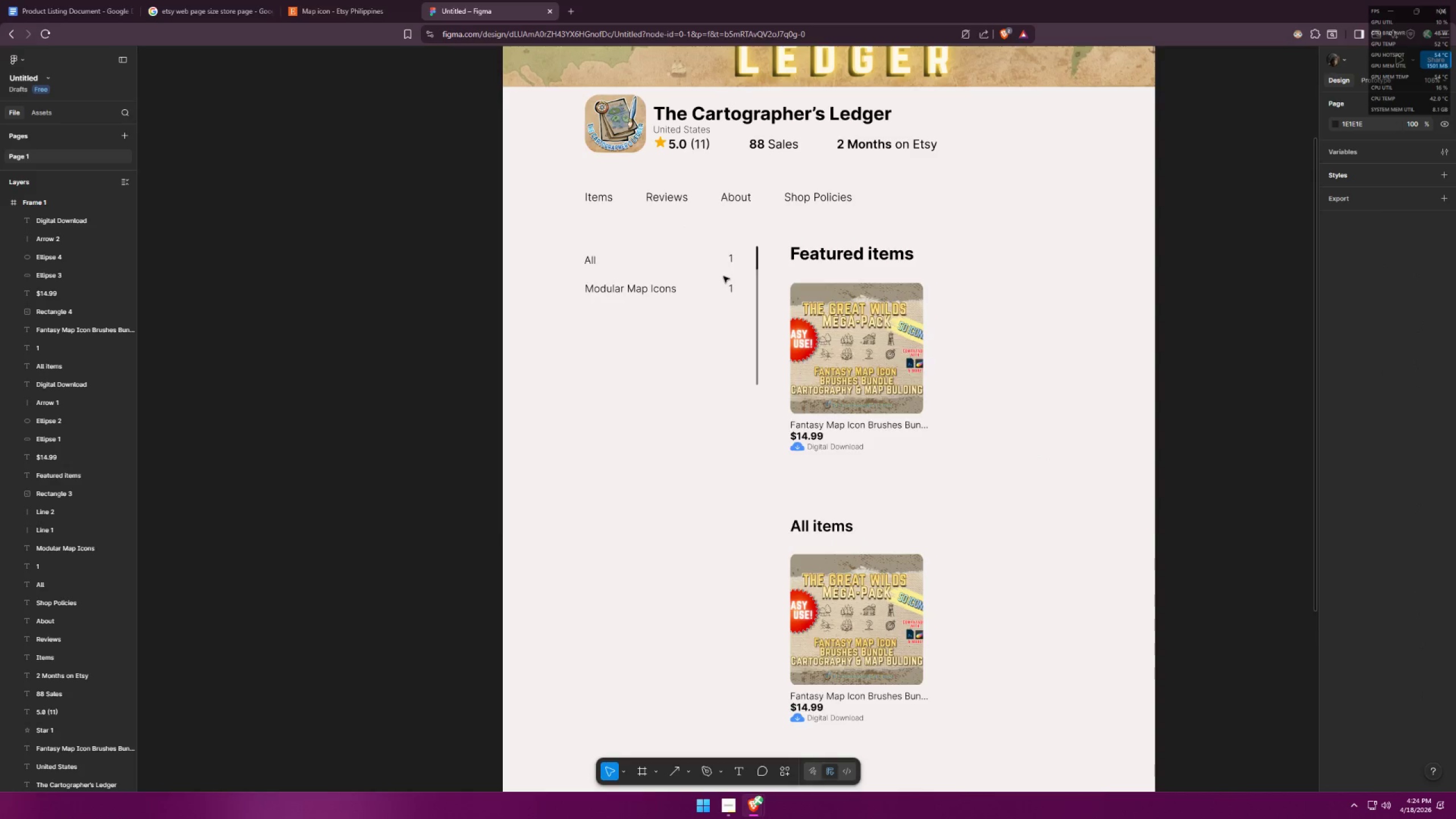 
key(Alt+Tab)
 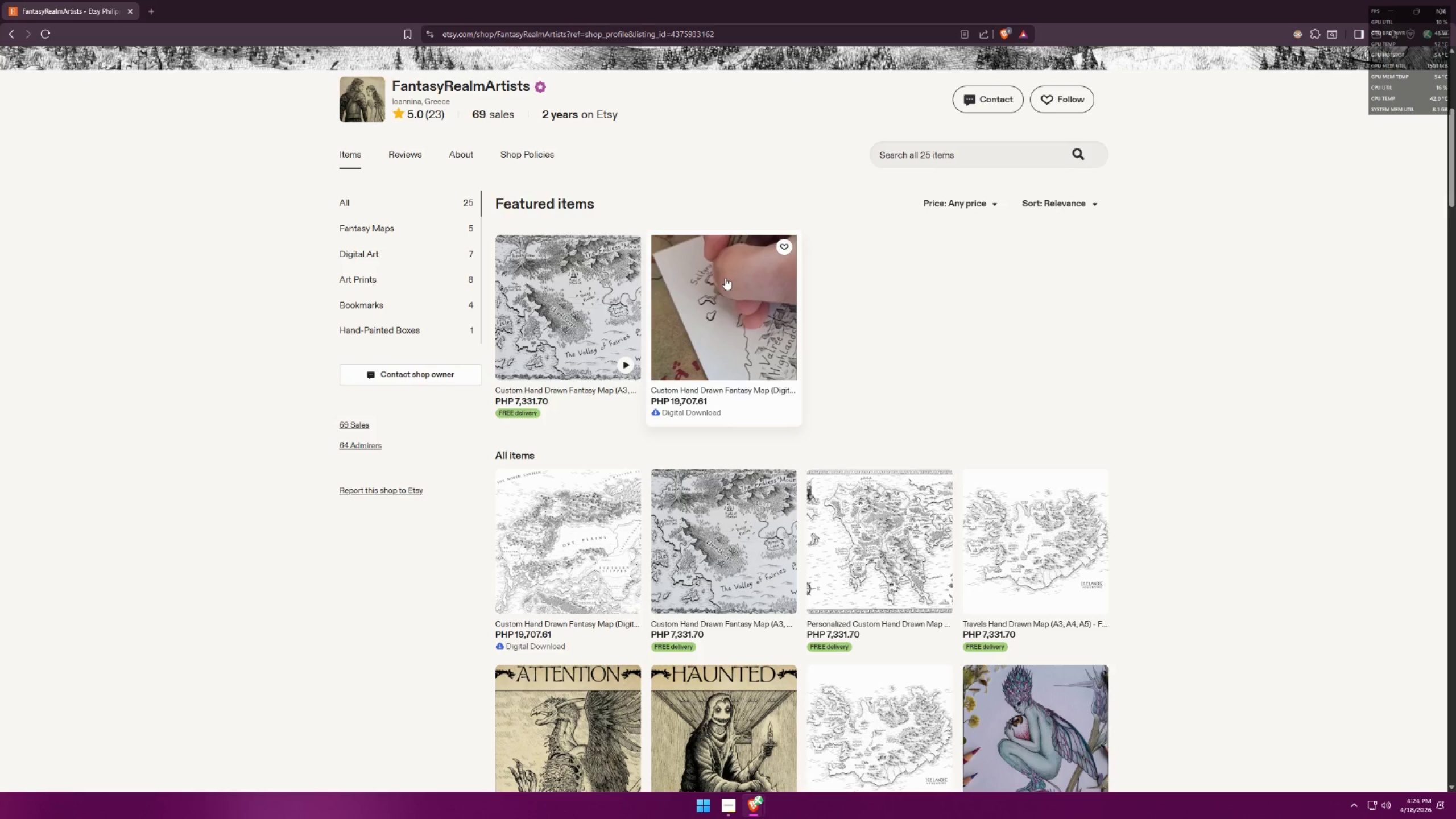 
key(Alt+AltLeft)
 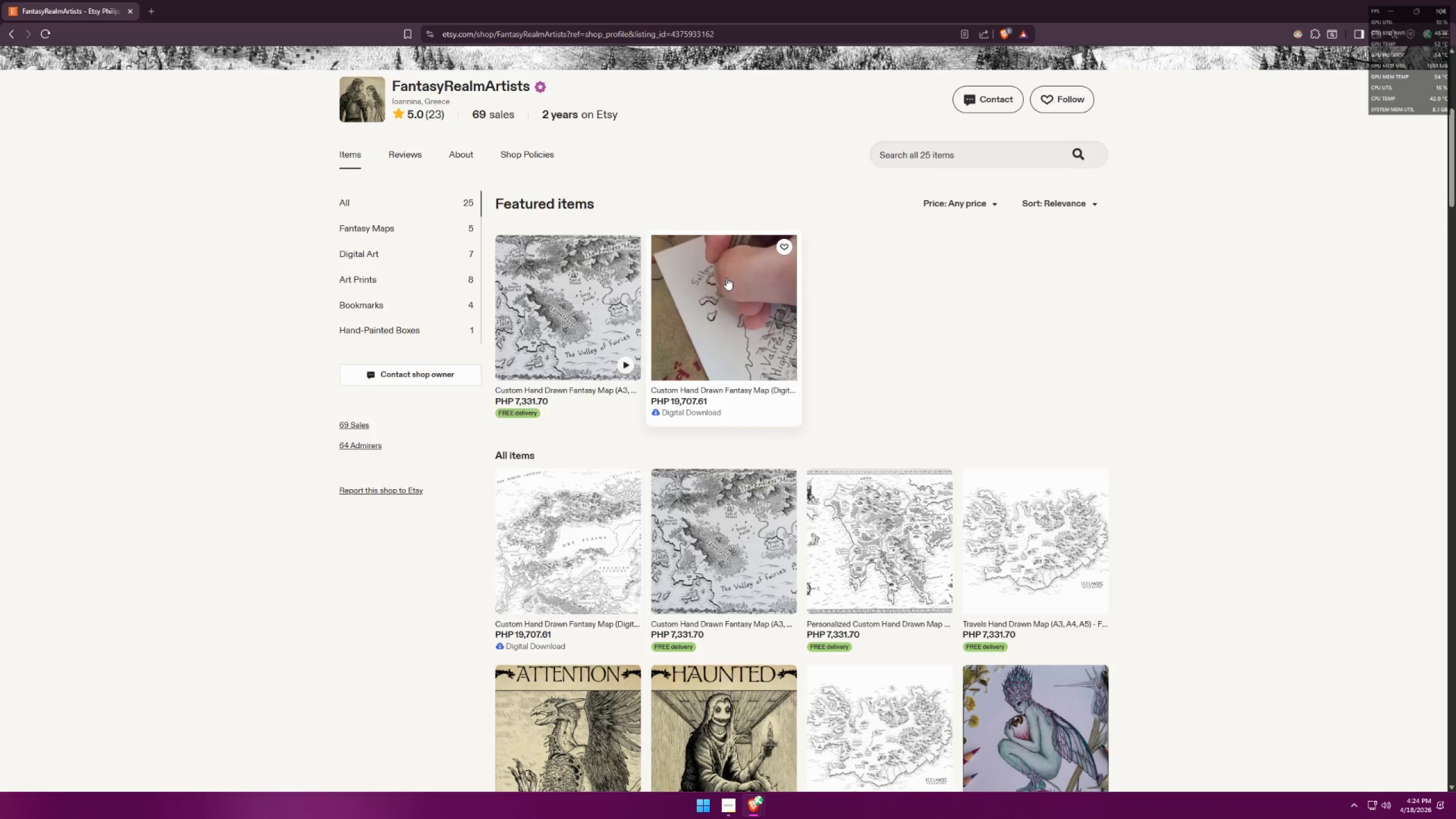 
key(Alt+Tab)
 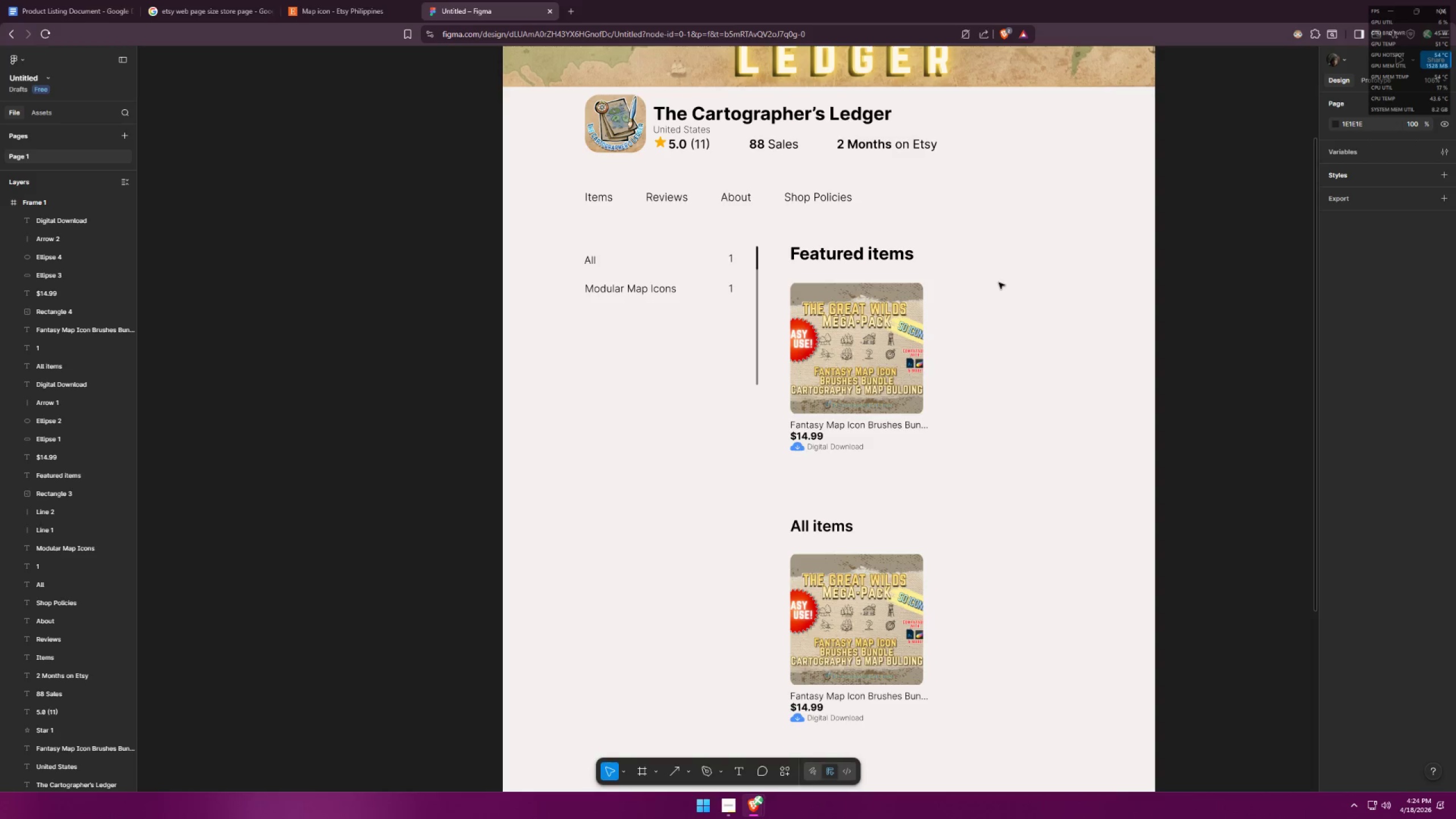 
key(Alt+AltLeft)
 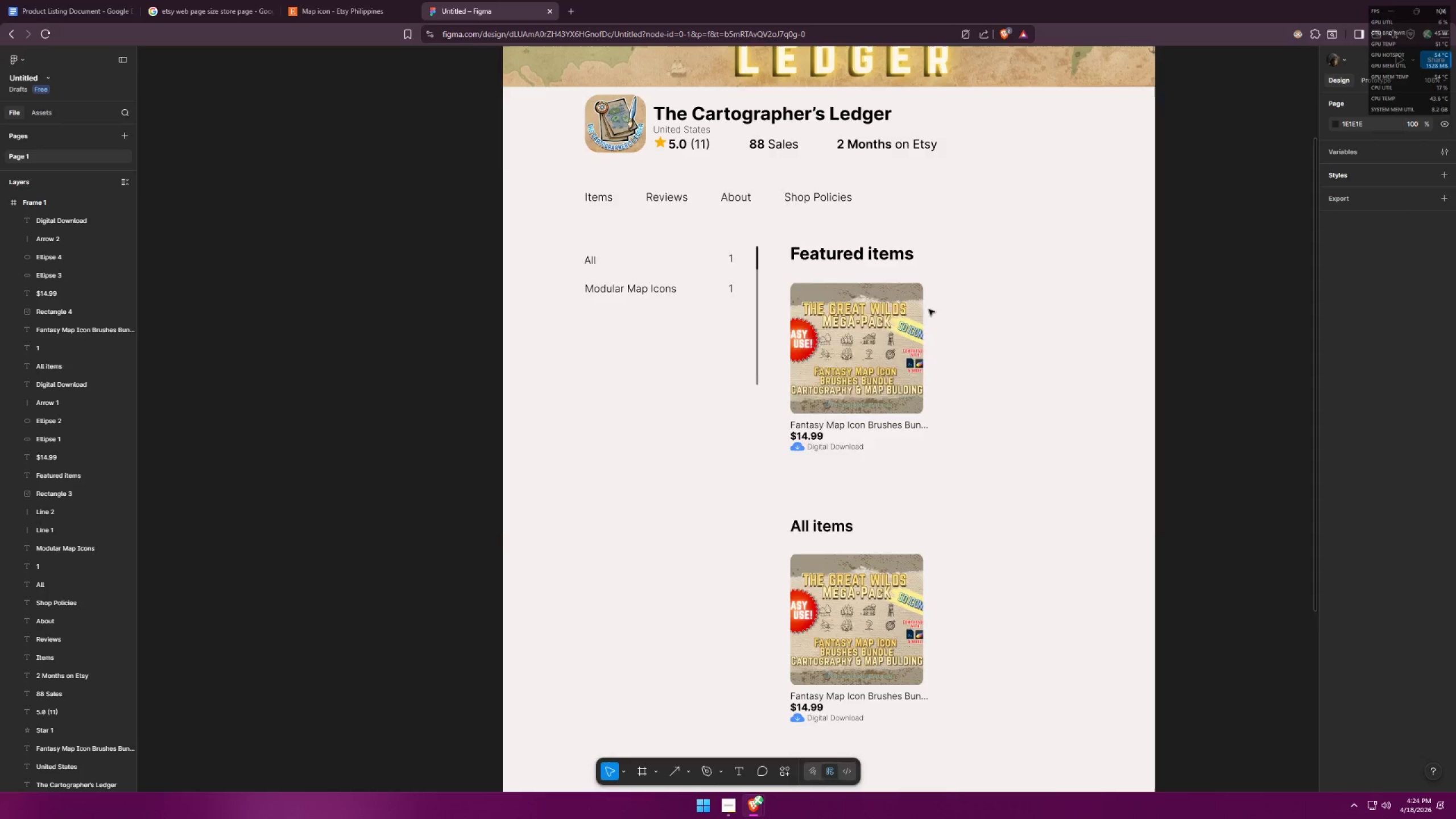 
key(Alt+Tab)
 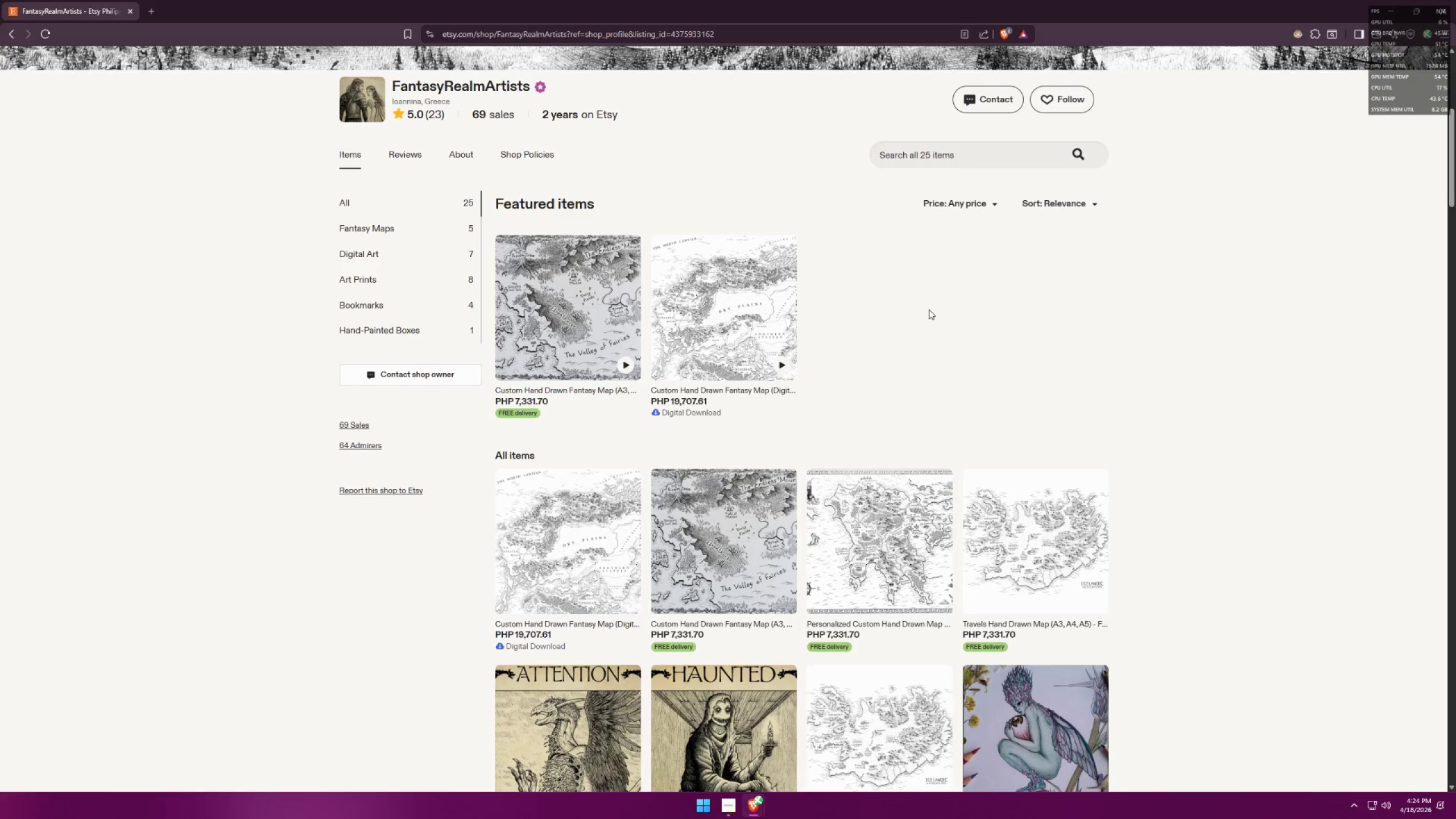 
key(Alt+AltLeft)
 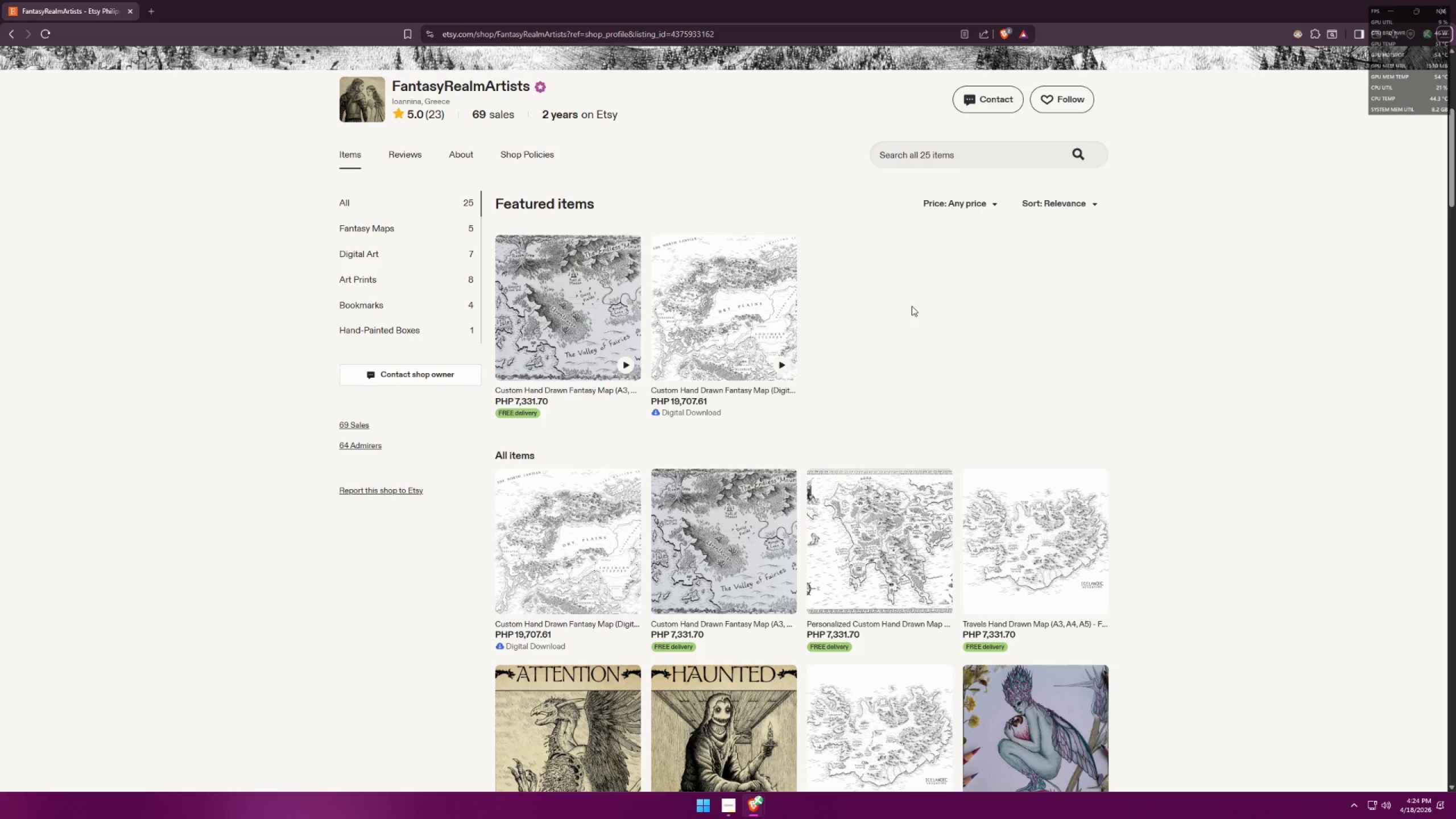 
key(Alt+AltLeft)
 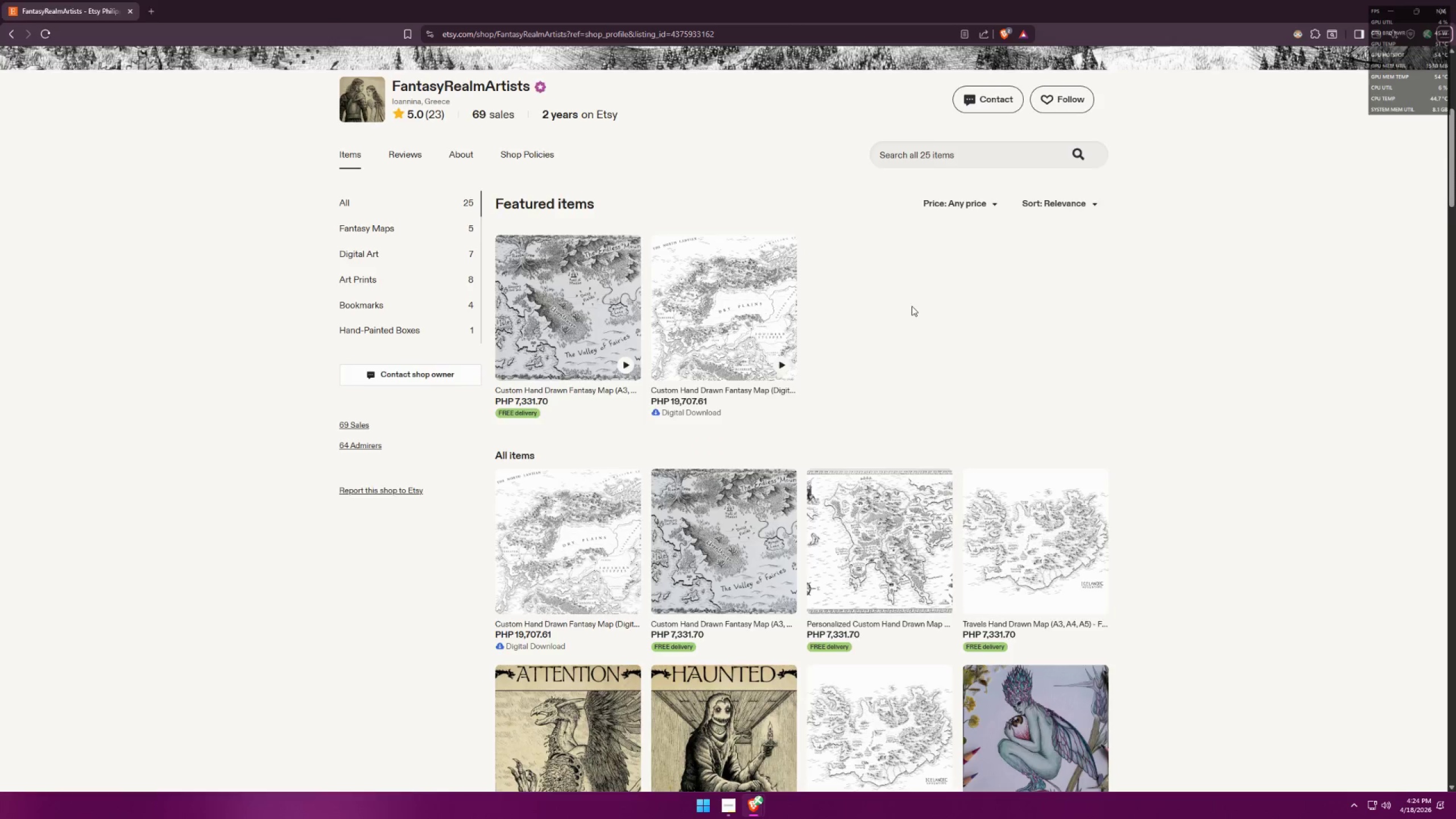 
key(Alt+Tab)
 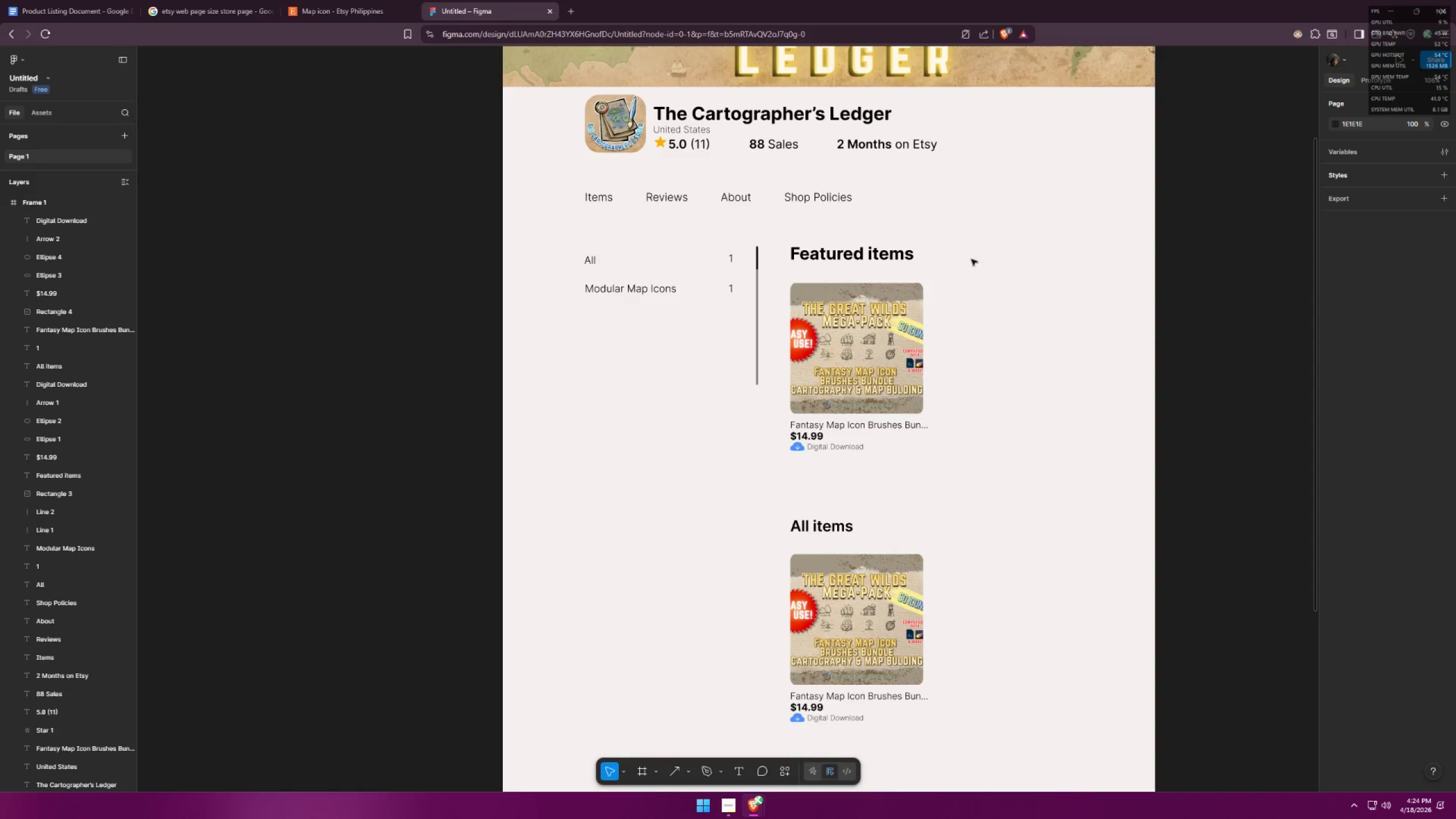 
scroll: coordinate [797, 212], scroll_direction: up, amount: 4.0
 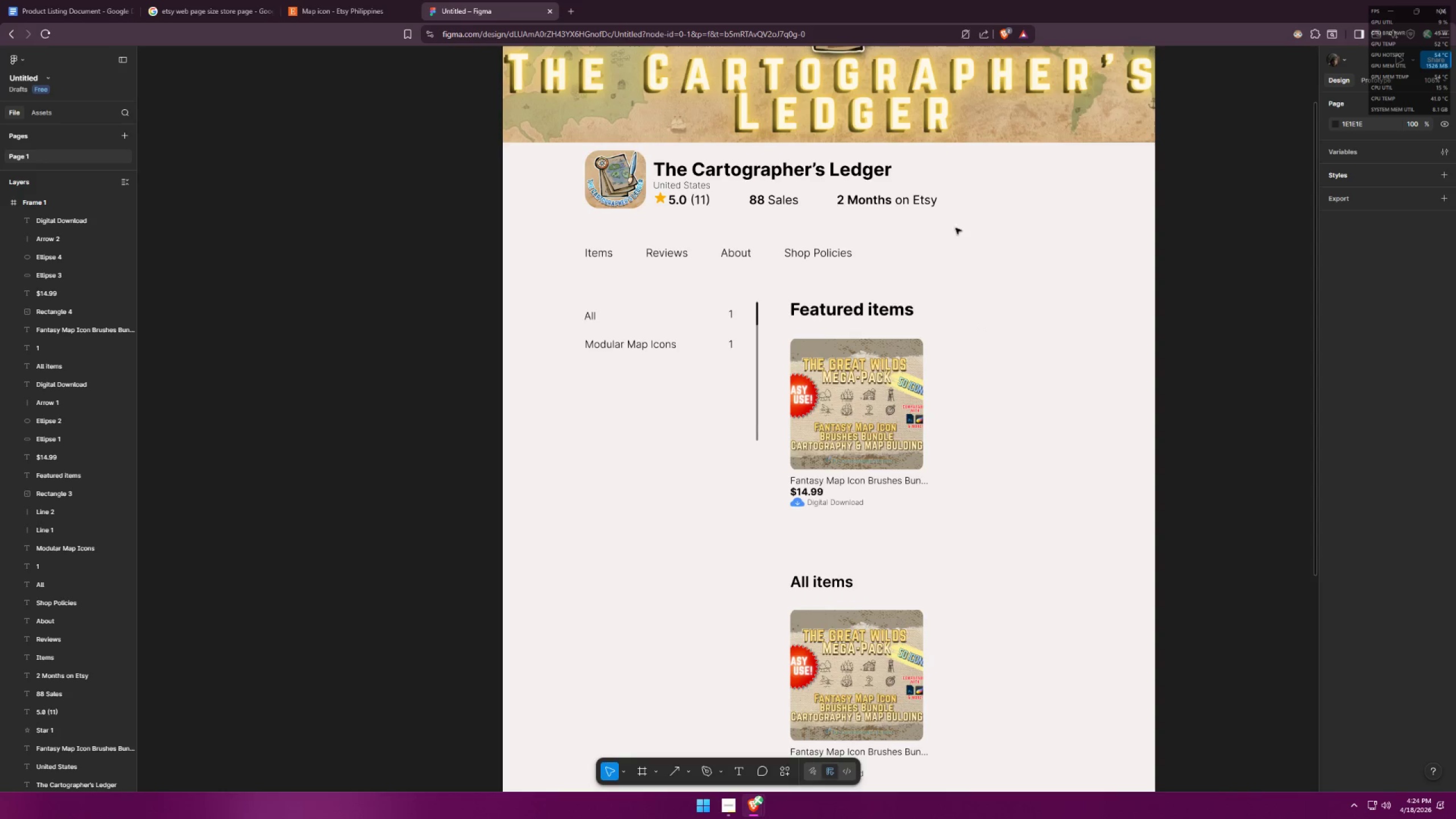 
left_click_drag(start_coordinate=[962, 225], to_coordinate=[557, 161])
 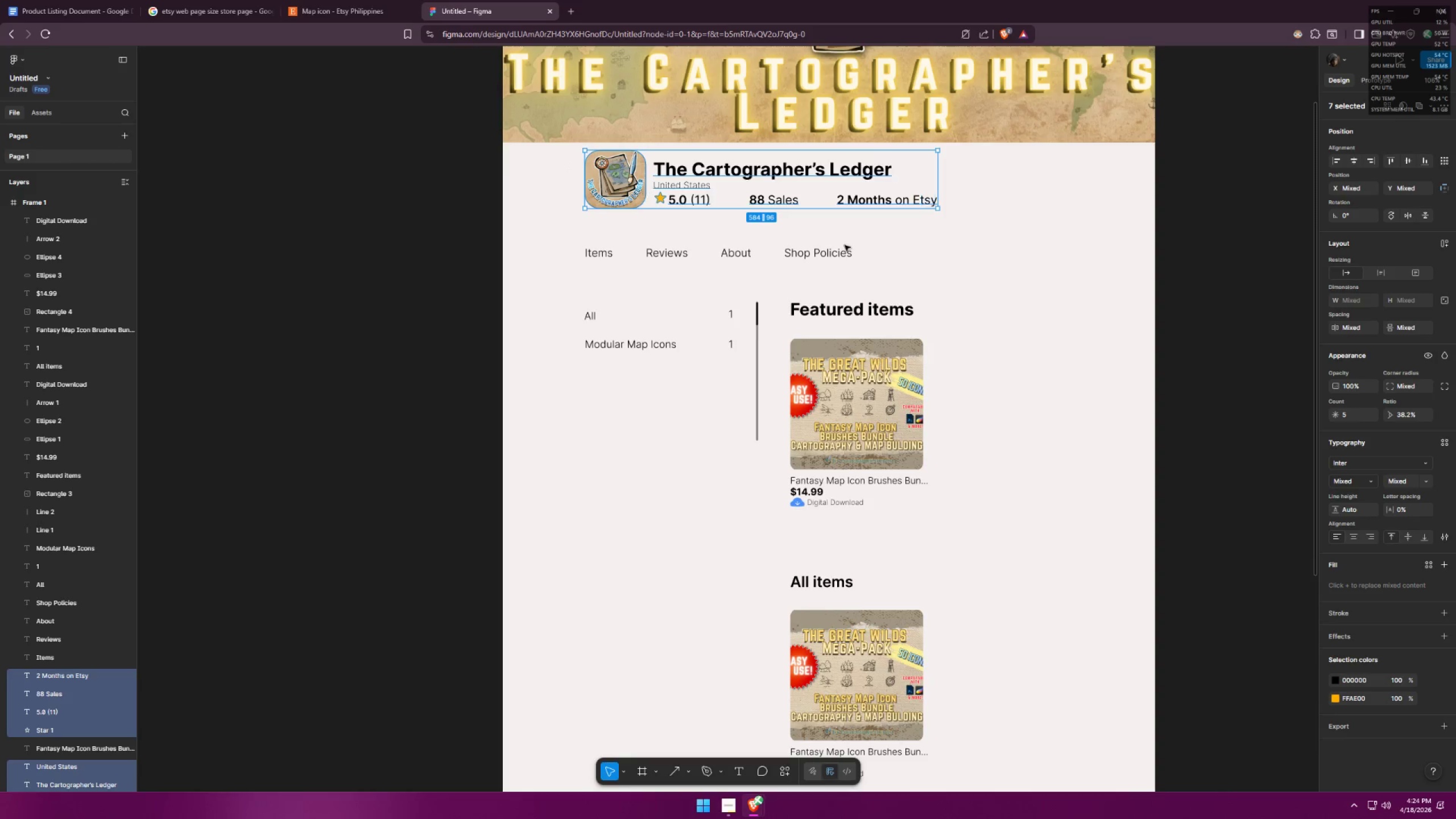 
left_click([986, 263])
 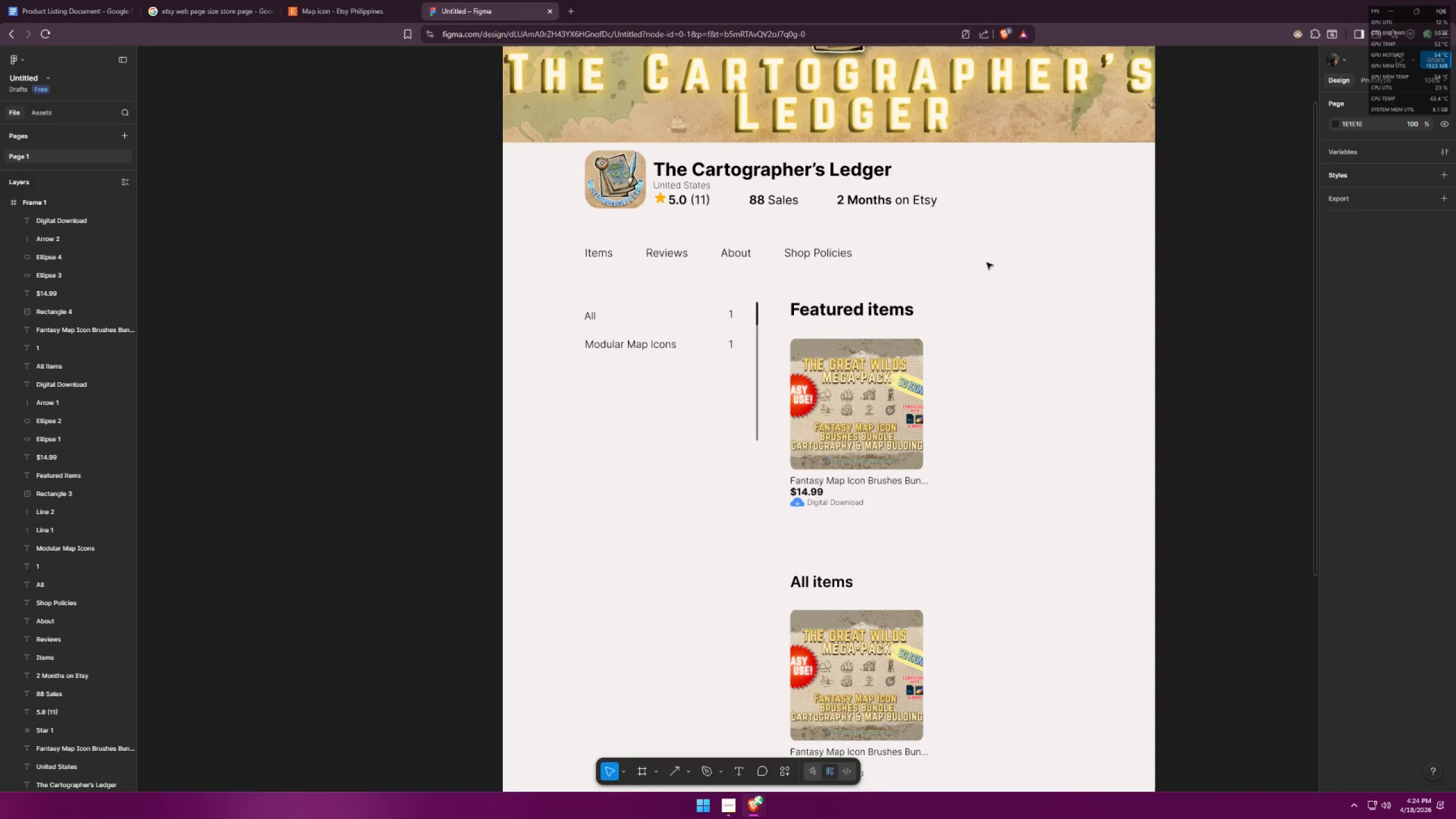 
left_click_drag(start_coordinate=[982, 252], to_coordinate=[592, 160])
 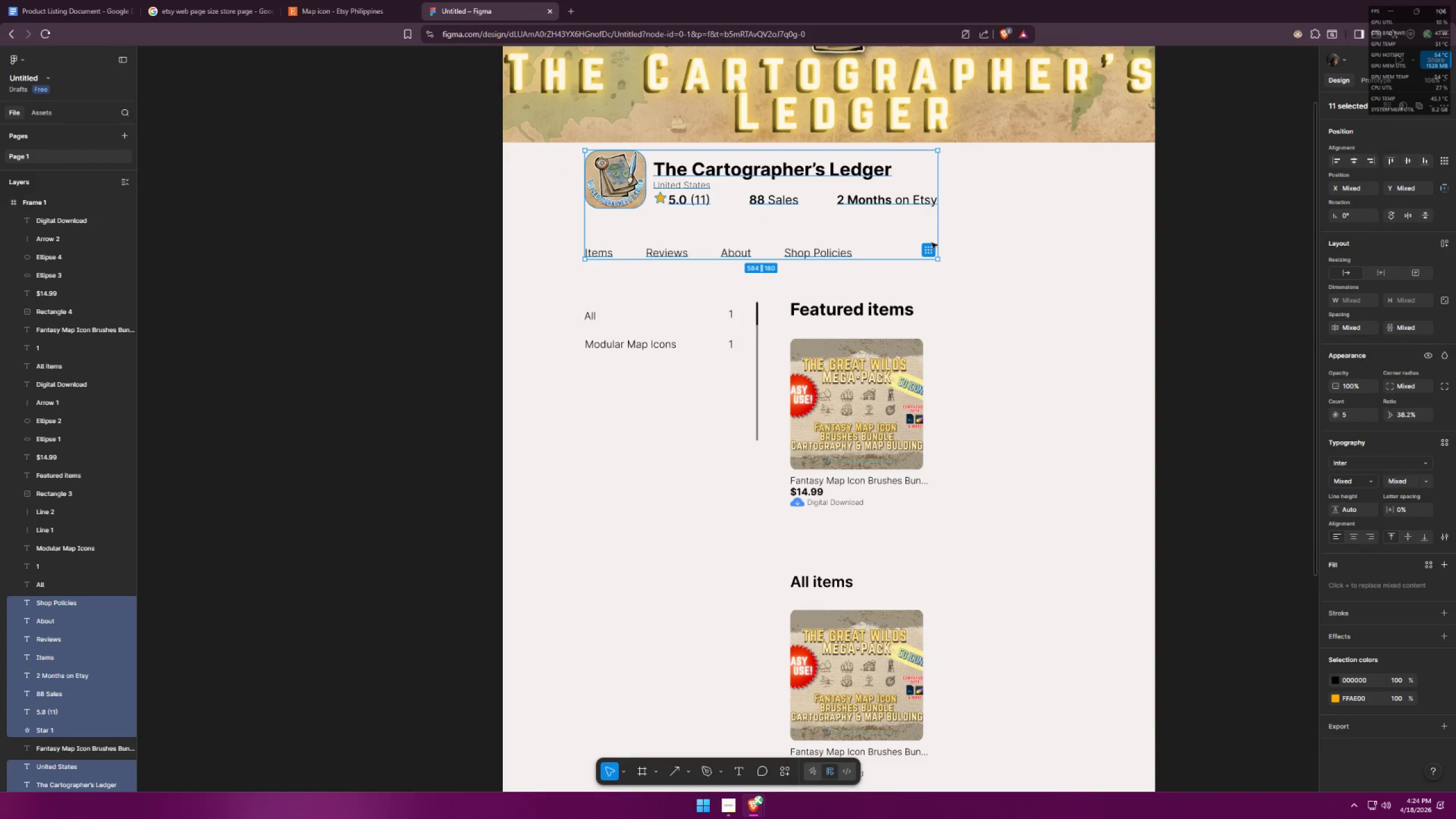 
left_click([985, 253])
 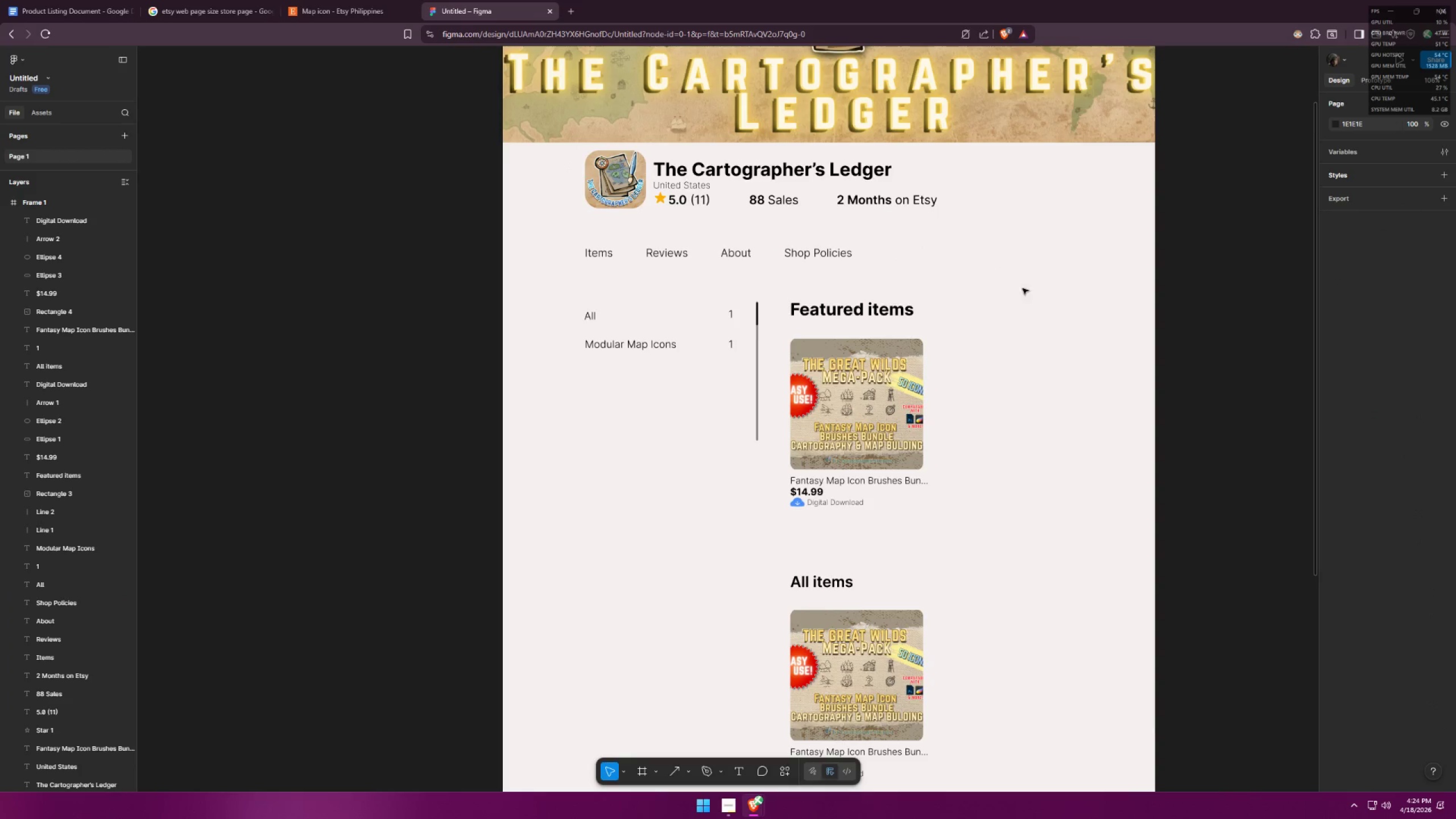 
scroll: coordinate [1017, 696], scroll_direction: down, amount: 5.0
 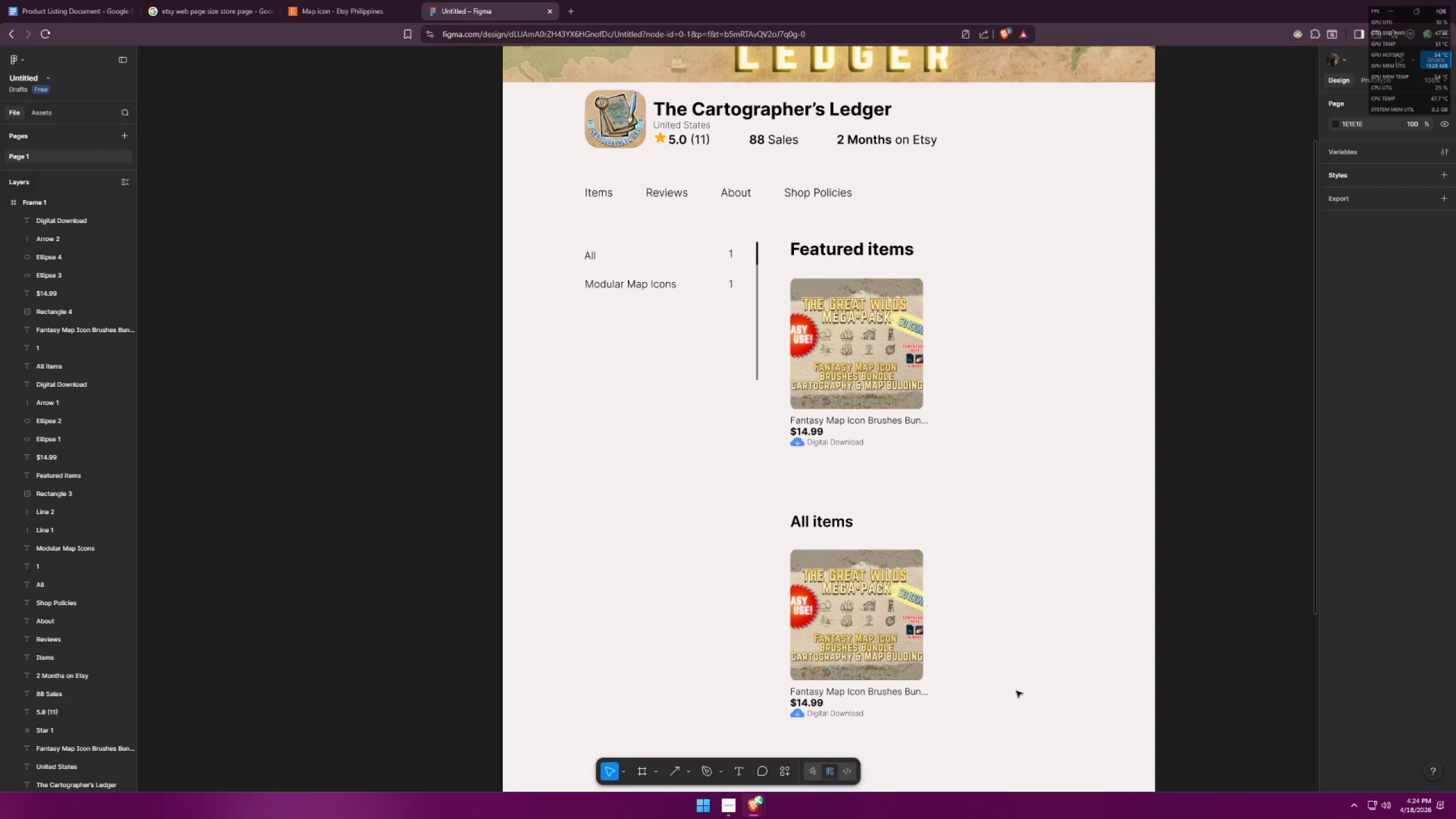 
left_click_drag(start_coordinate=[999, 758], to_coordinate=[580, 109])
 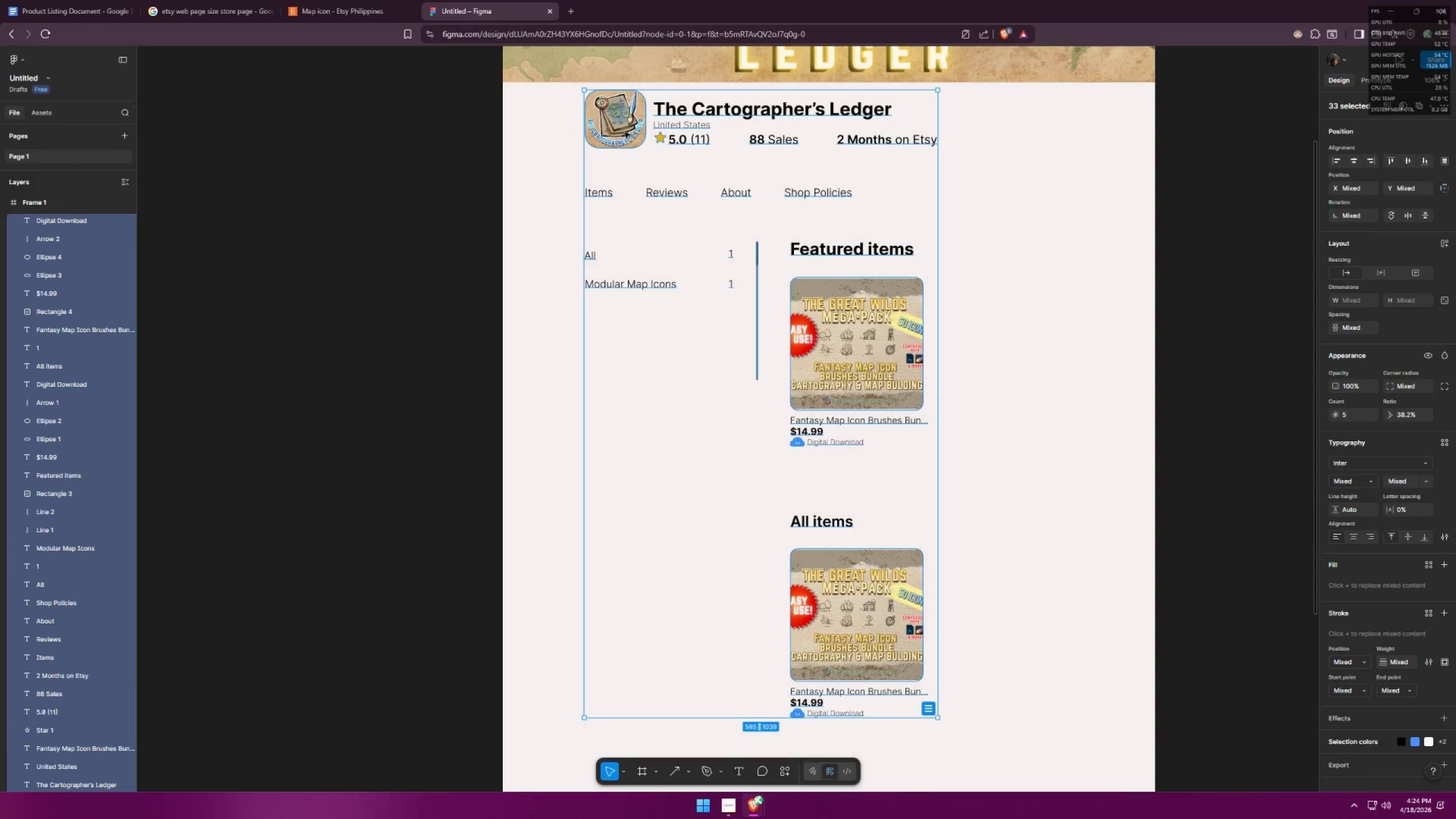 
hold_key(key=ShiftLeft, duration=1.5)
left_click_drag(start_coordinate=[634, 142], to_coordinate=[592, 136])
 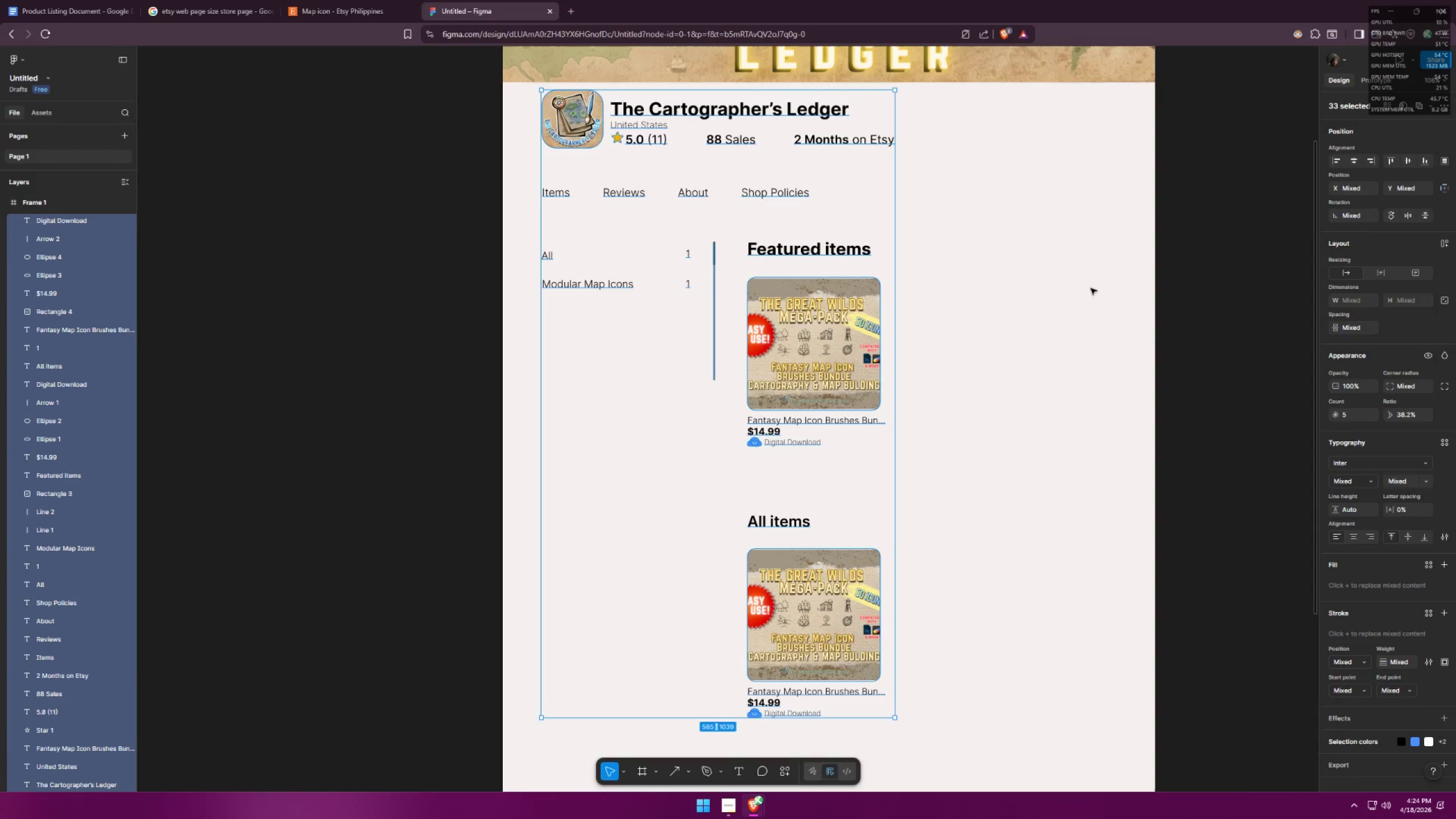 
hold_key(key=ShiftLeft, duration=1.51)
 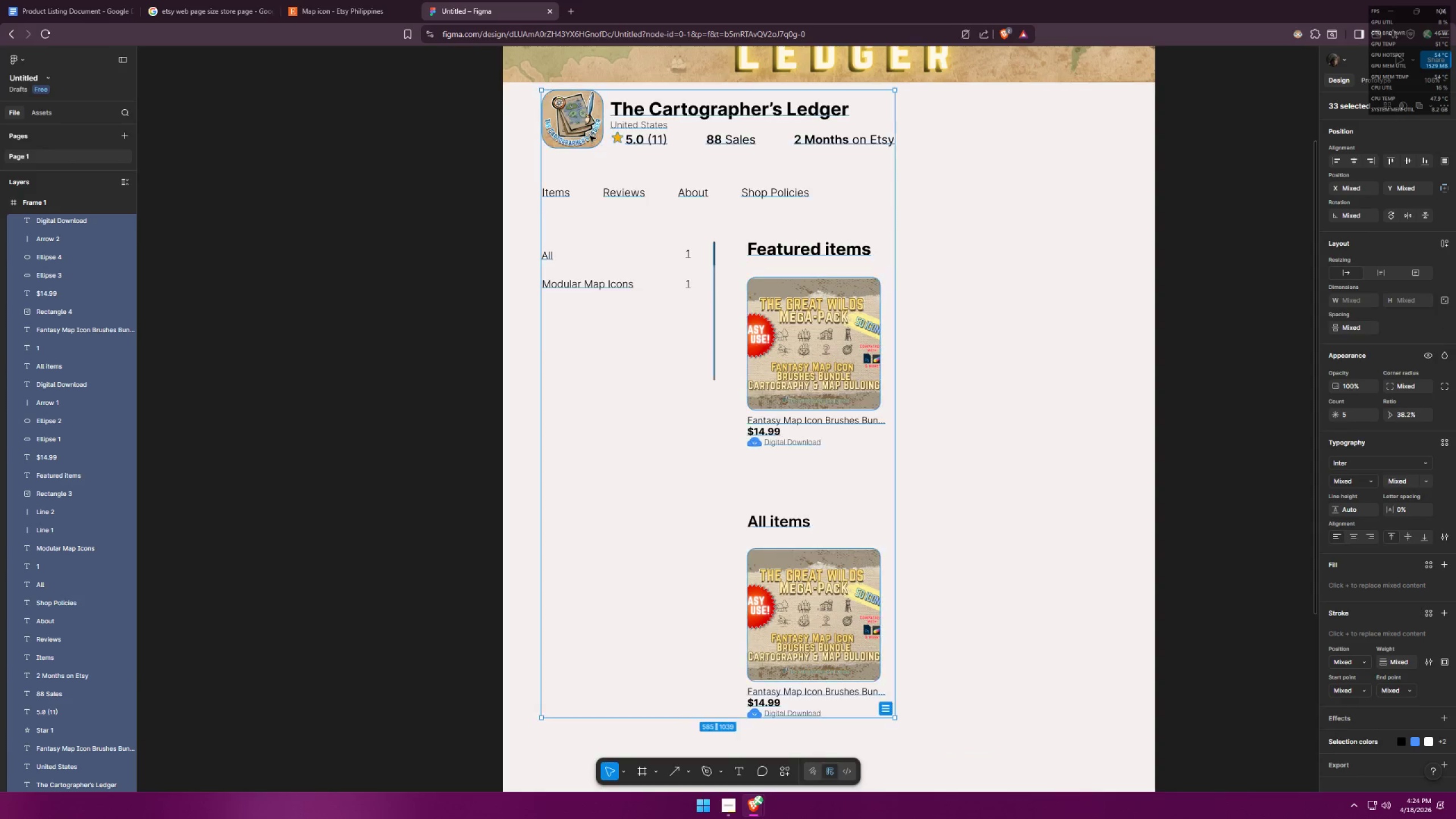 
hold_key(key=ShiftLeft, duration=0.8)
 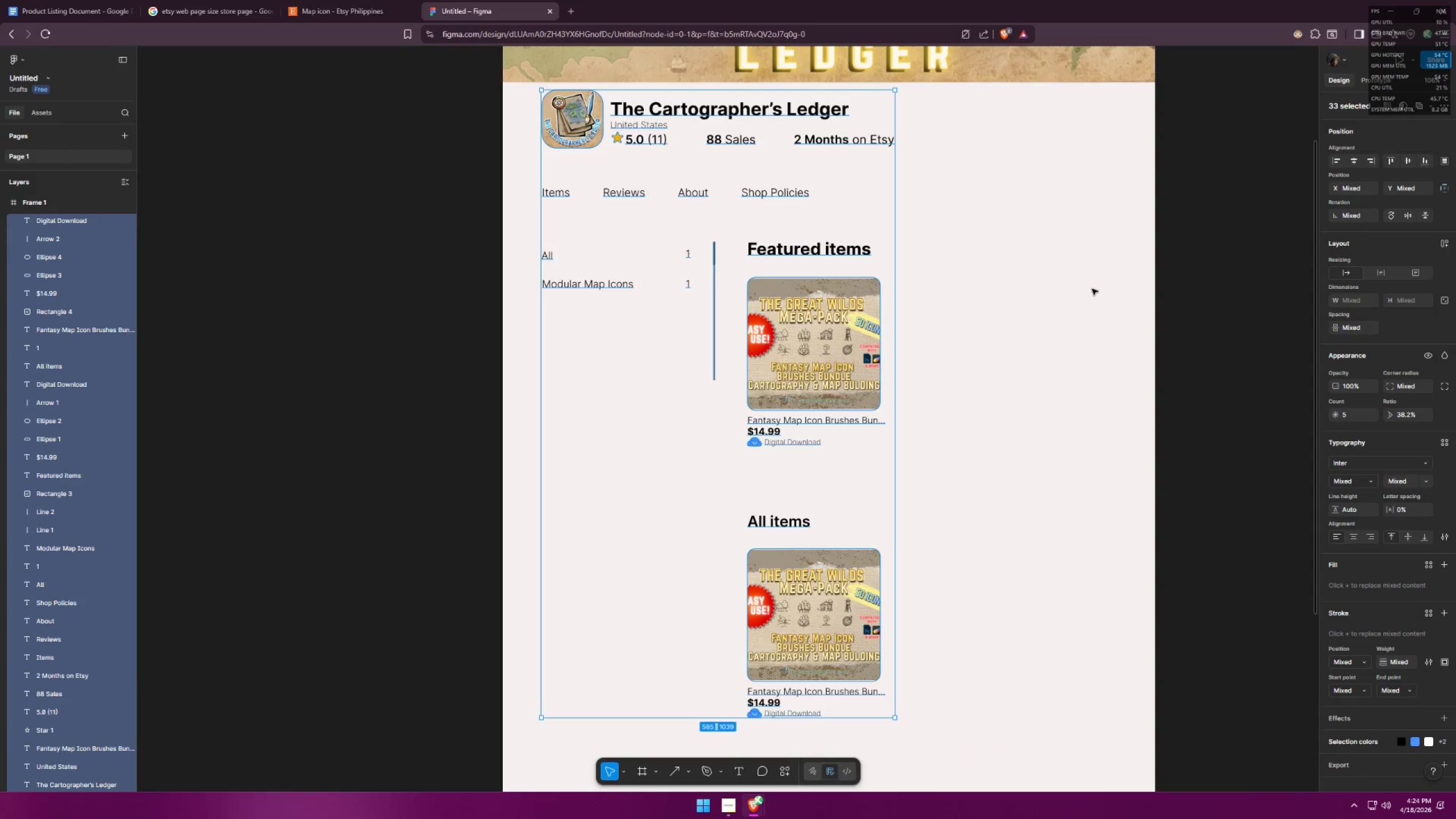 
left_click([1092, 289])
 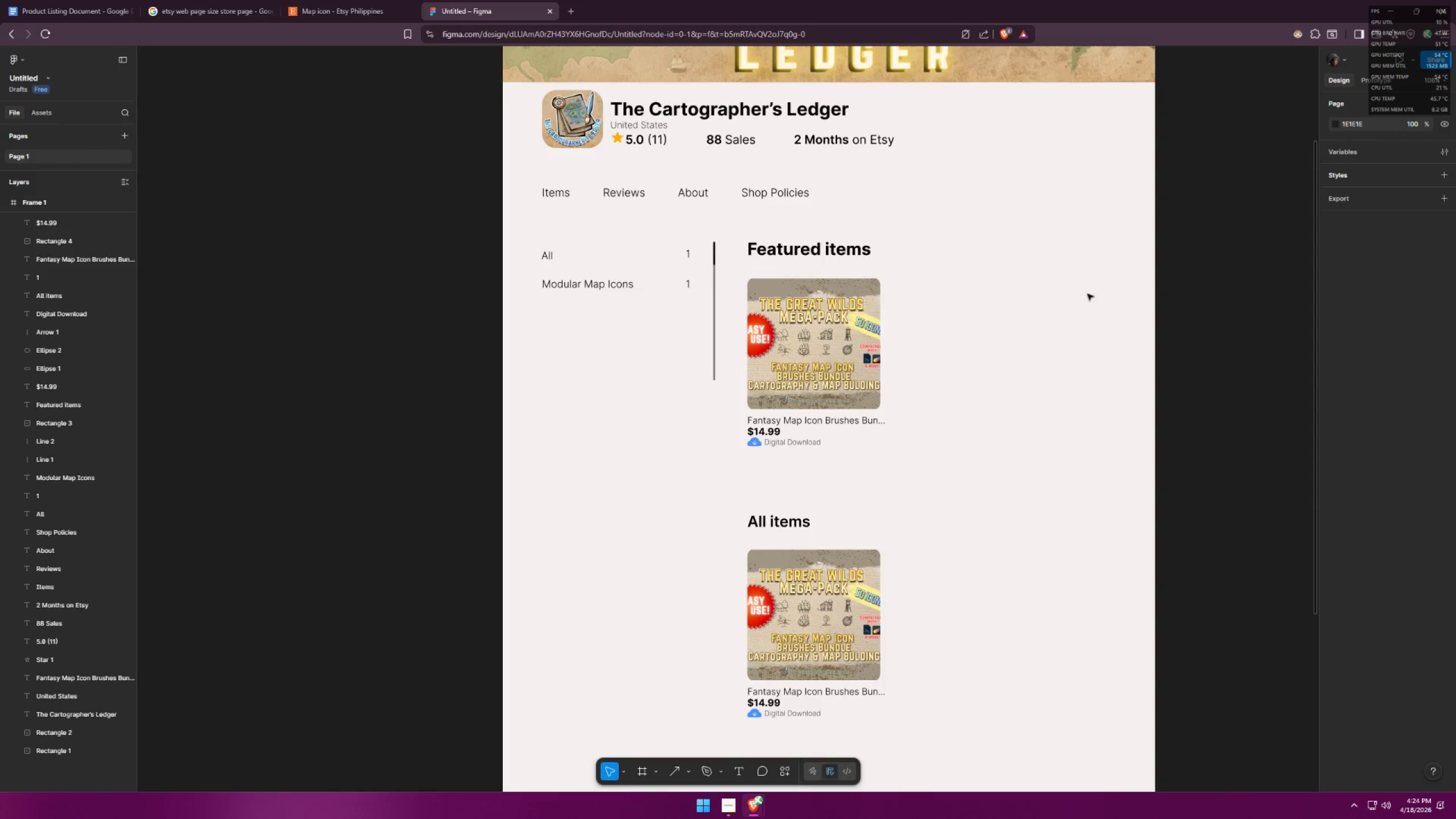 
key(Alt+AltLeft)
 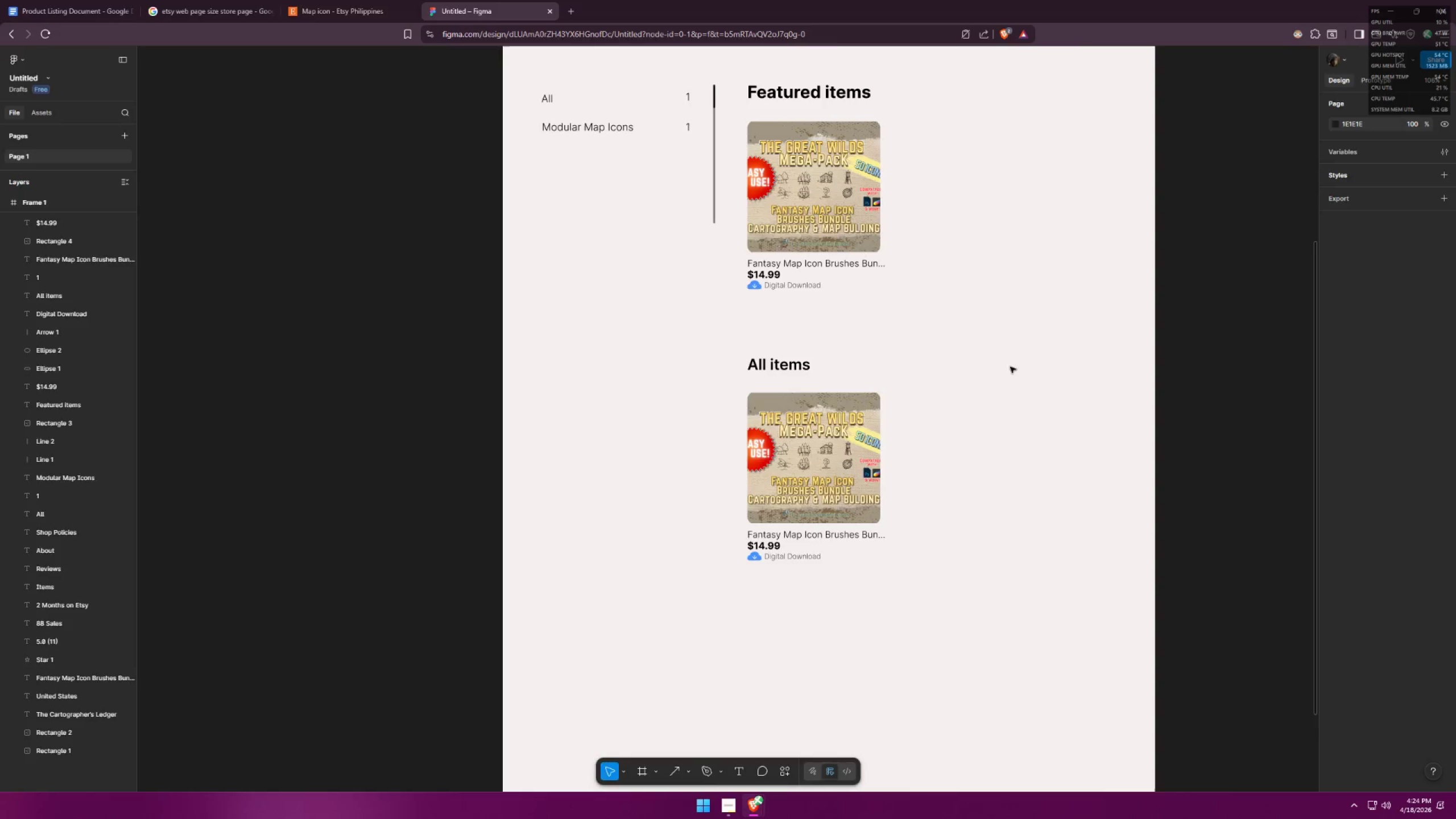 
key(Alt+Tab)
 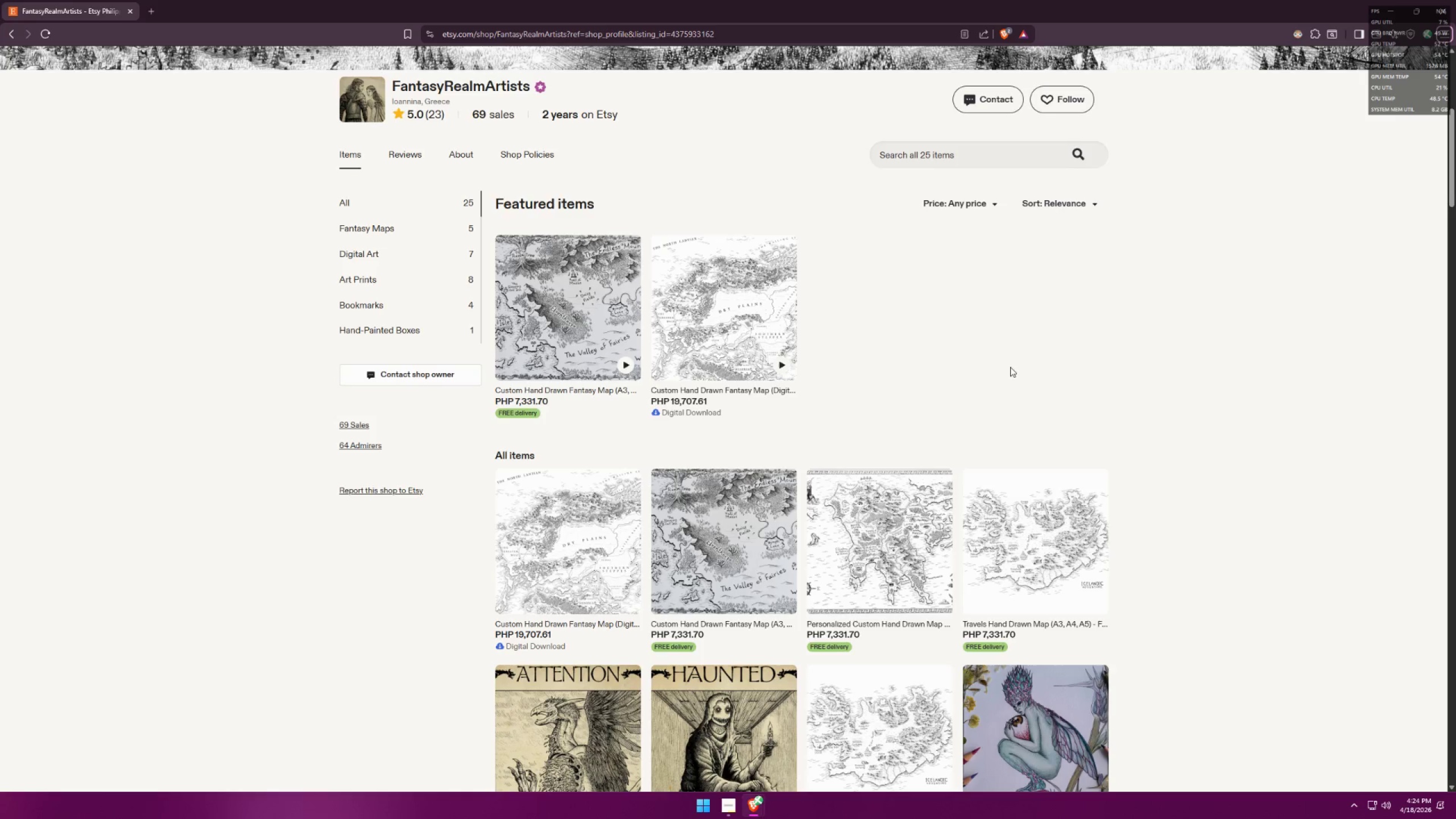 
scroll: coordinate [1010, 367], scroll_direction: down, amount: 7.0
 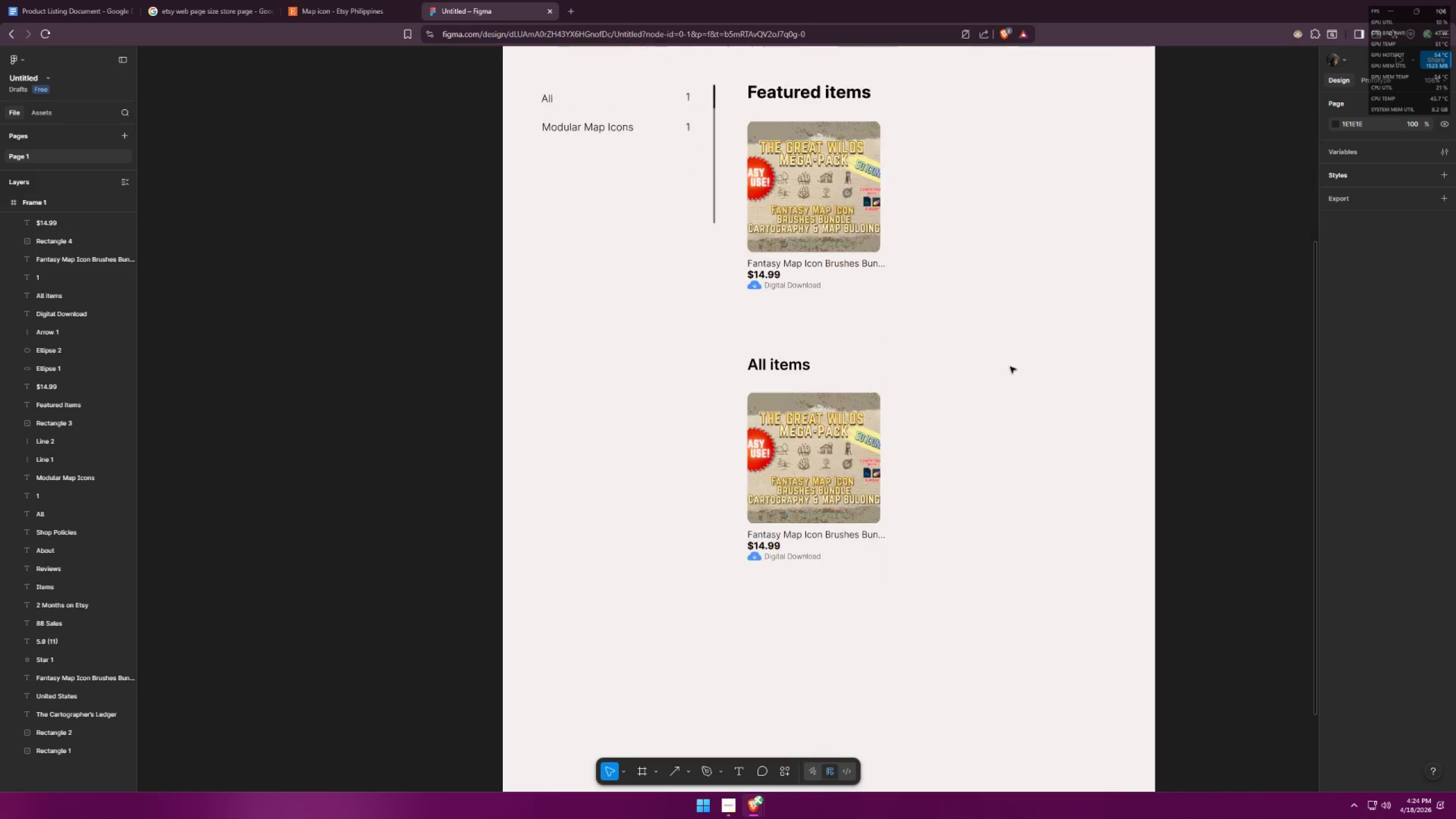 
key(Alt+AltLeft)
 